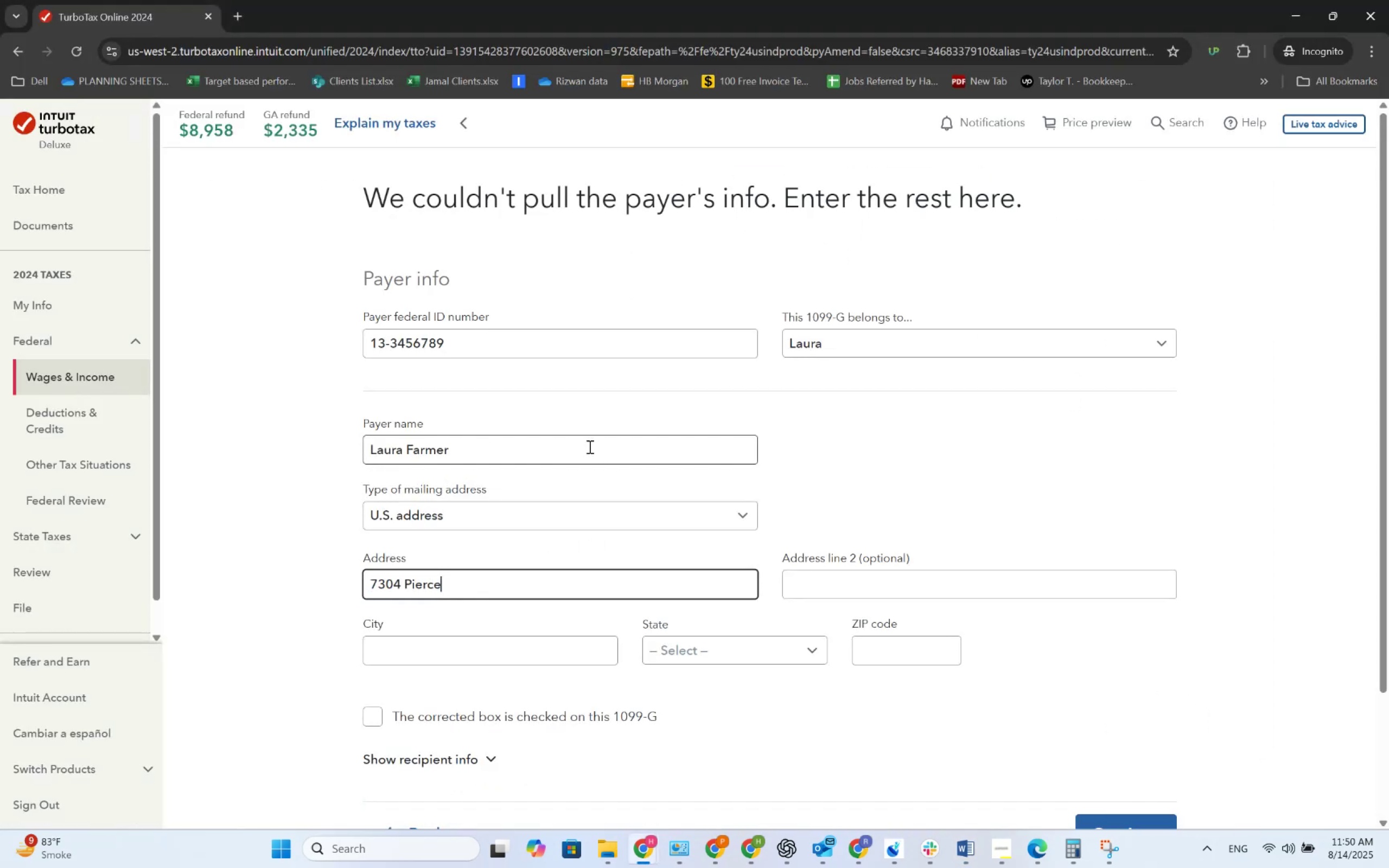 
key(Alt+AltLeft)
 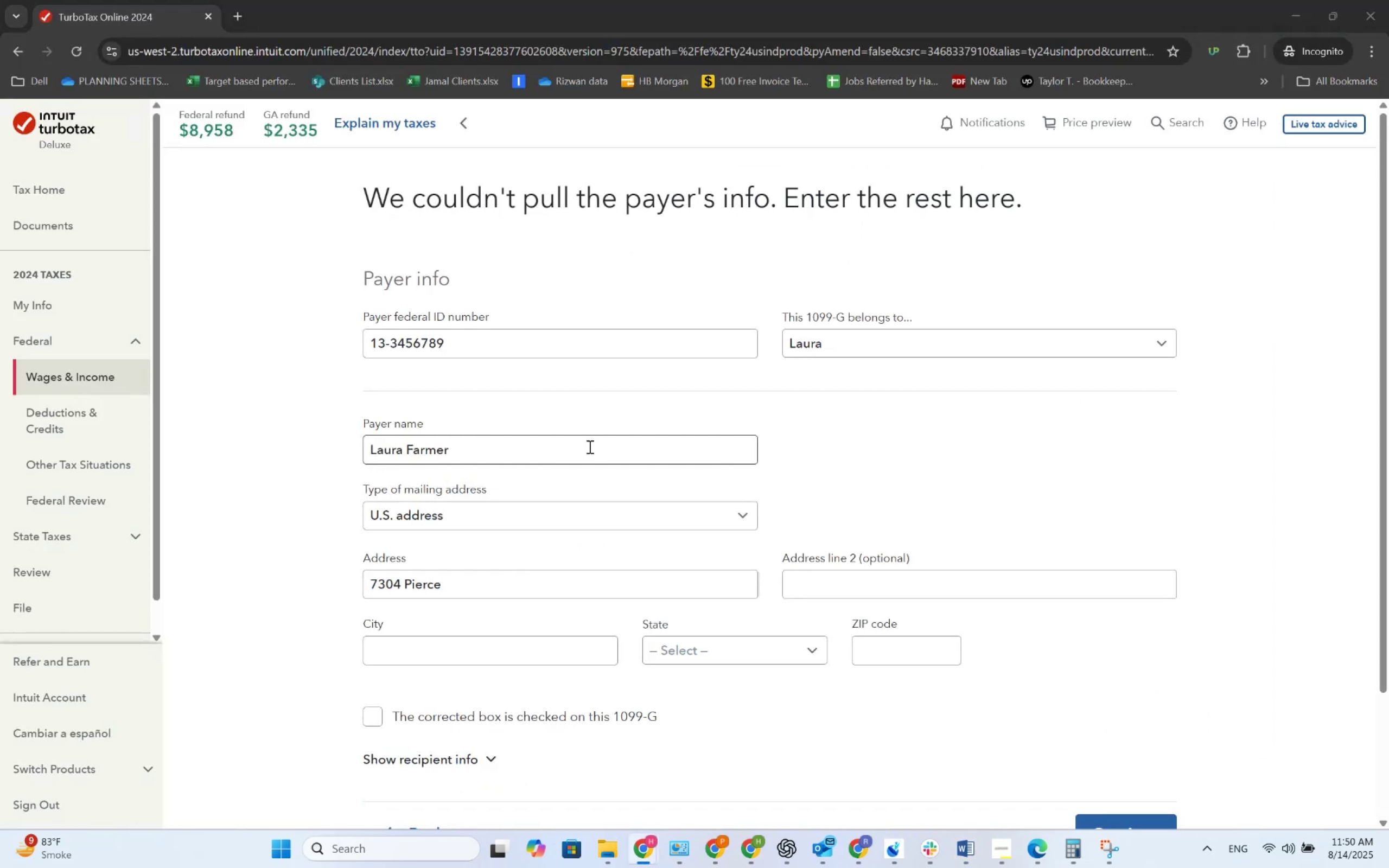 
key(Alt+Tab)
 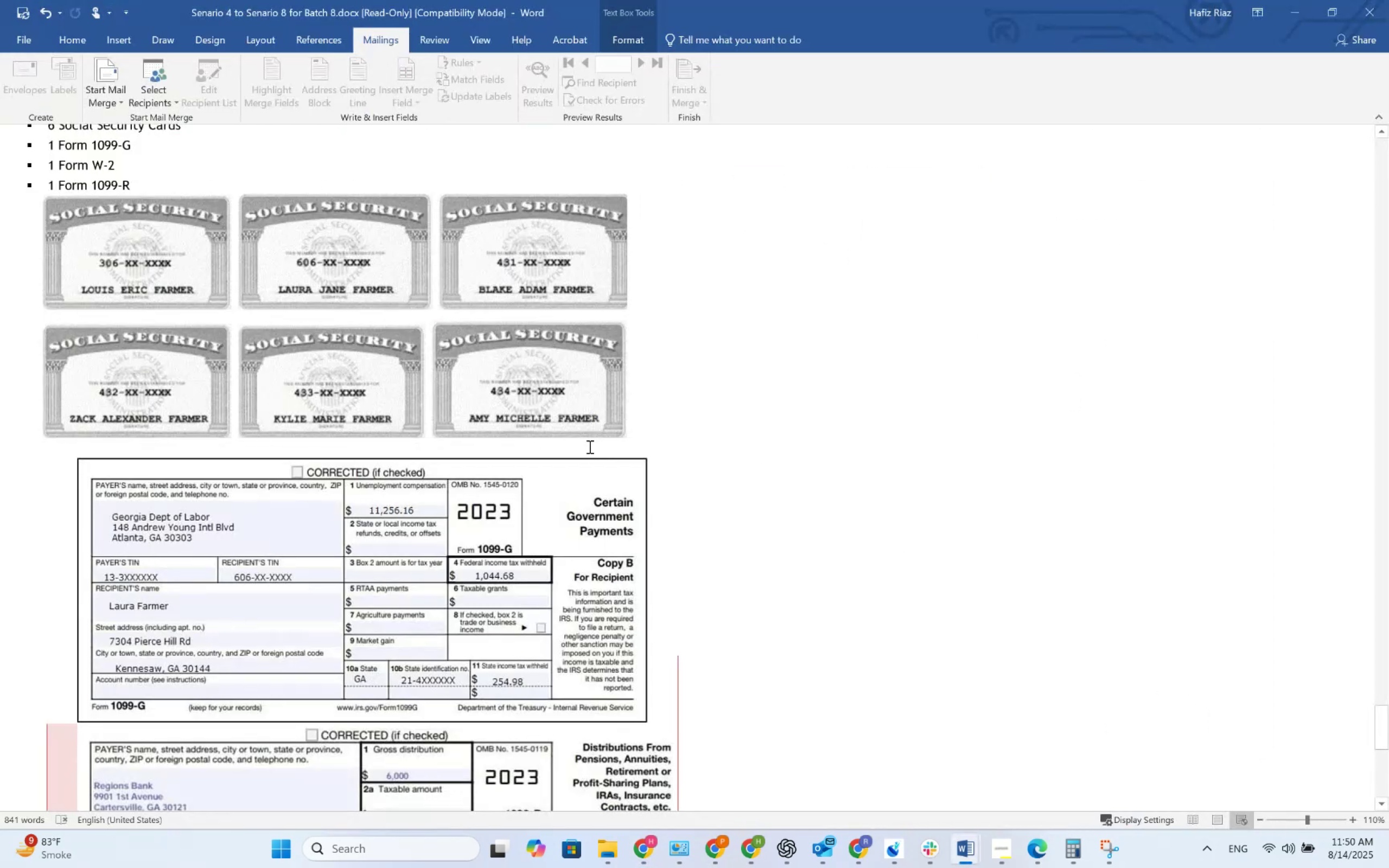 
key(Alt+AltLeft)
 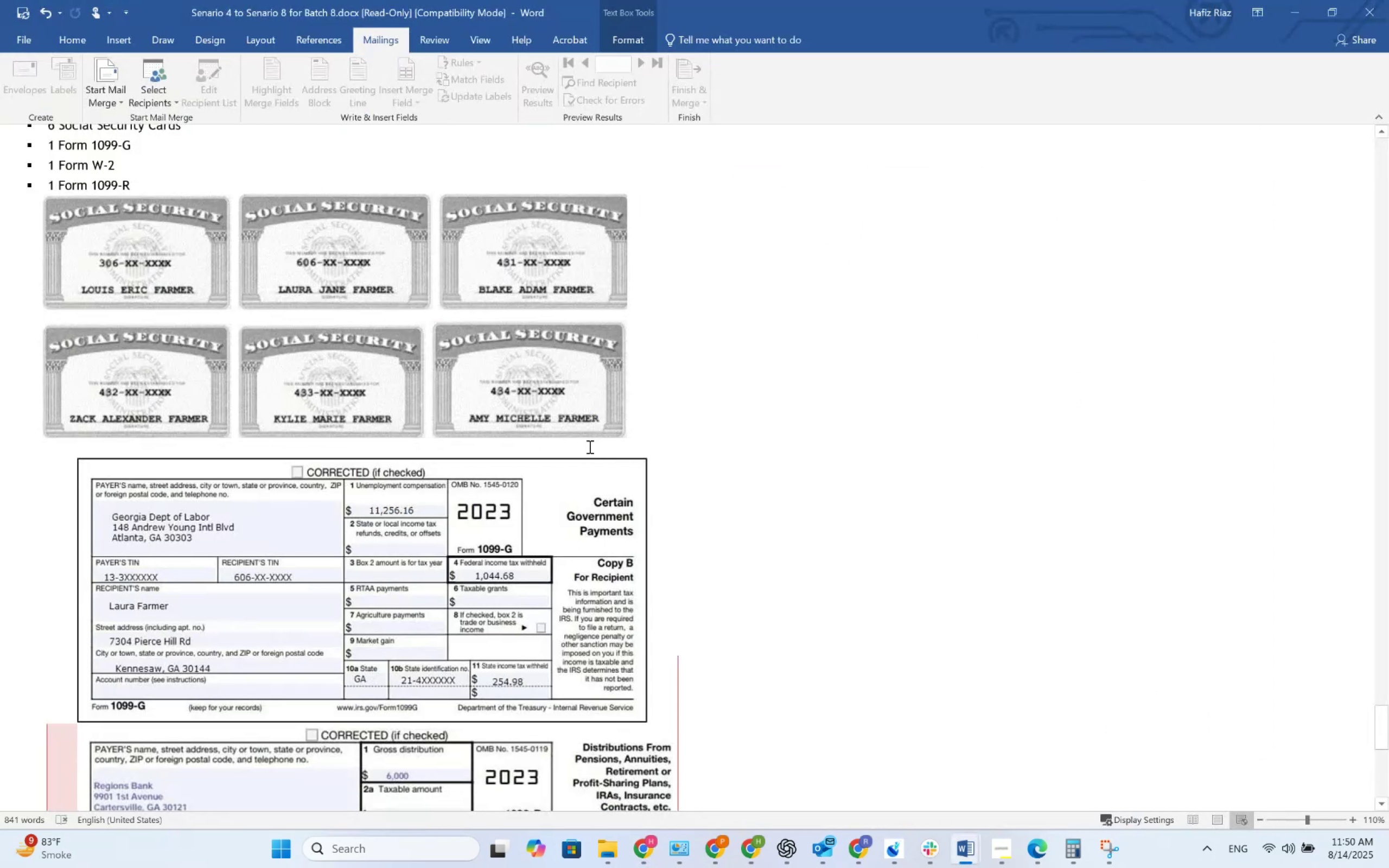 
key(Tab)
type( Hill Rd)
key(Tab)
key(Tab)
 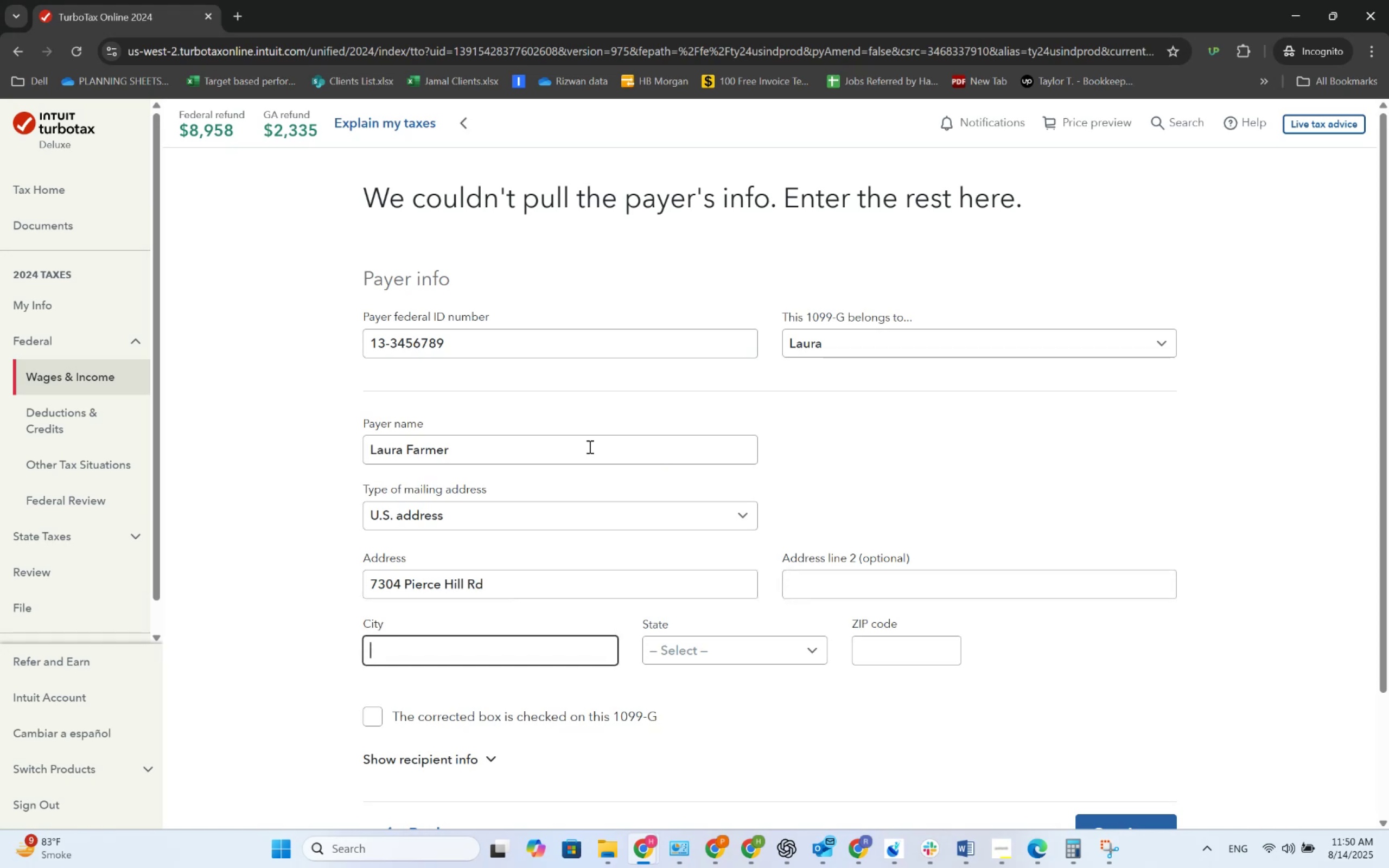 
key(Alt+AltLeft)
 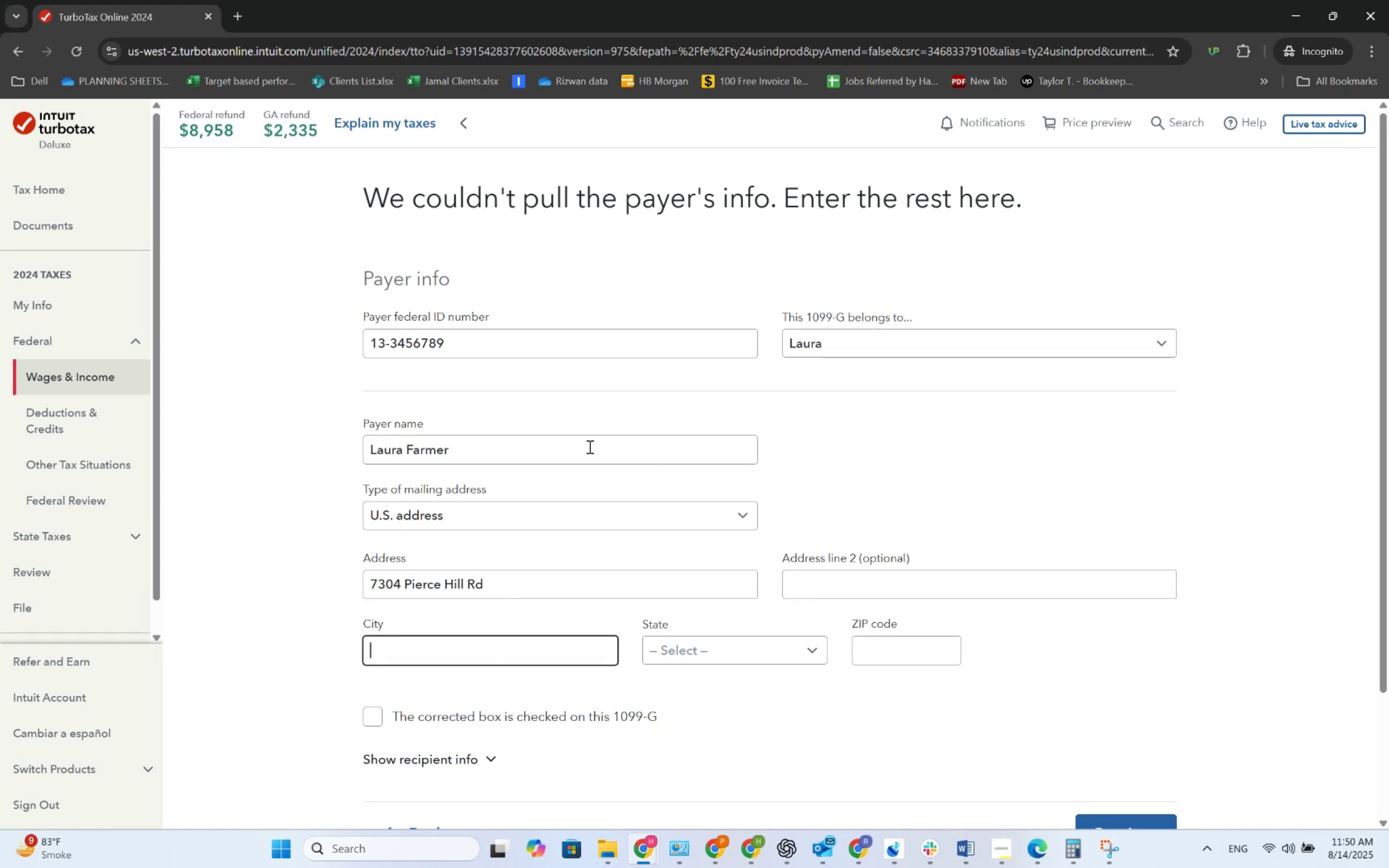 
key(Alt+Tab)
 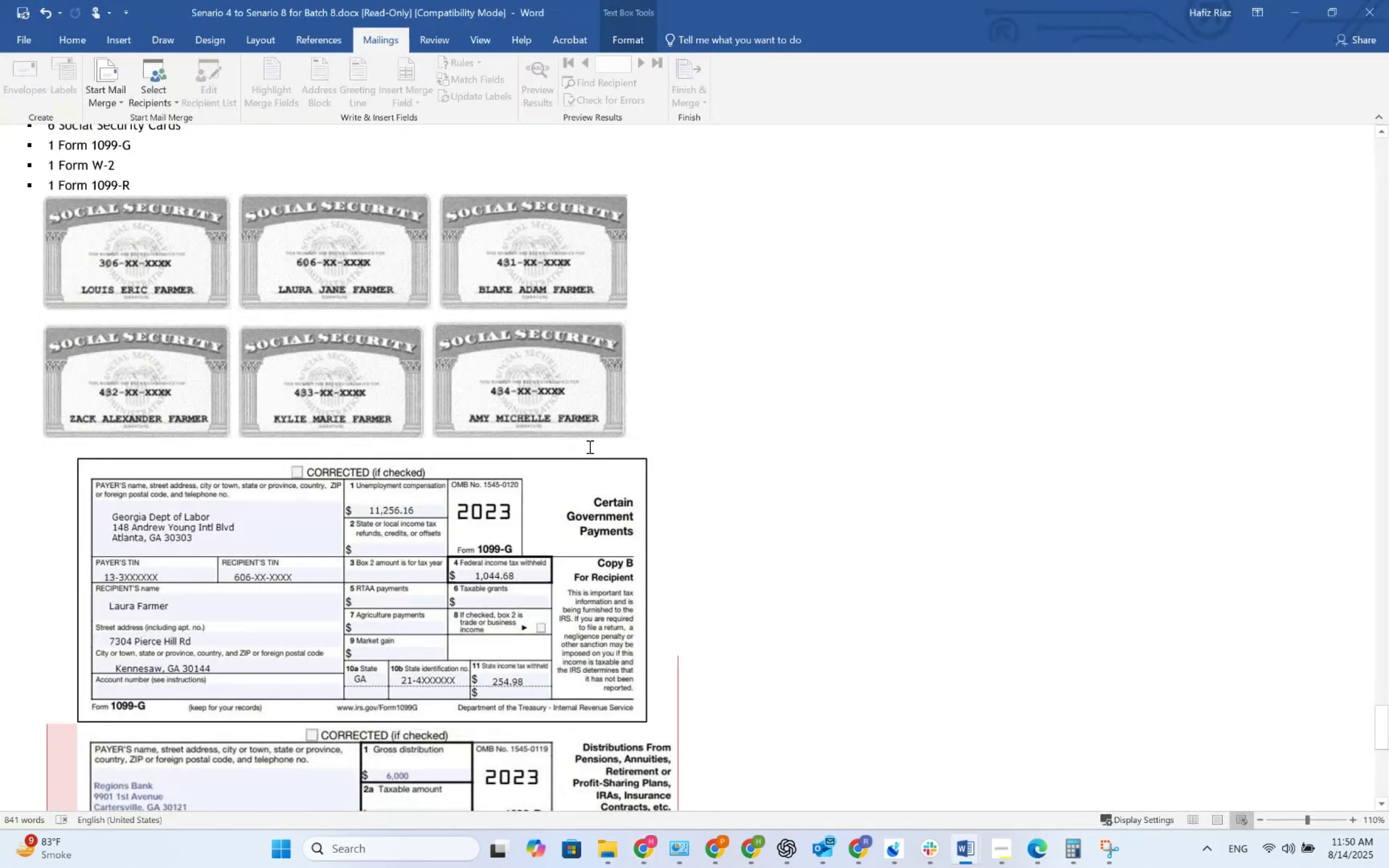 
key(Alt+AltLeft)
 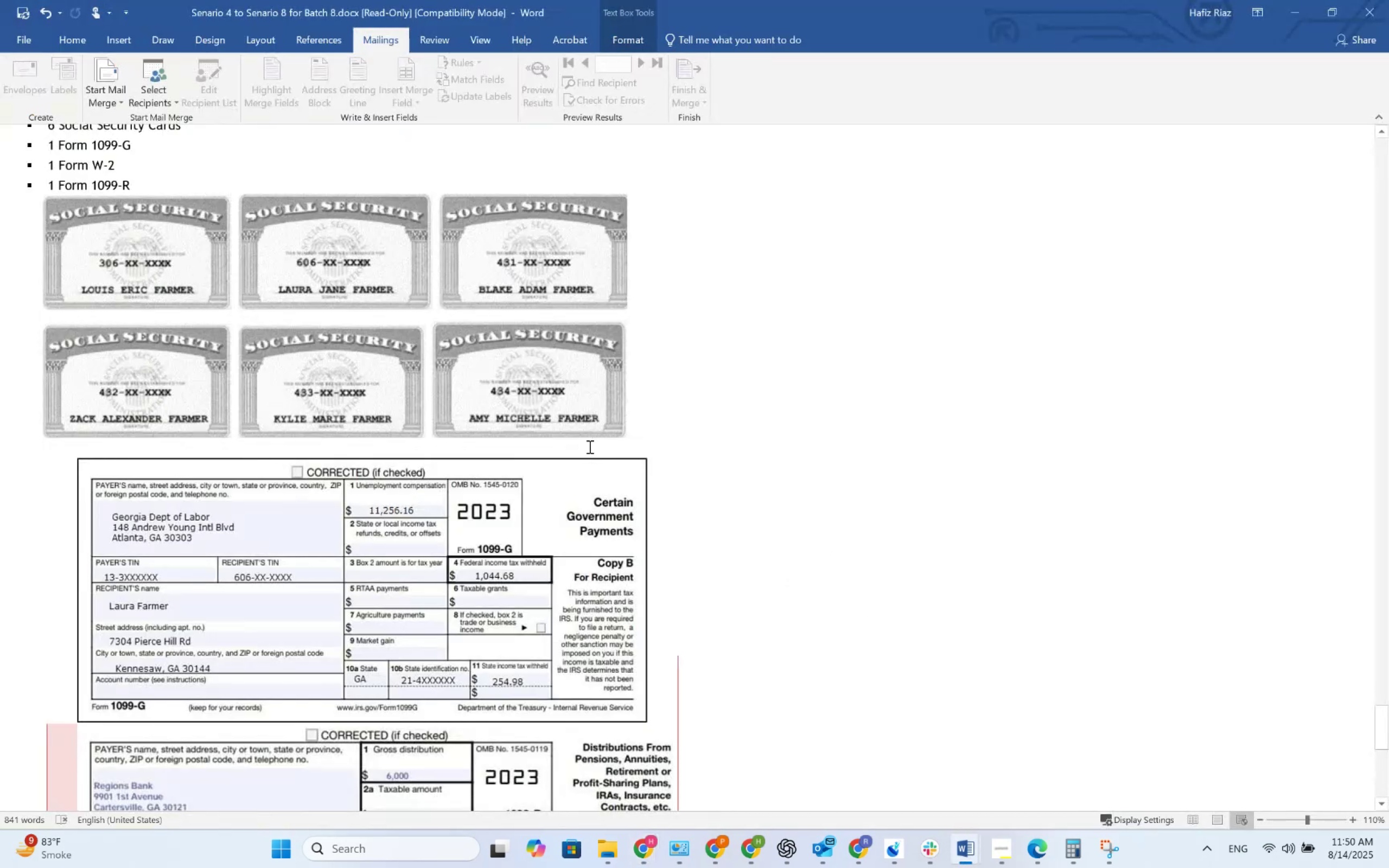 
key(Tab)
type(Kem)
key(Backspace)
type(nnesaw)
key(Tab)
 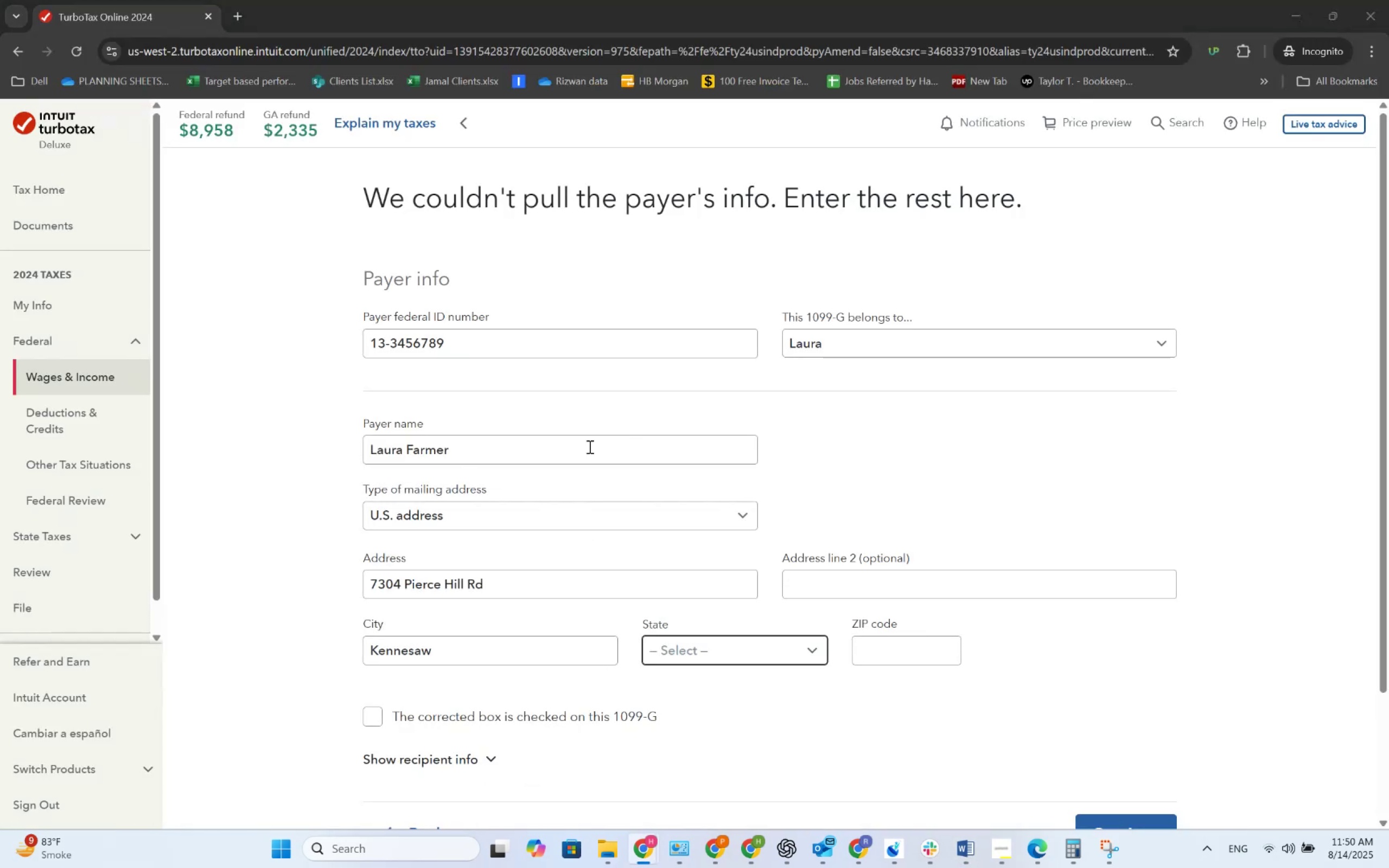 
 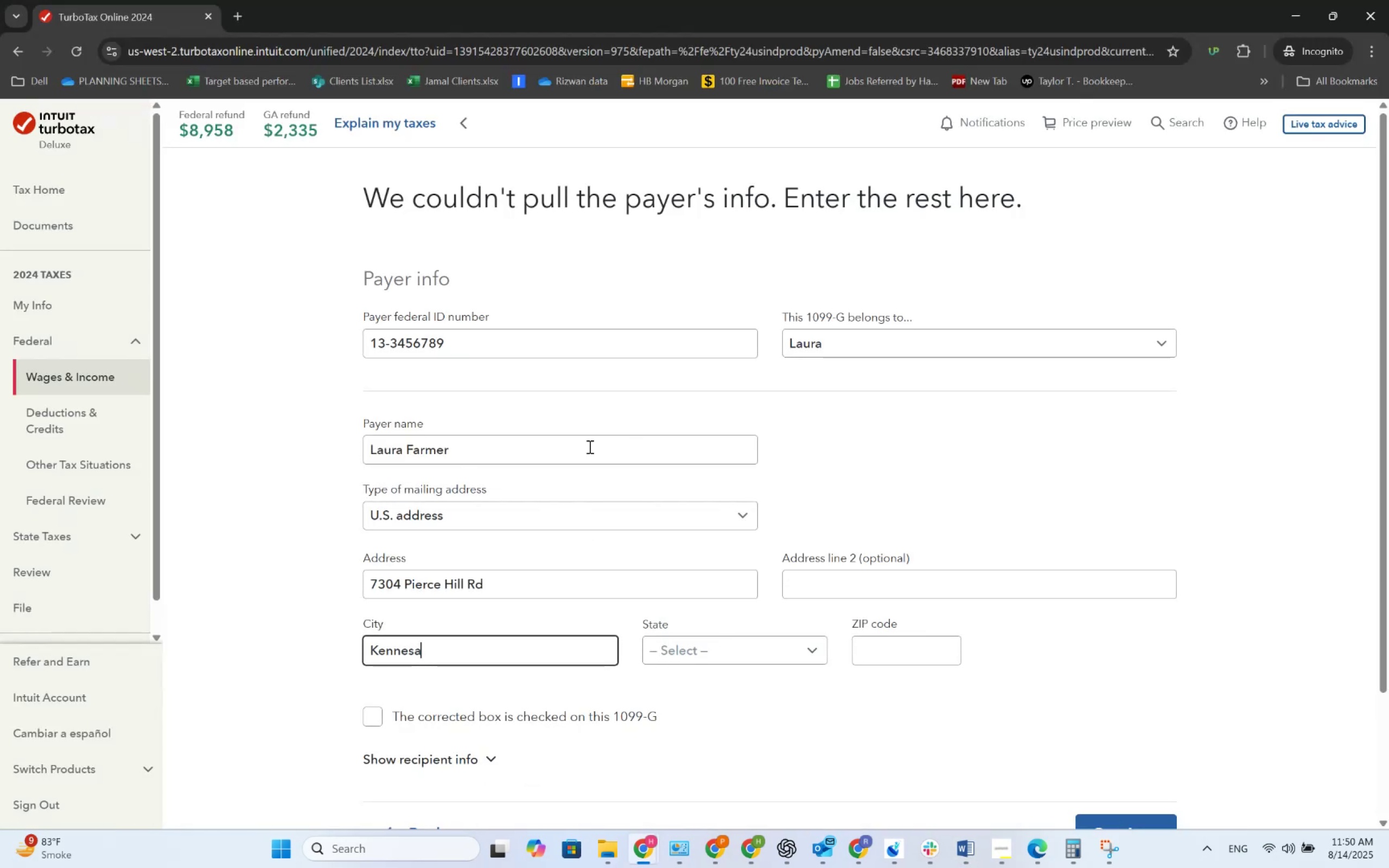 
key(Alt+AltLeft)
 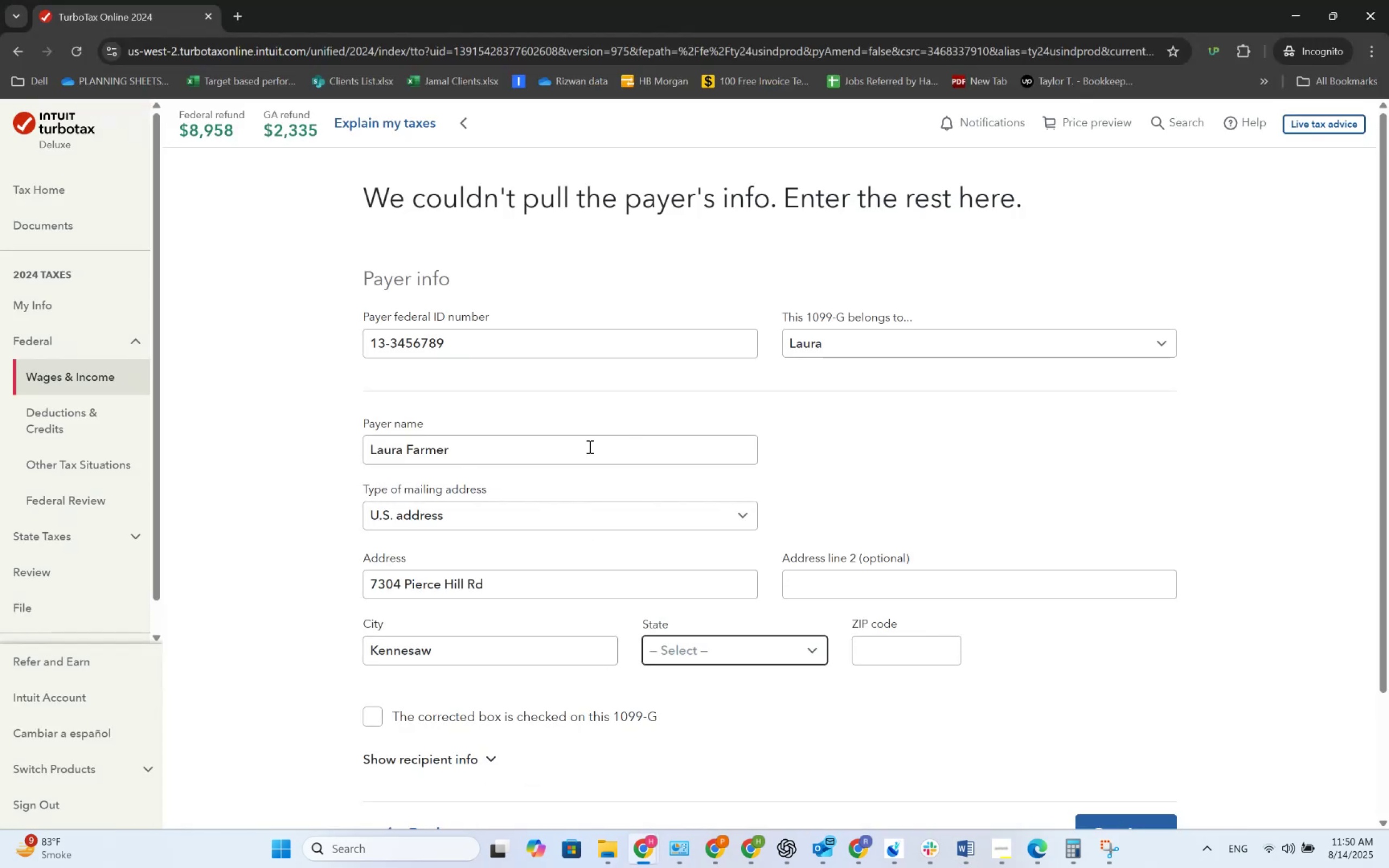 
key(Alt+Tab)
 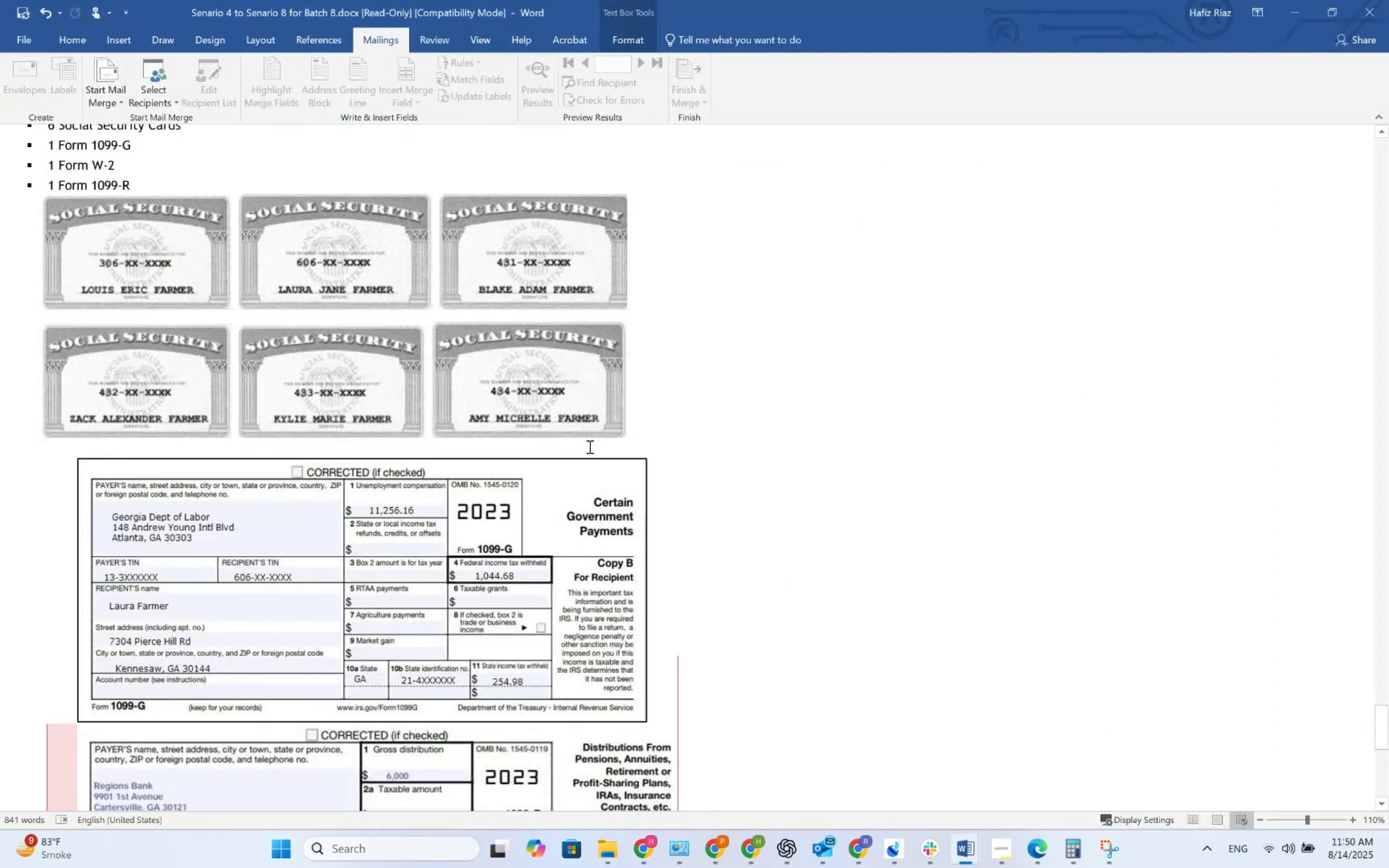 
key(Alt+AltLeft)
 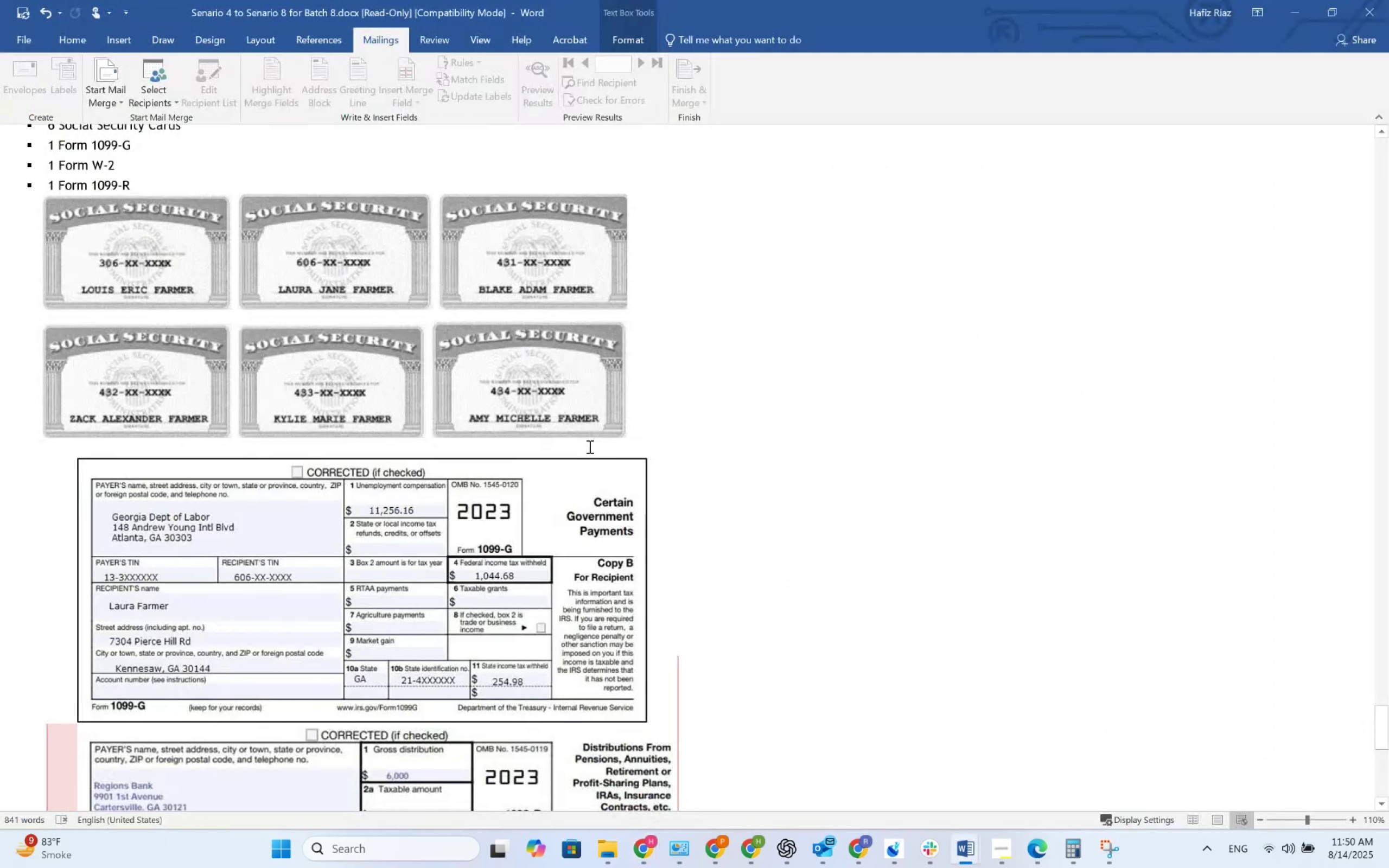 
key(Tab)
type(Ge)
key(Tab)
 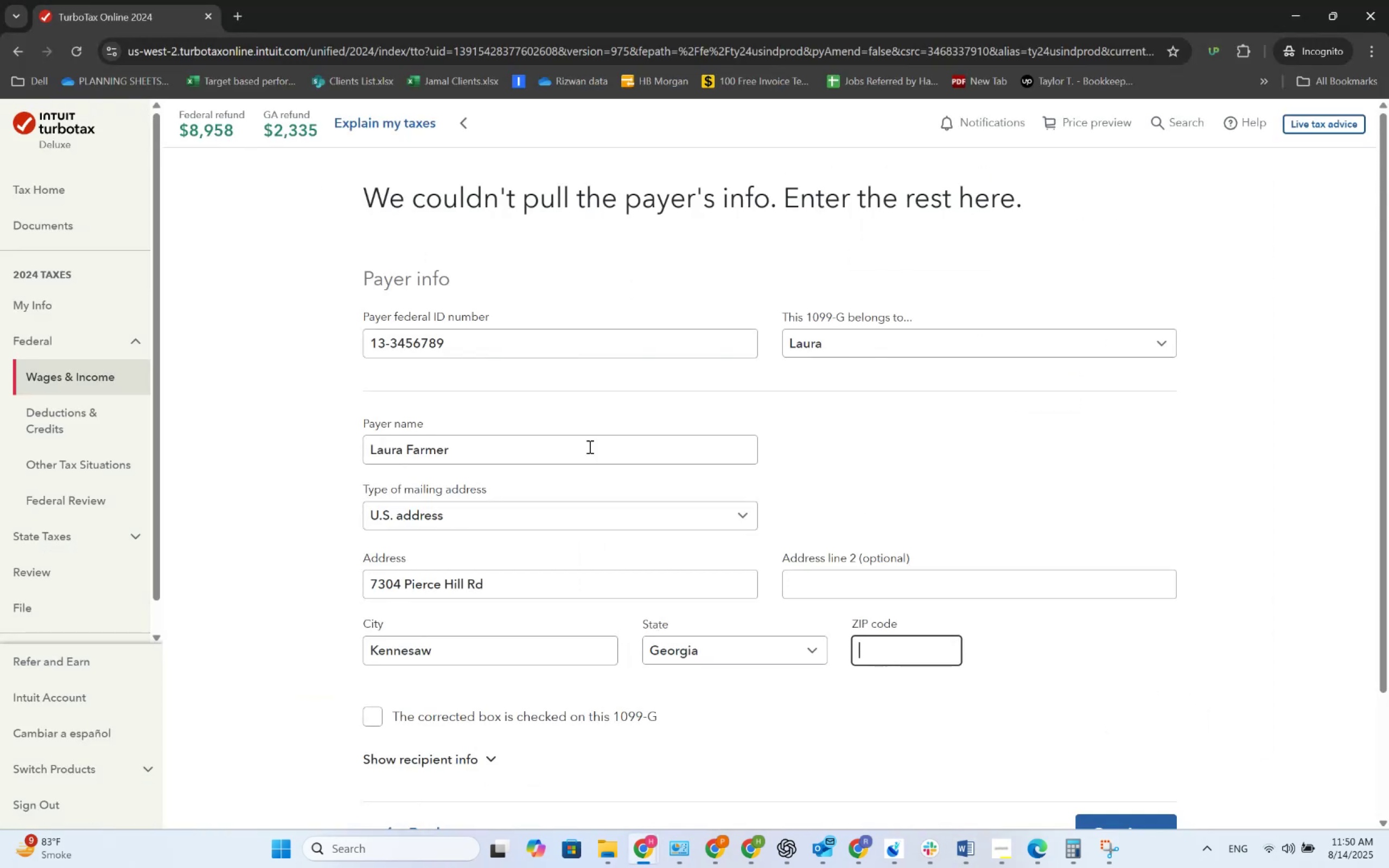 
key(Alt+AltLeft)
 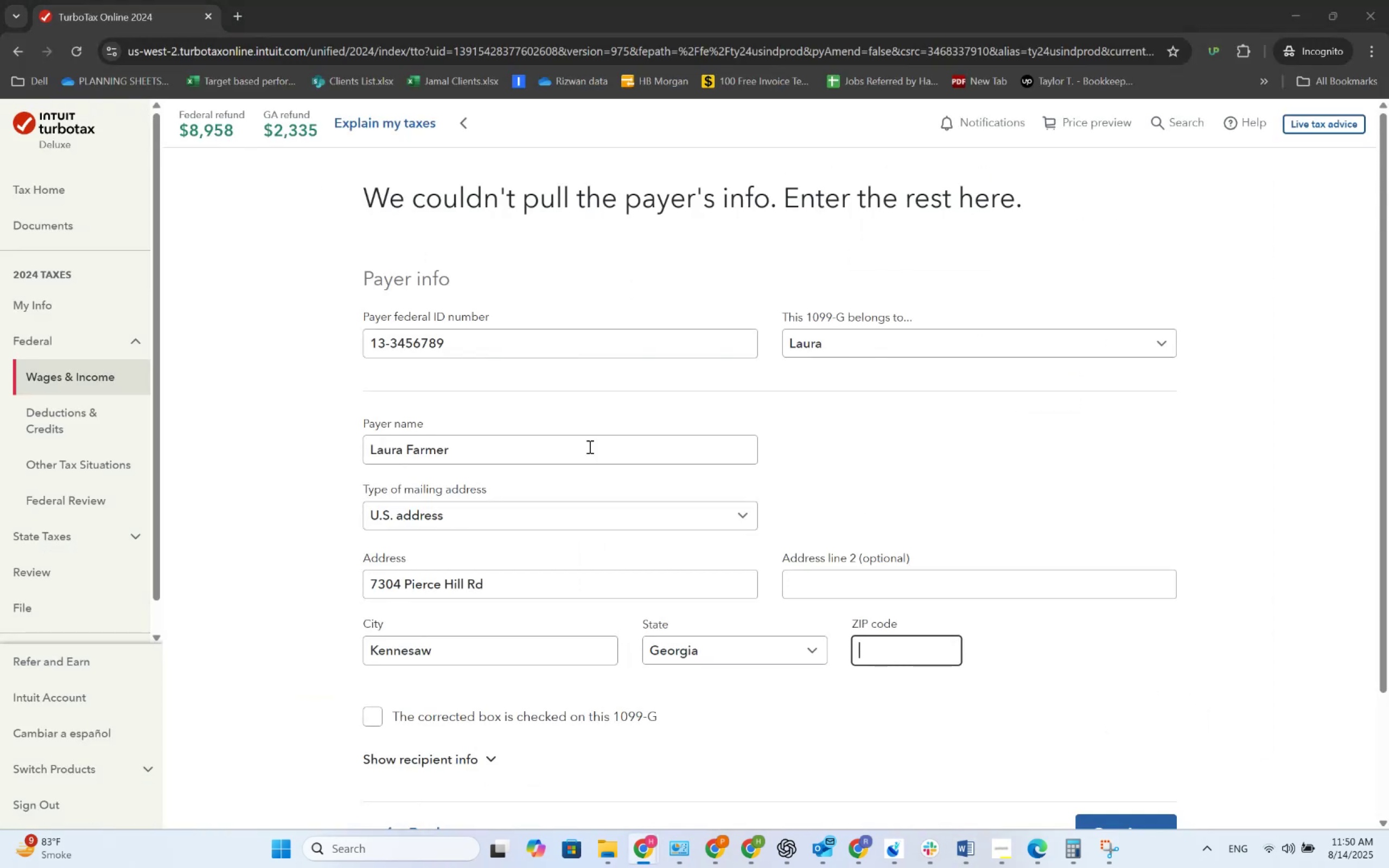 
key(Alt+Tab)
 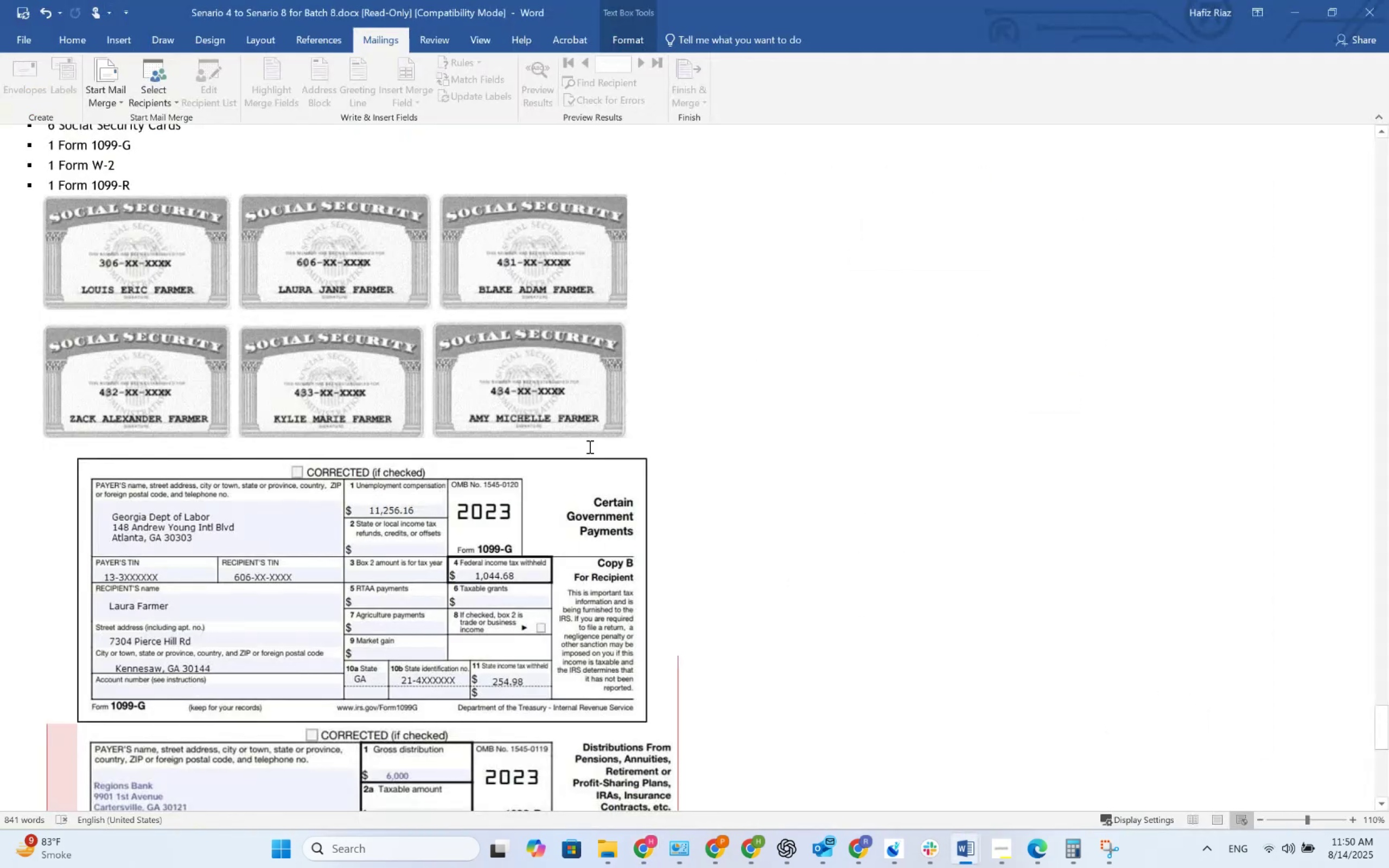 
key(Alt+AltLeft)
 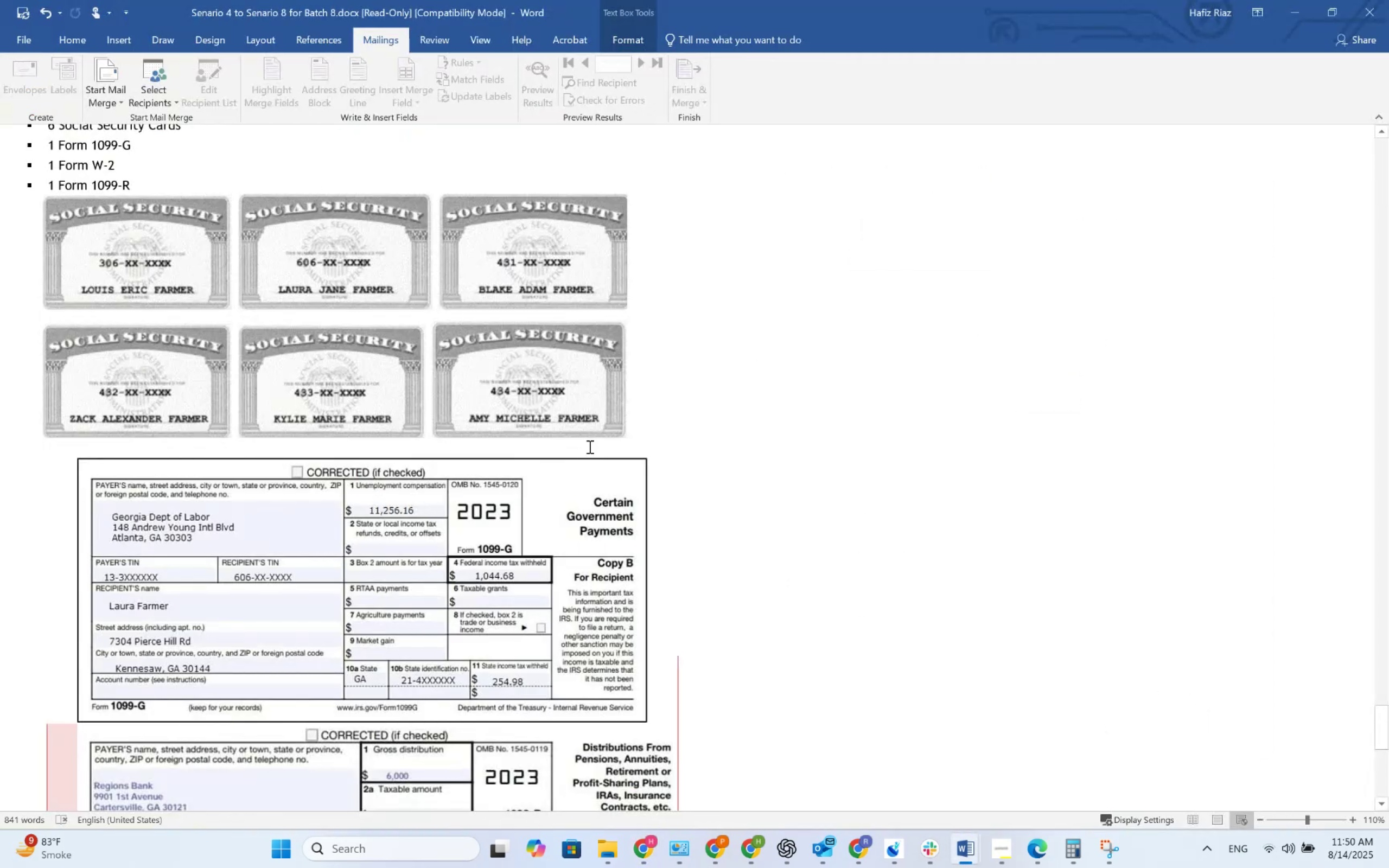 
key(Alt+Tab)
 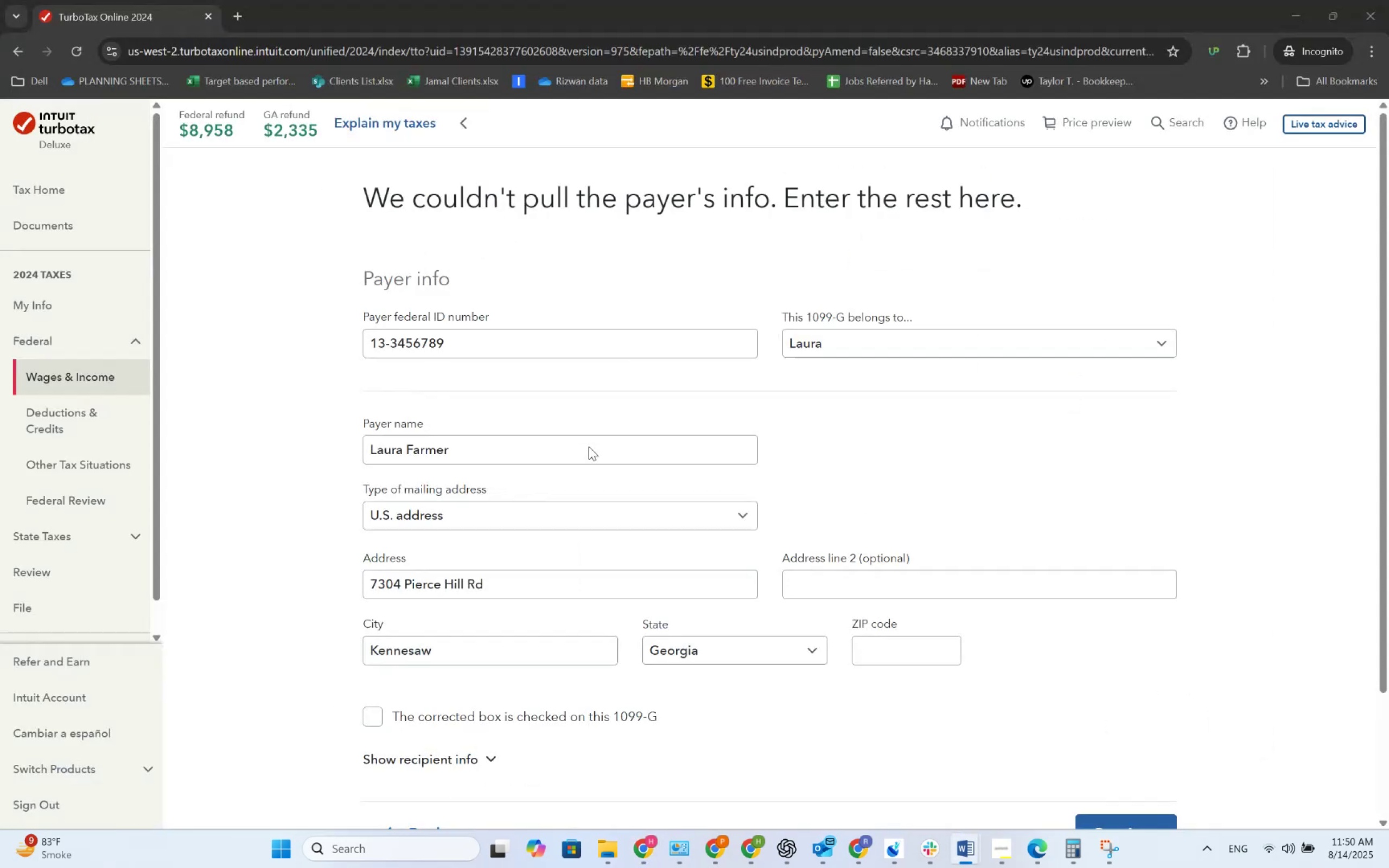 
key(Numpad3)
 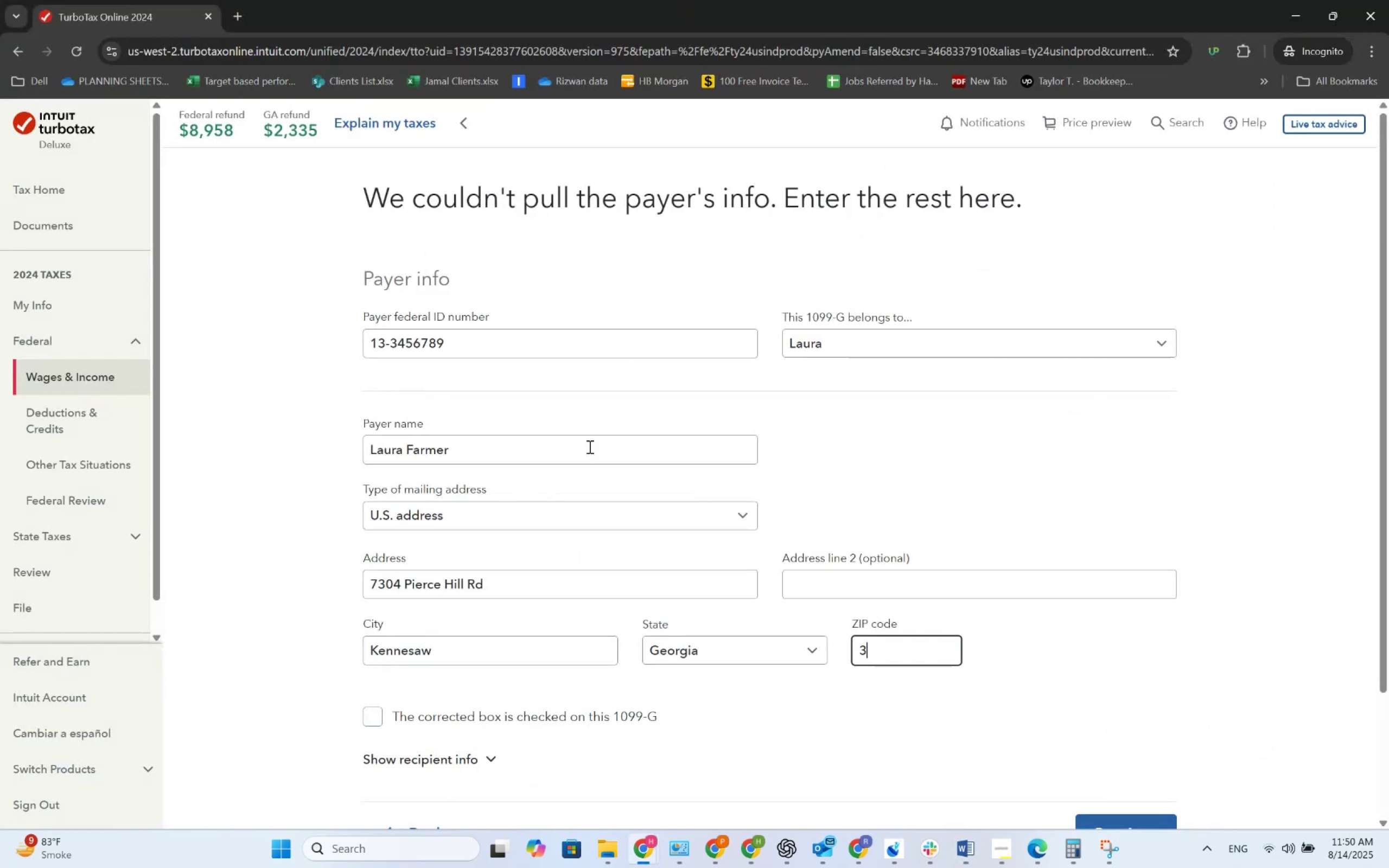 
key(Numpad0)
 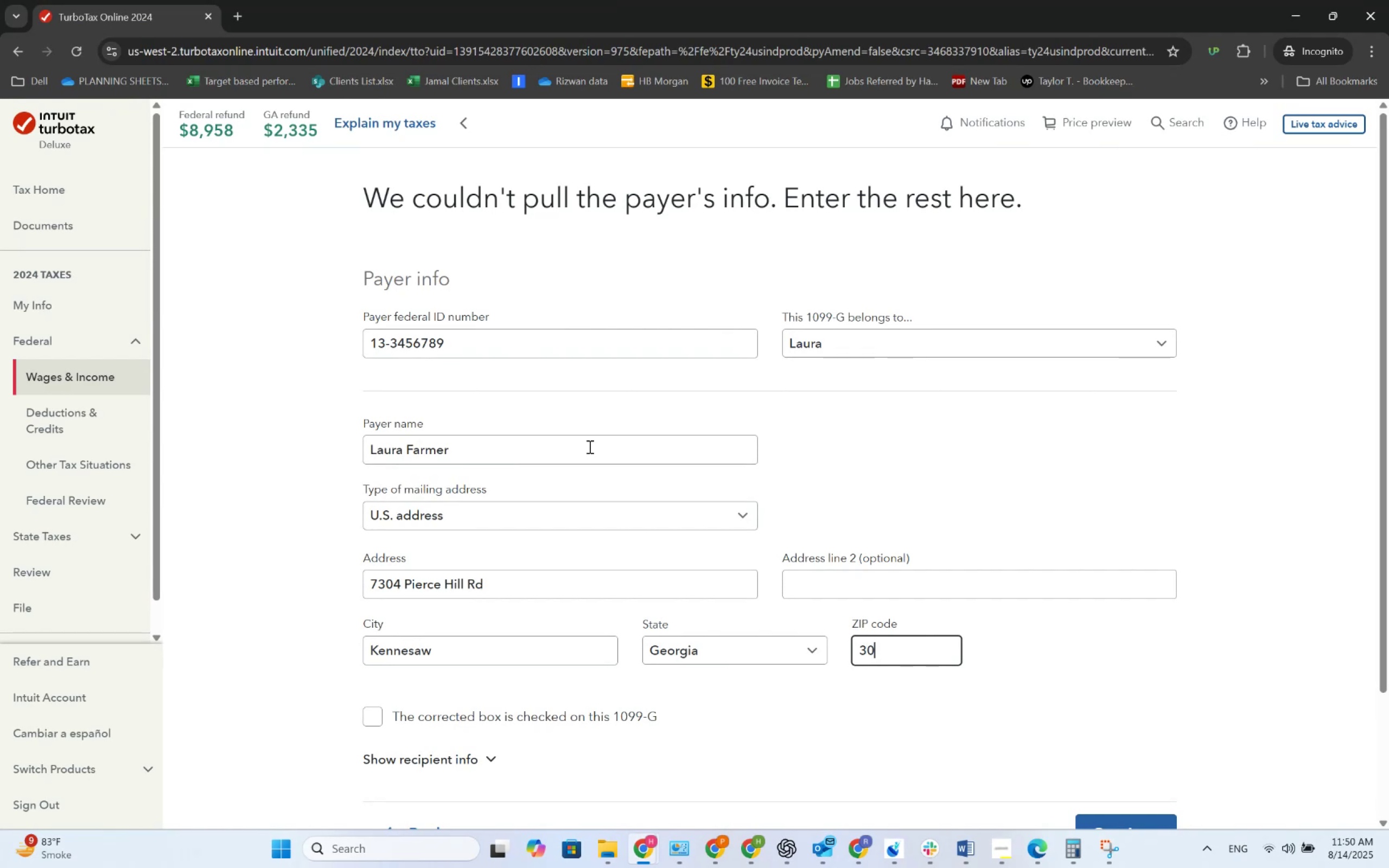 
key(Numpad1)
 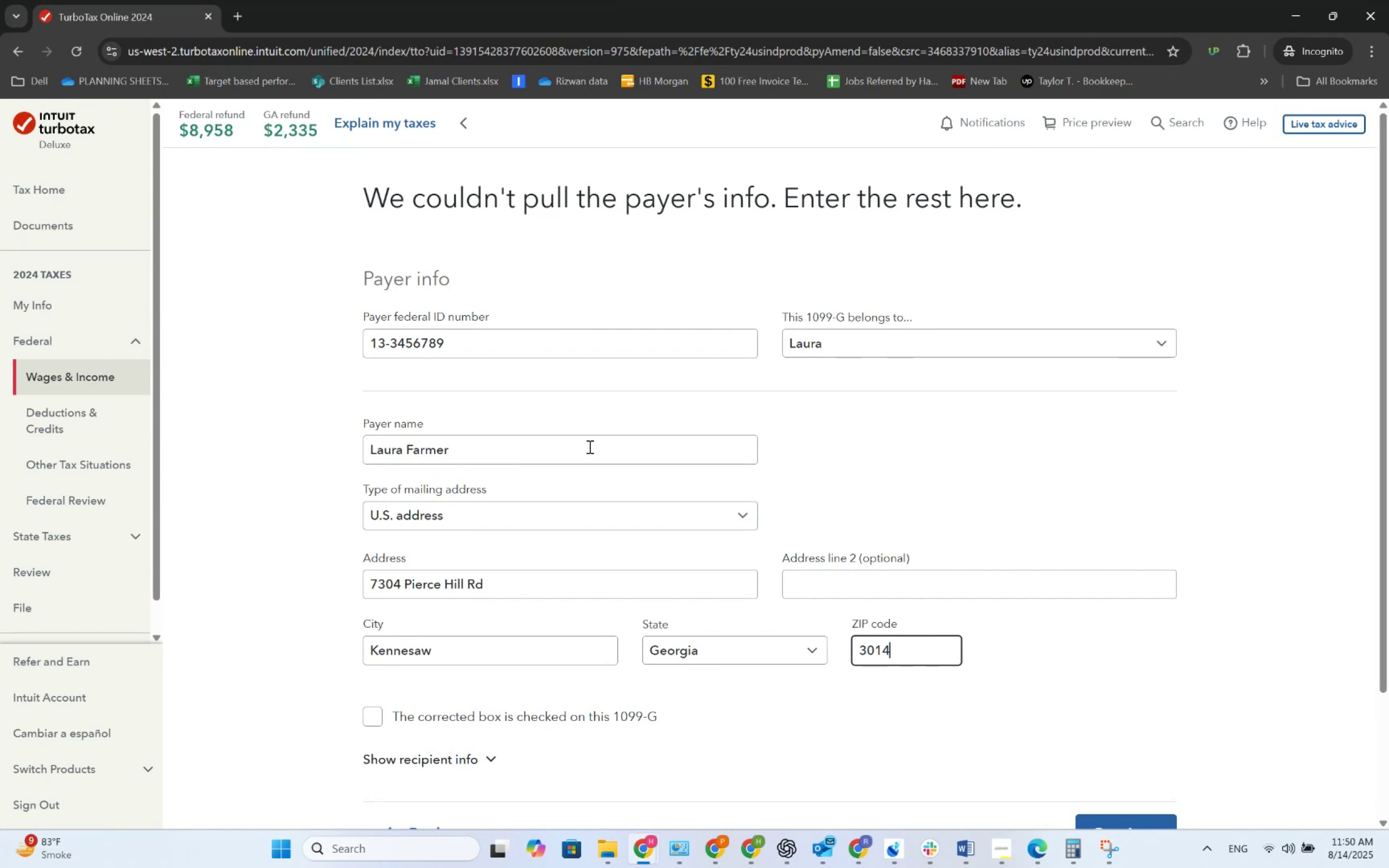 
key(Numpad4)
 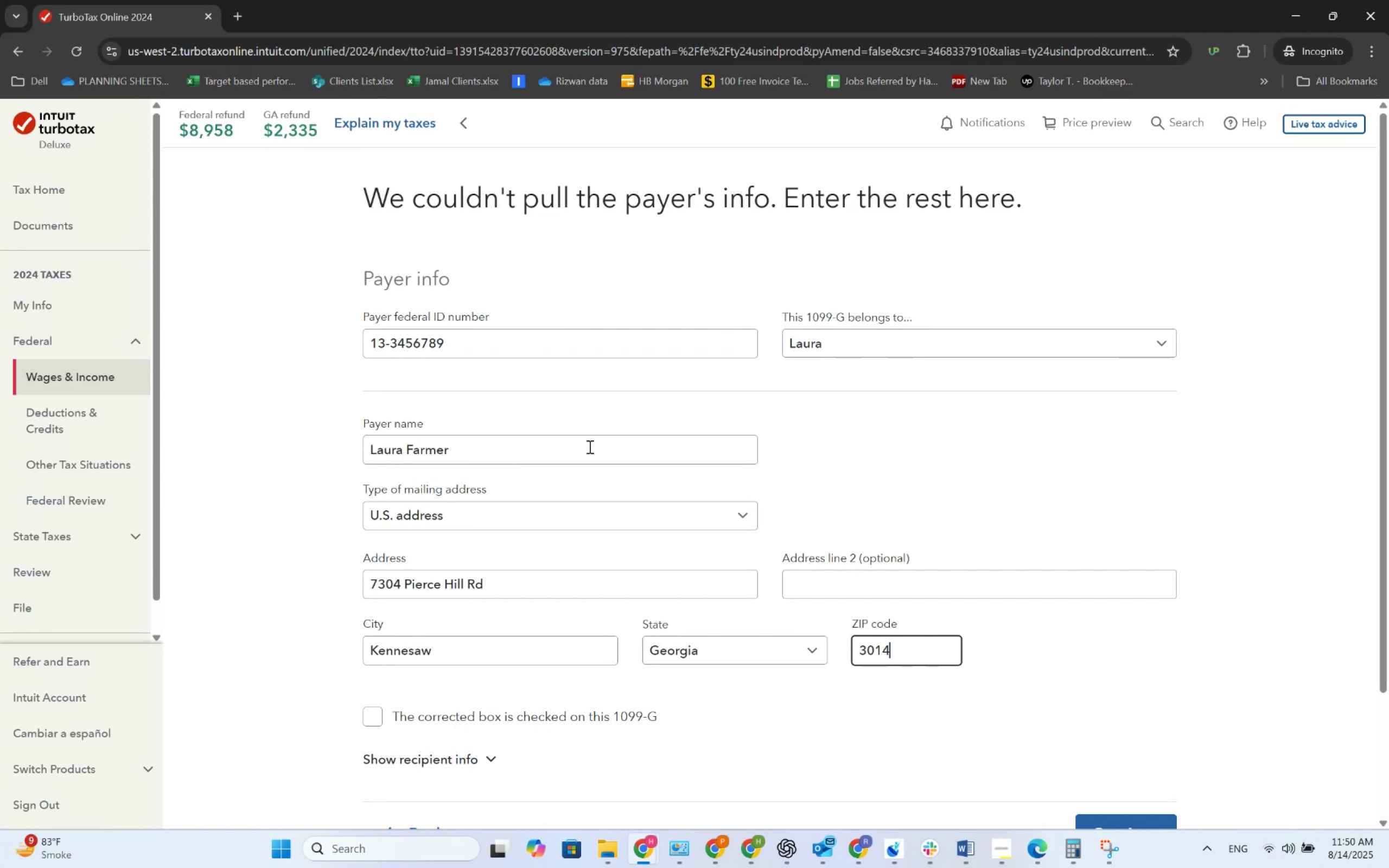 
key(Numpad4)
 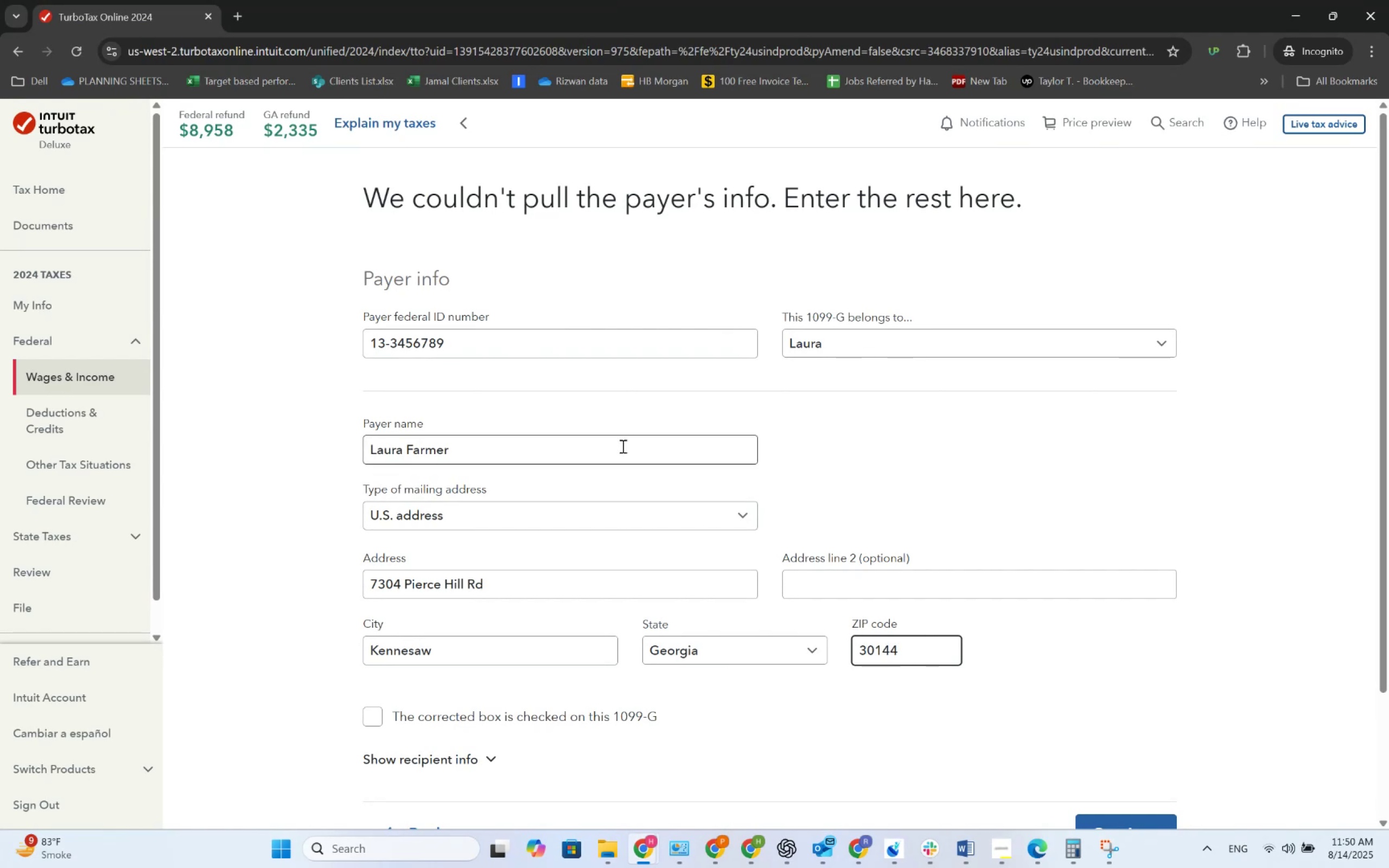 
scroll: coordinate [642, 423], scroll_direction: down, amount: 3.0
 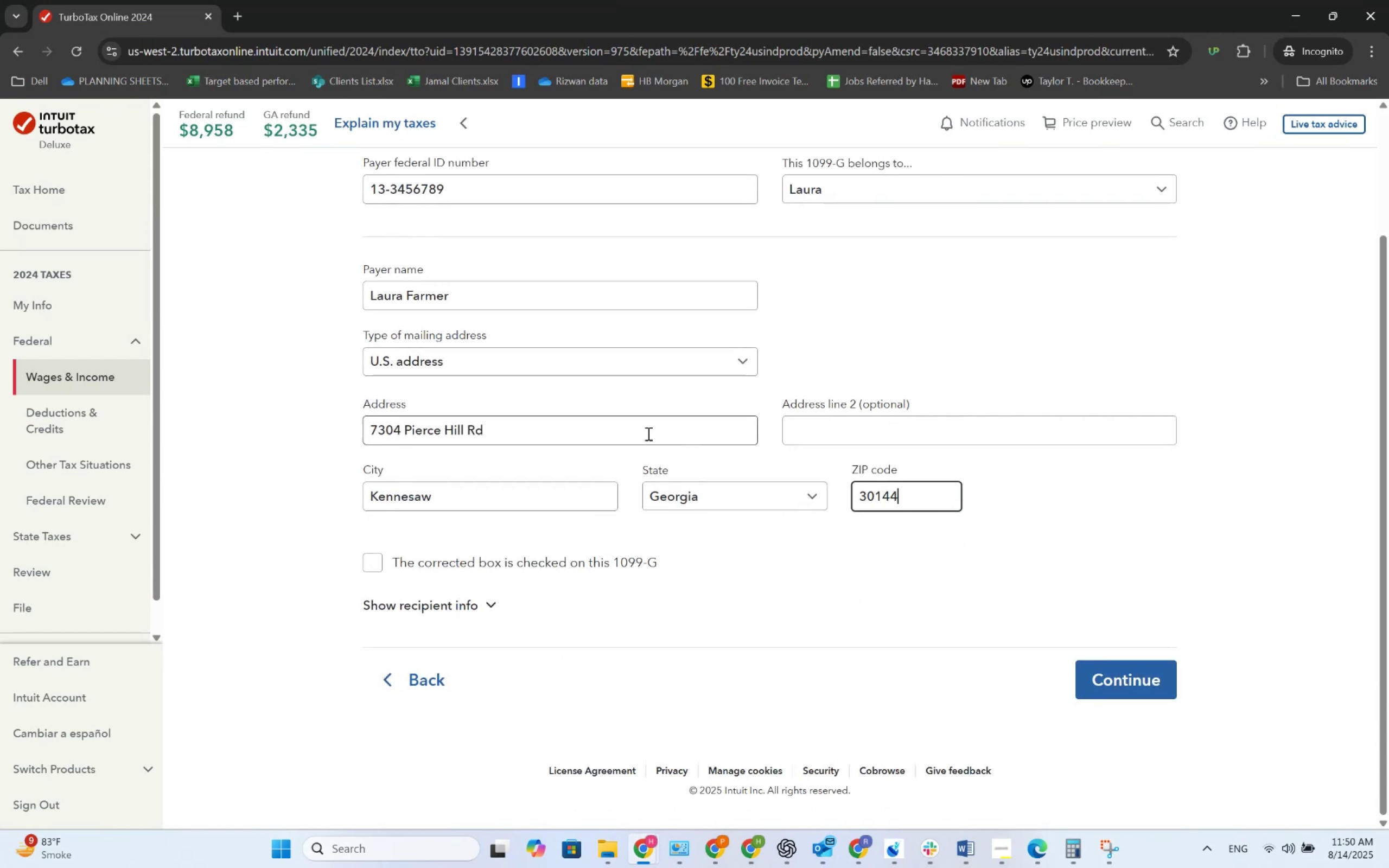 
key(Alt+AltLeft)
 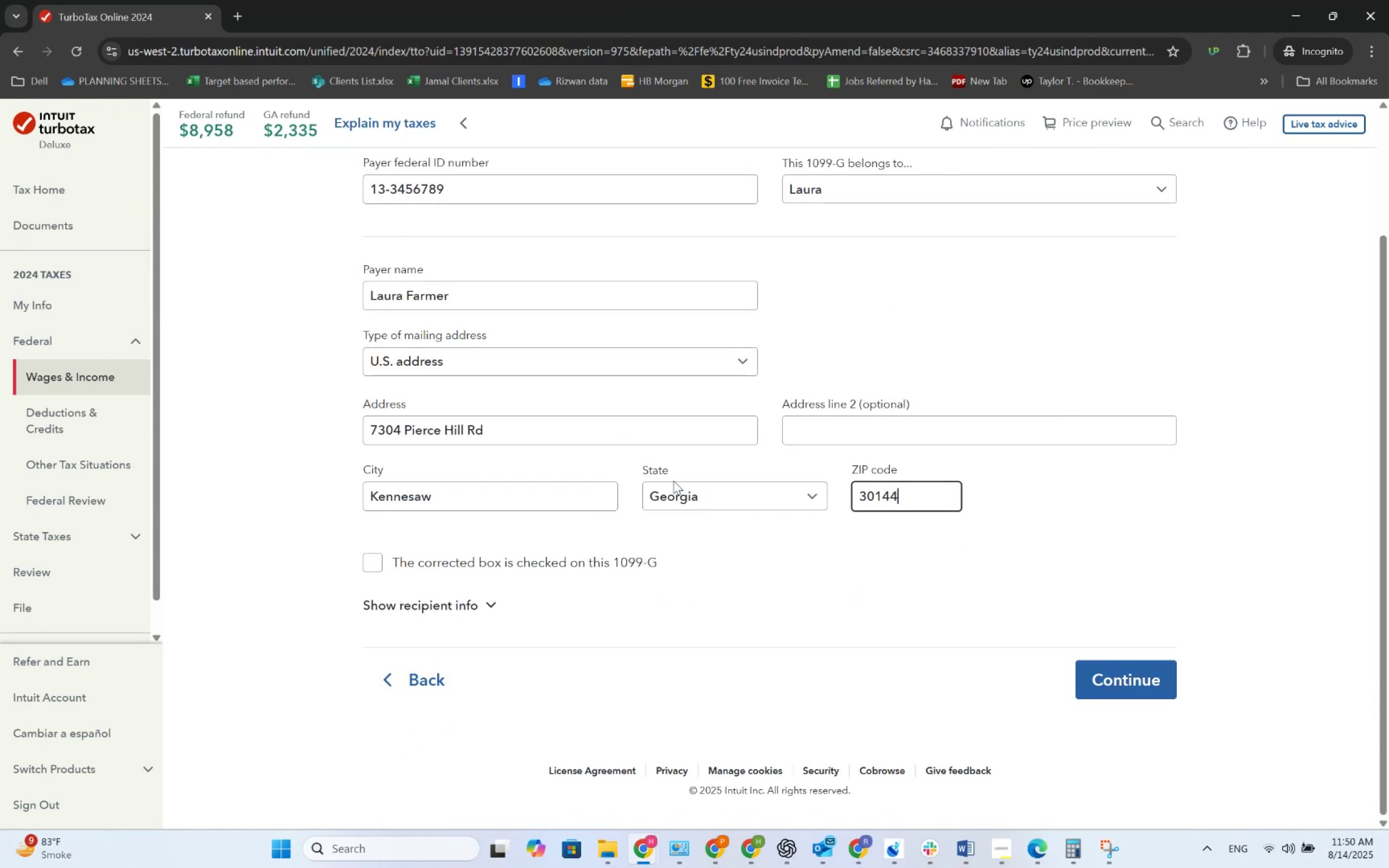 
key(Alt+Tab)
 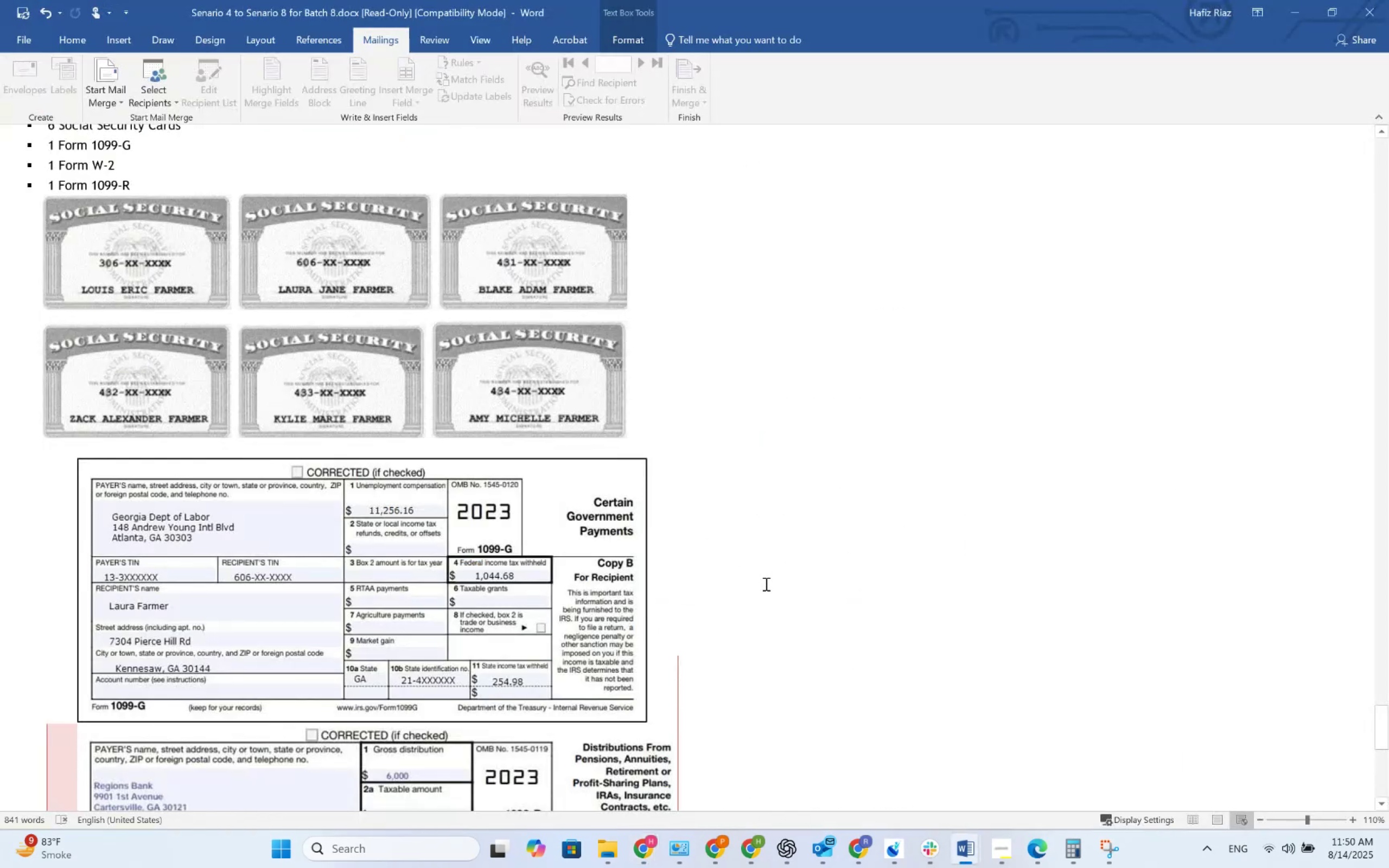 
key(Alt+Tab)
 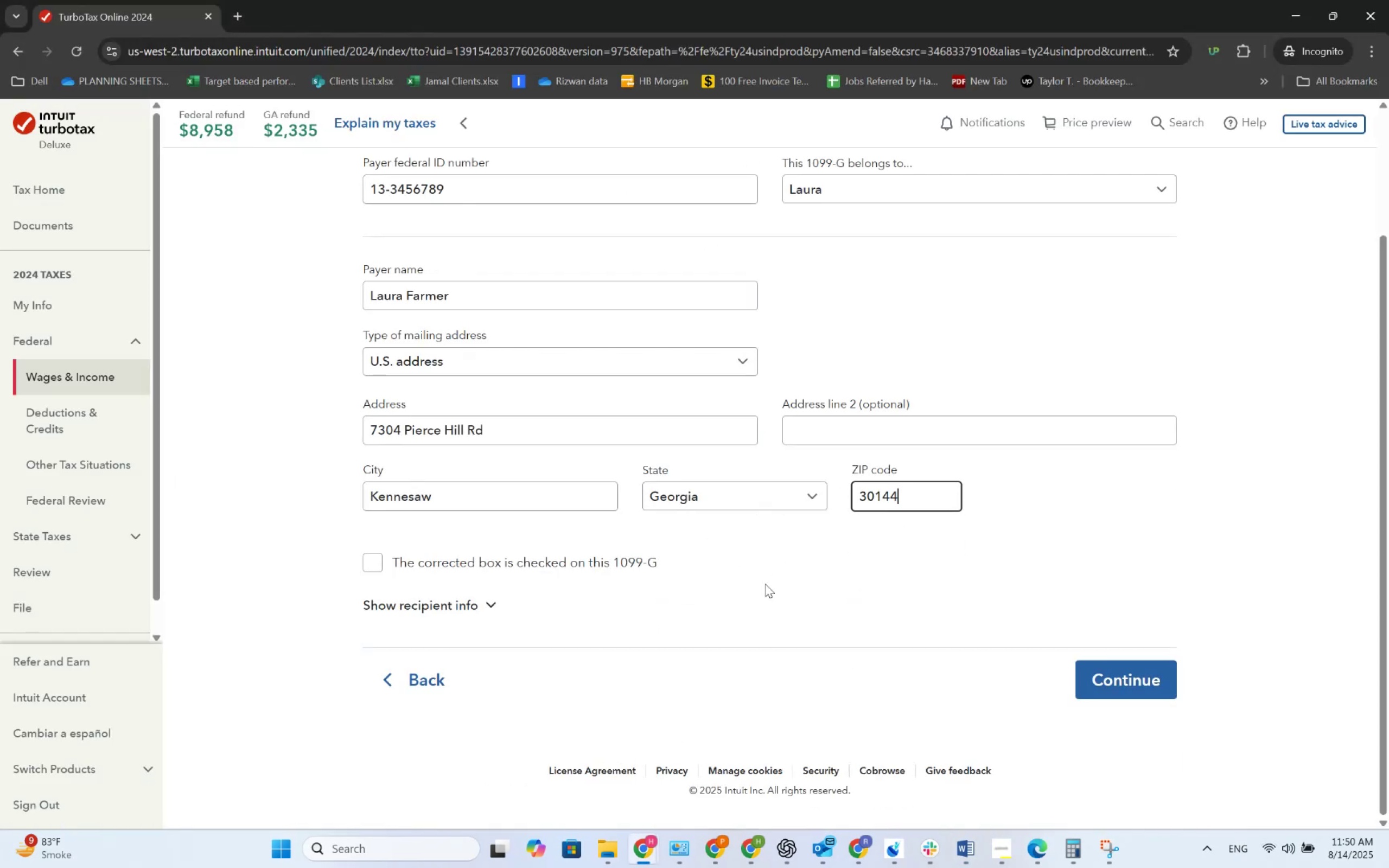 
key(Alt+AltLeft)
 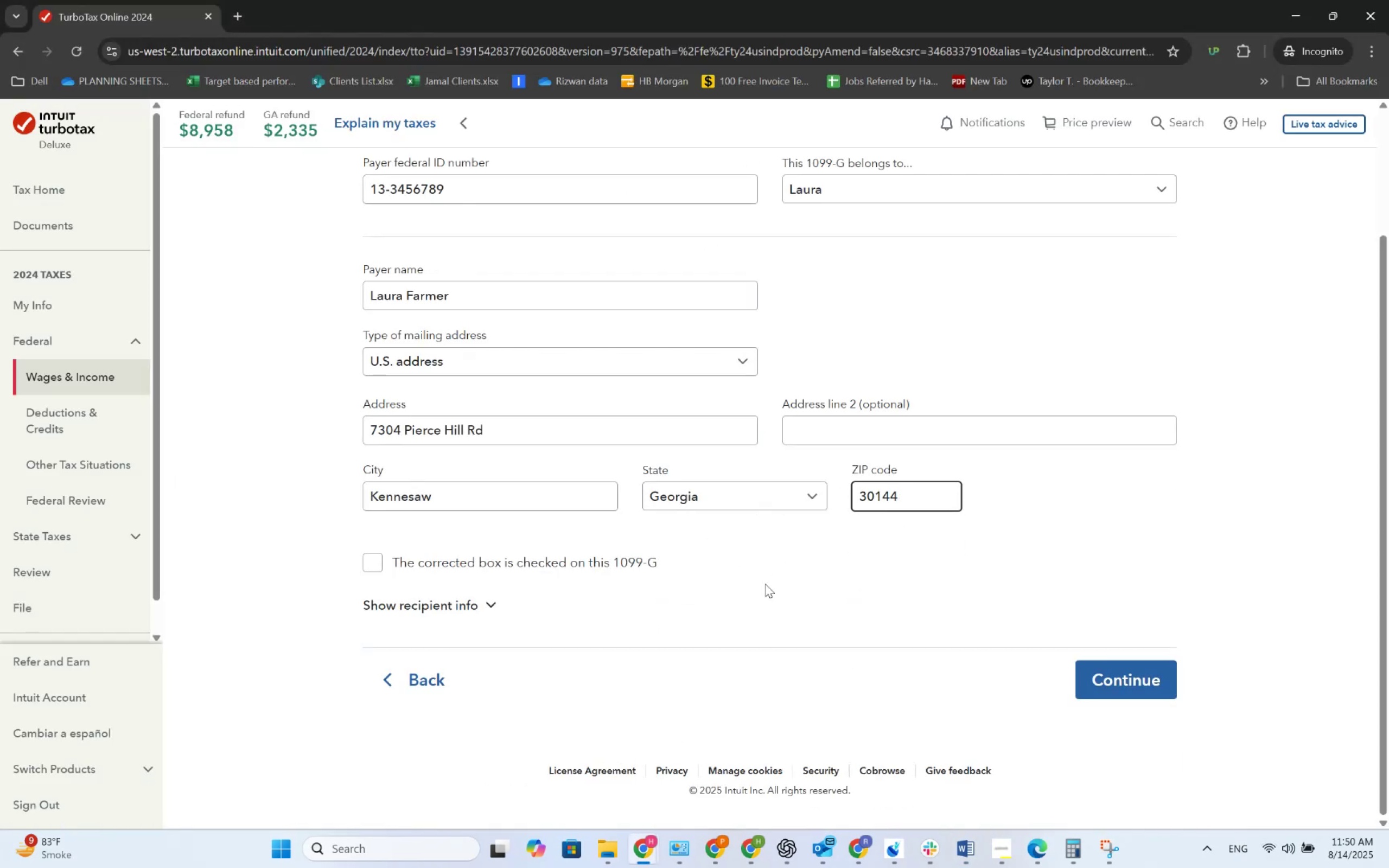 
key(Alt+Tab)
 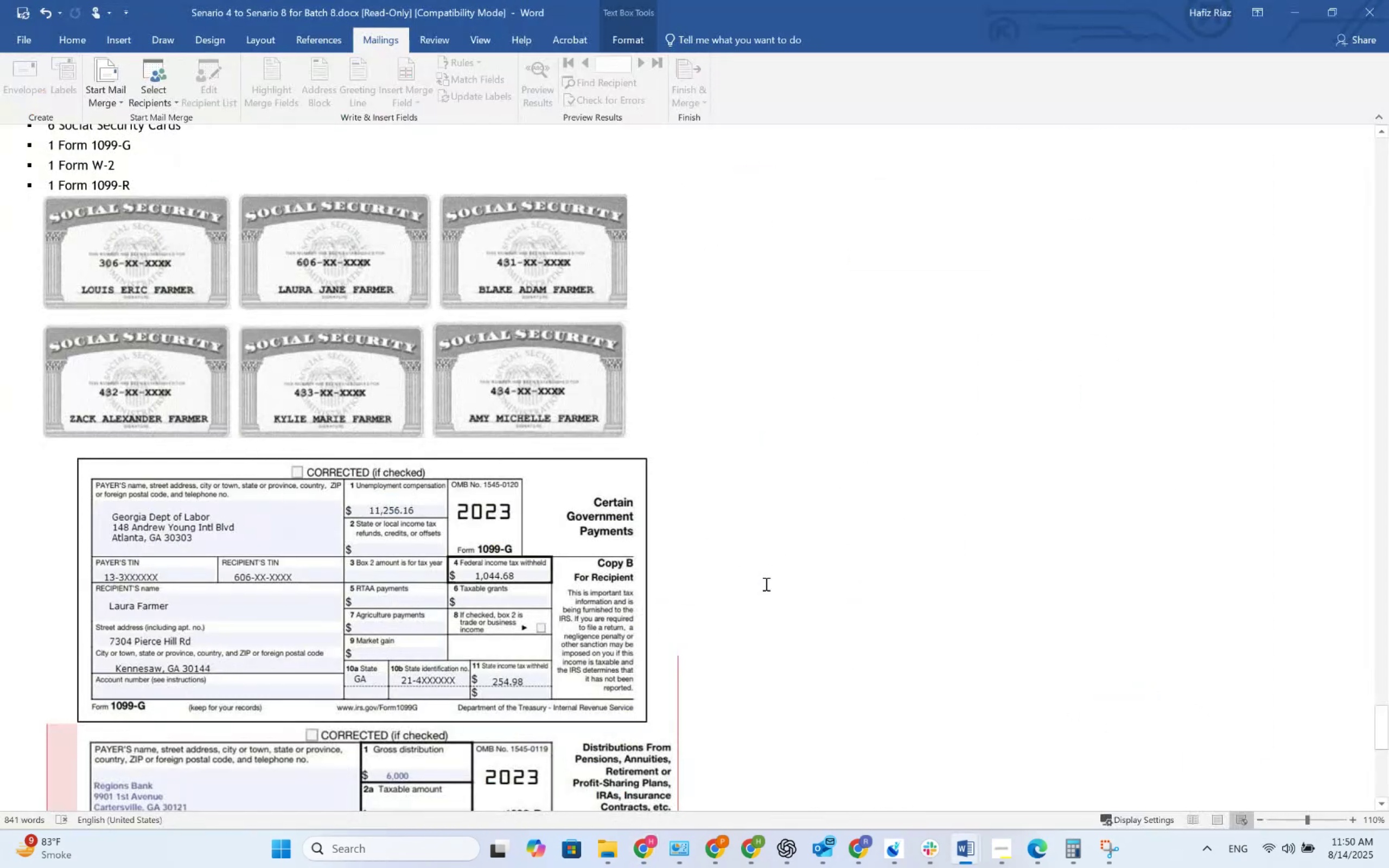 
key(Alt+AltLeft)
 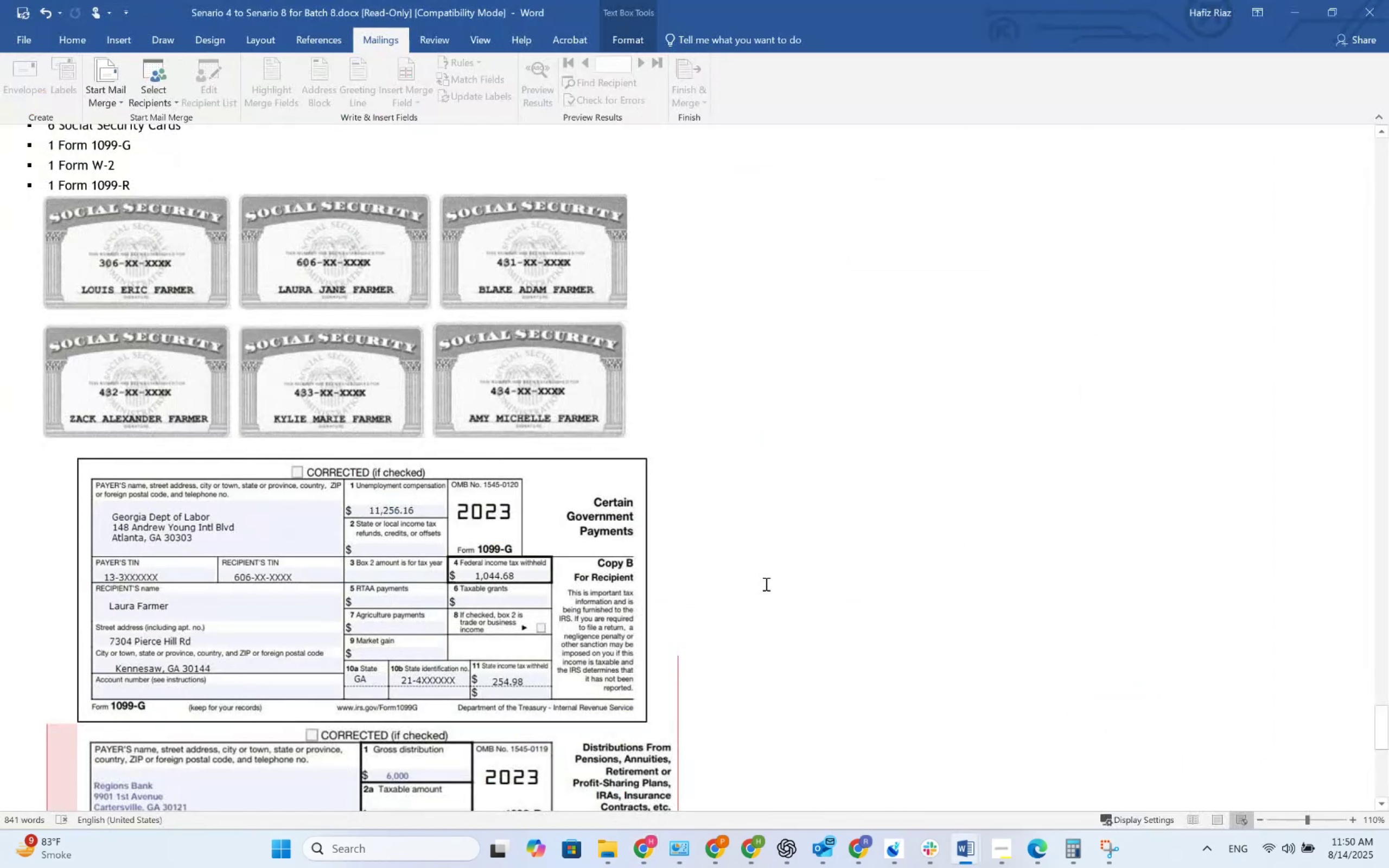 
key(Alt+Tab)
 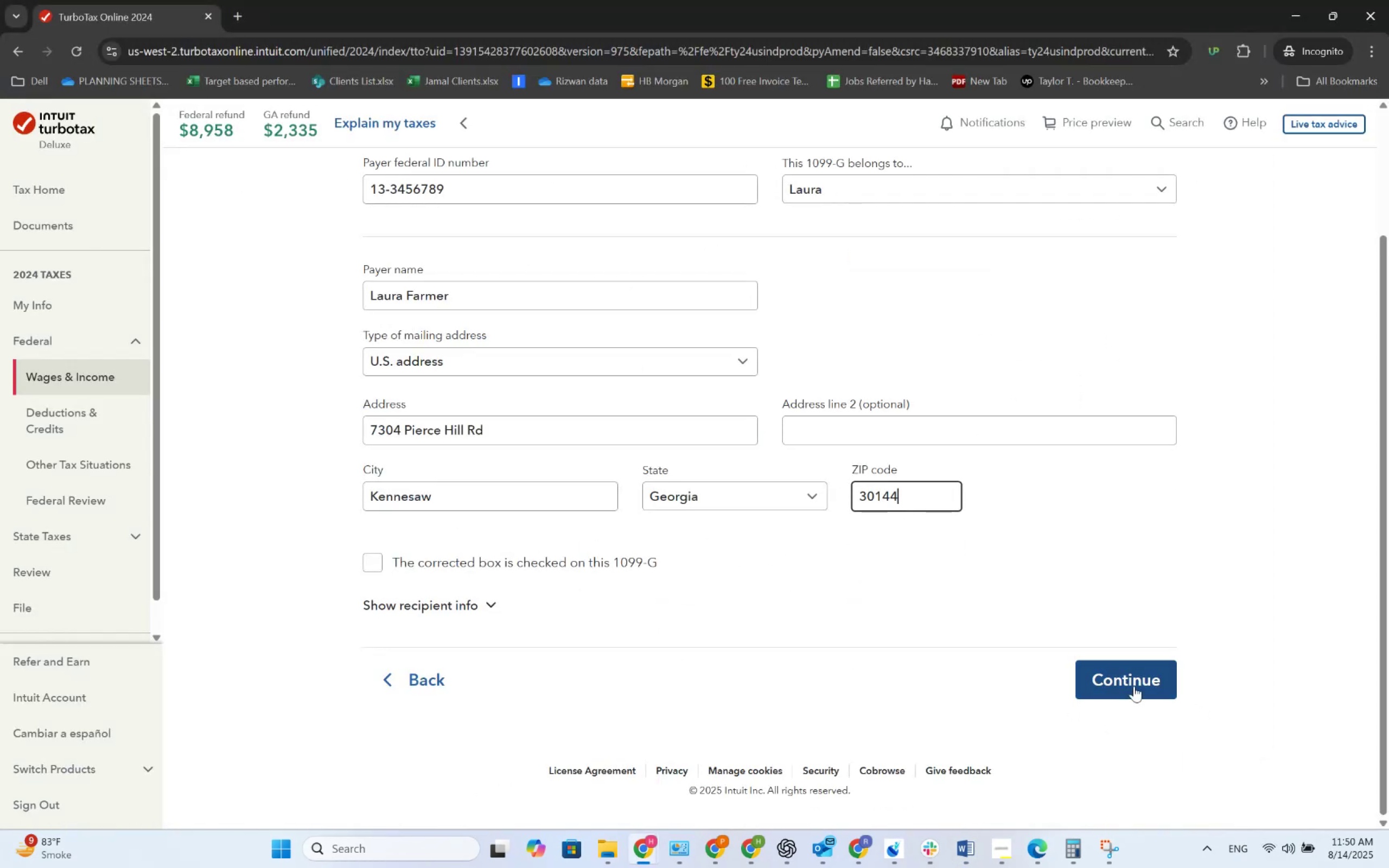 
left_click([1134, 686])
 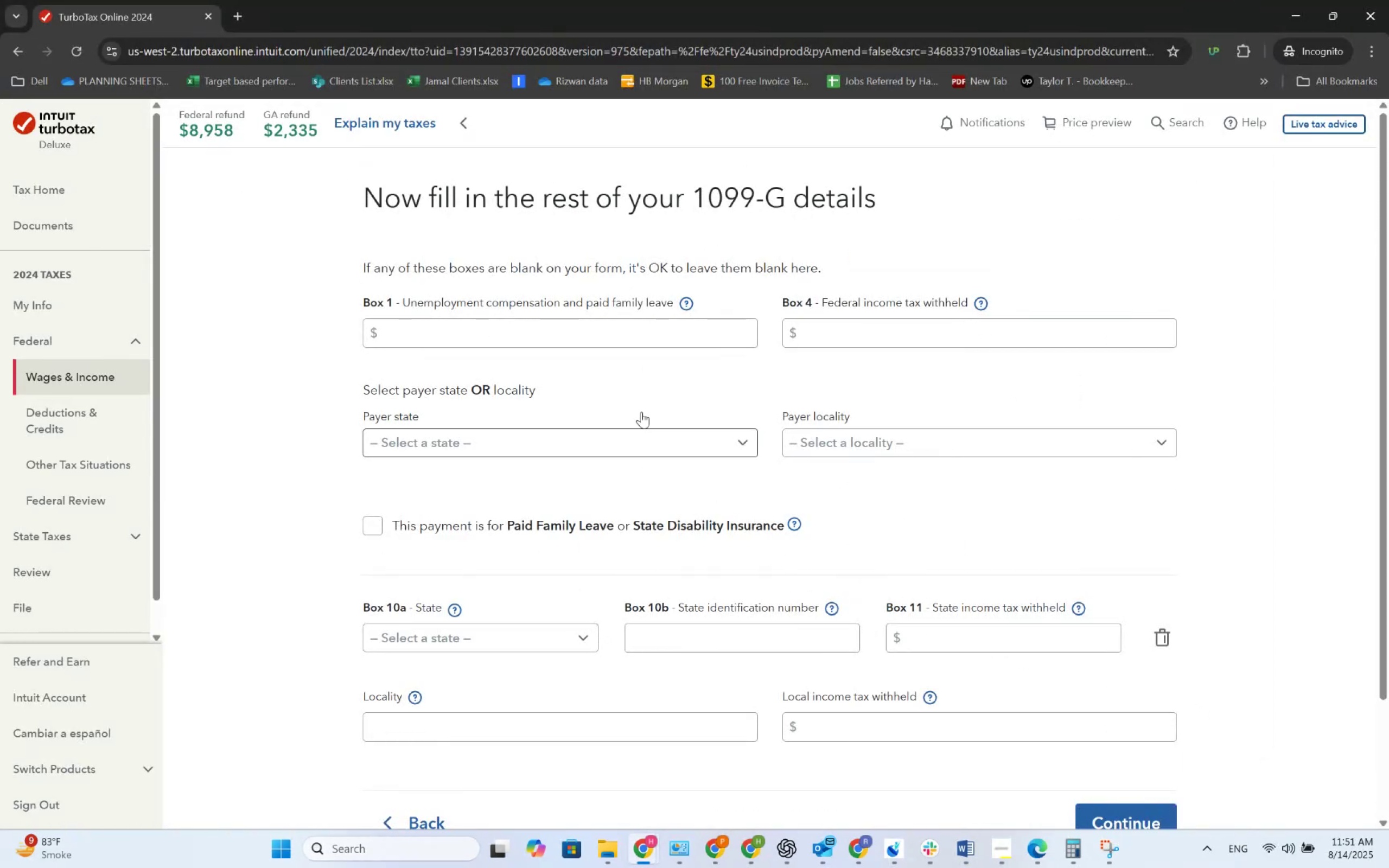 
left_click([597, 344])
 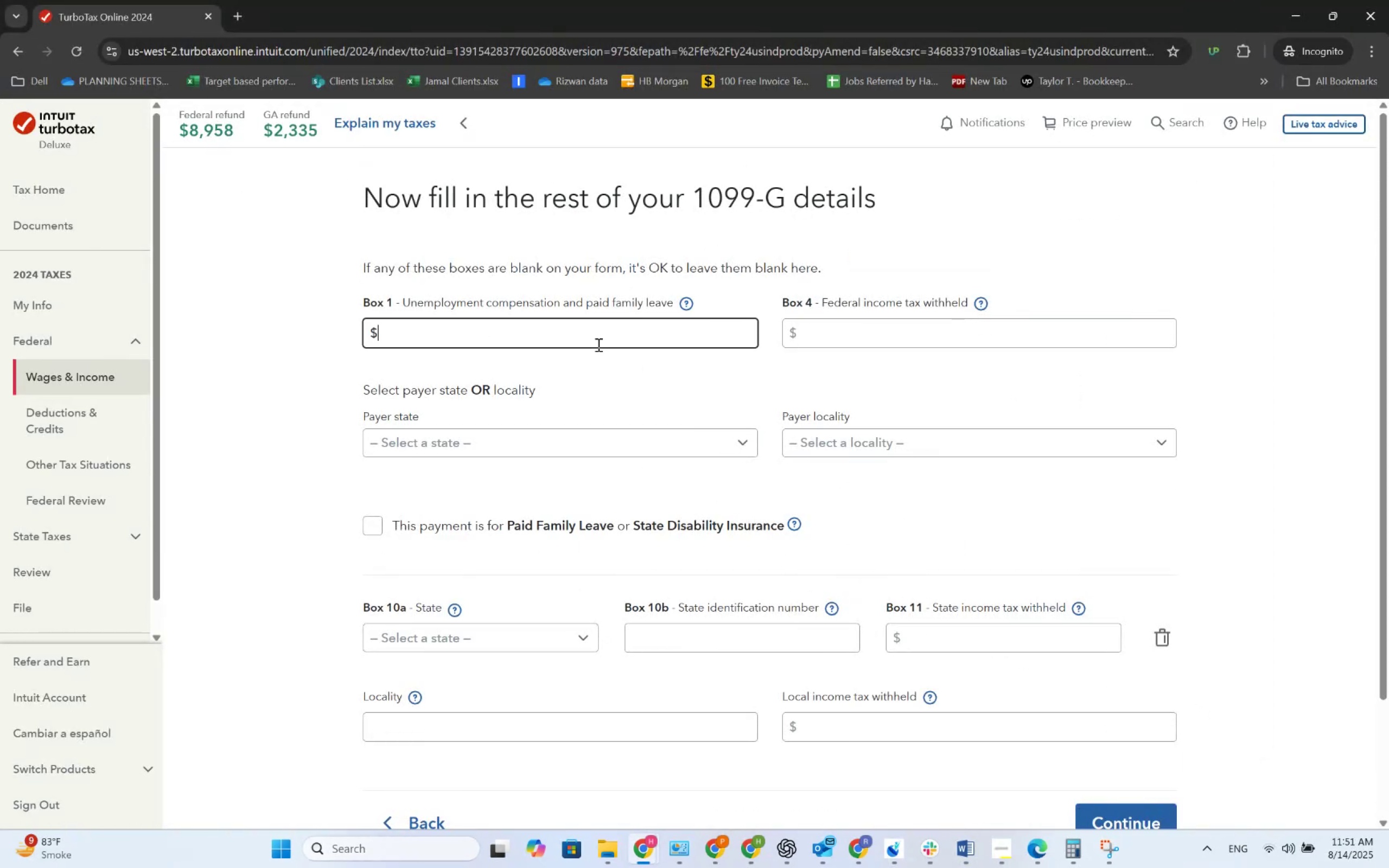 
key(Alt+AltLeft)
 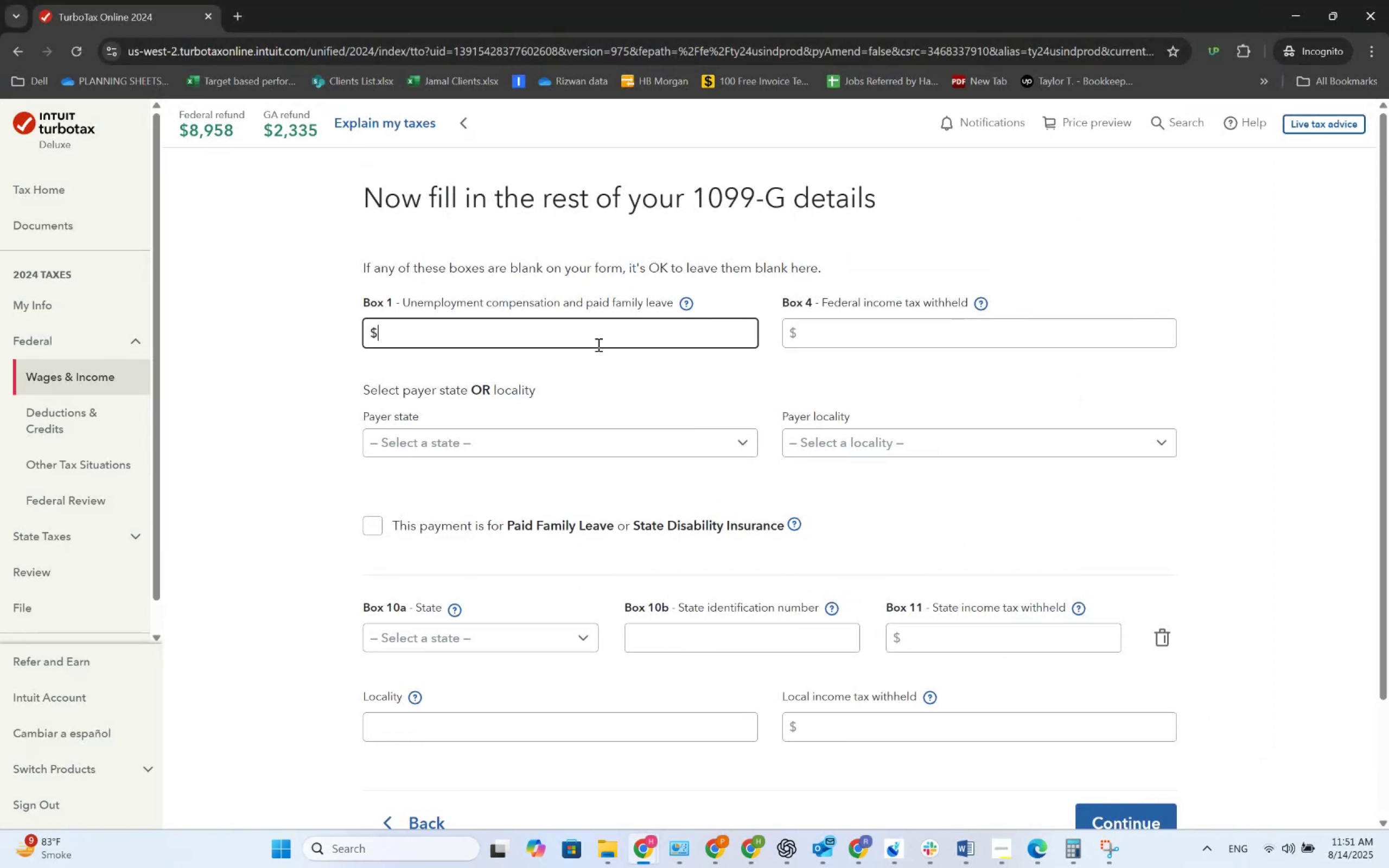 
key(Alt+Tab)
 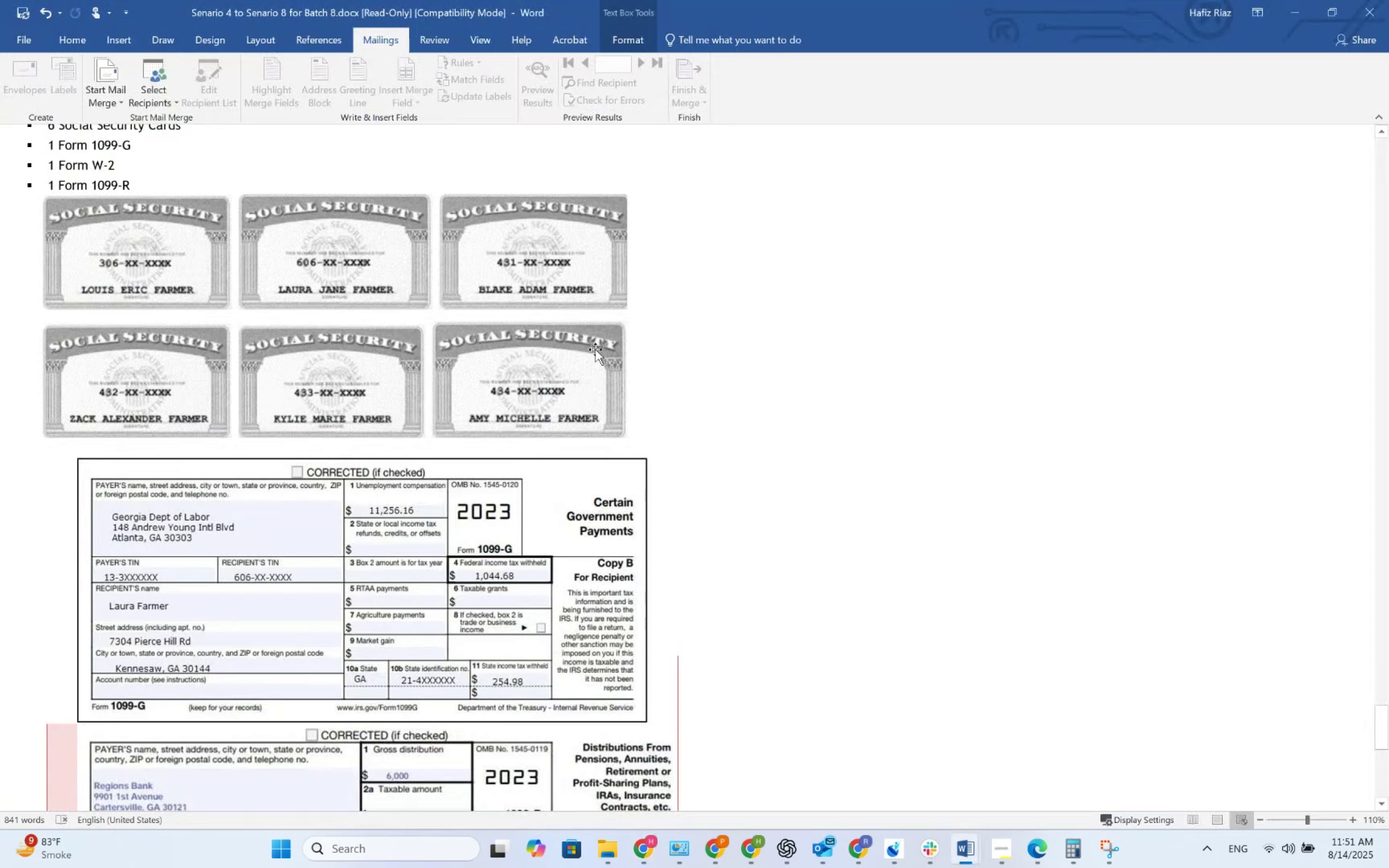 
key(Alt+AltLeft)
 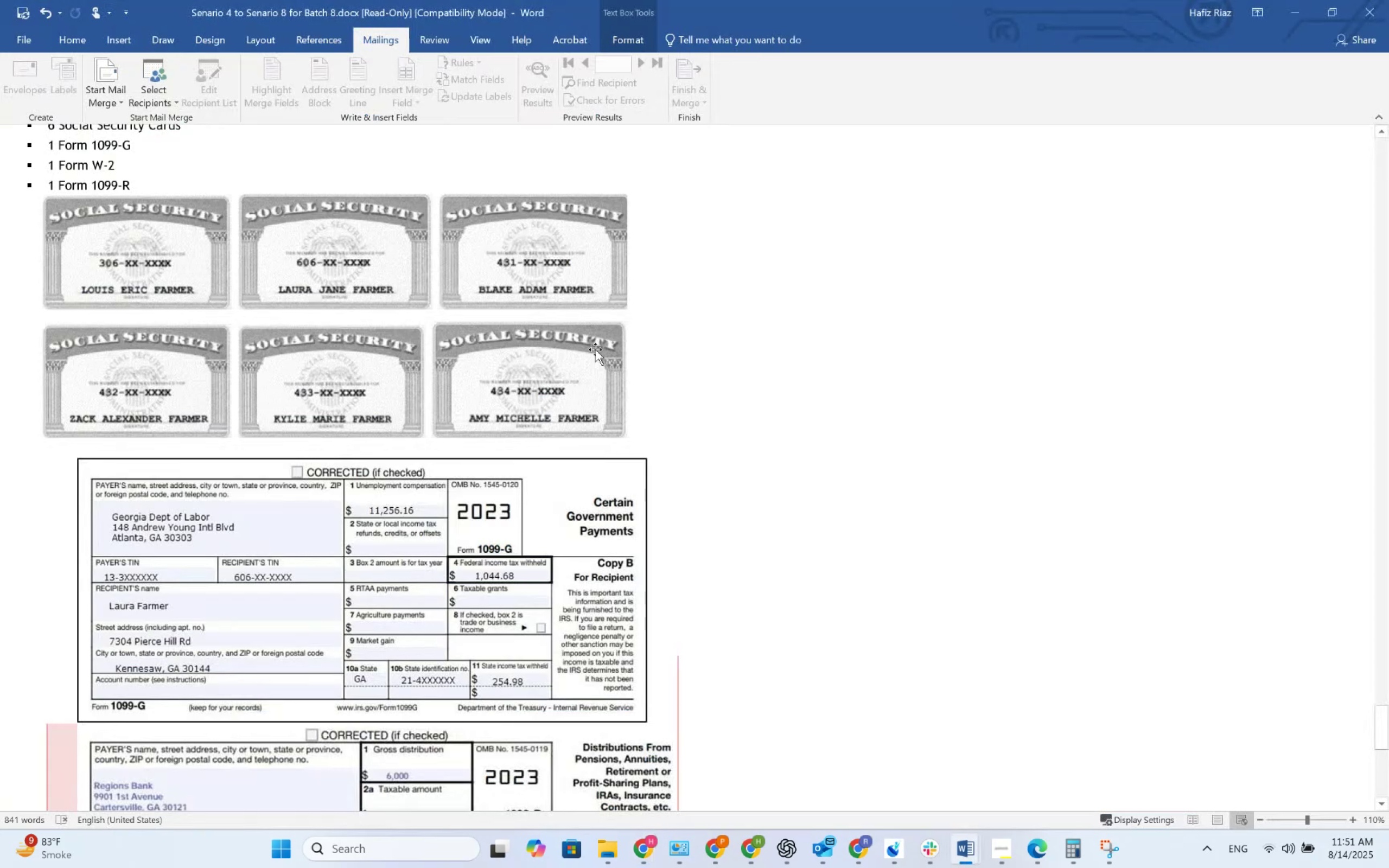 
key(Alt+Tab)
 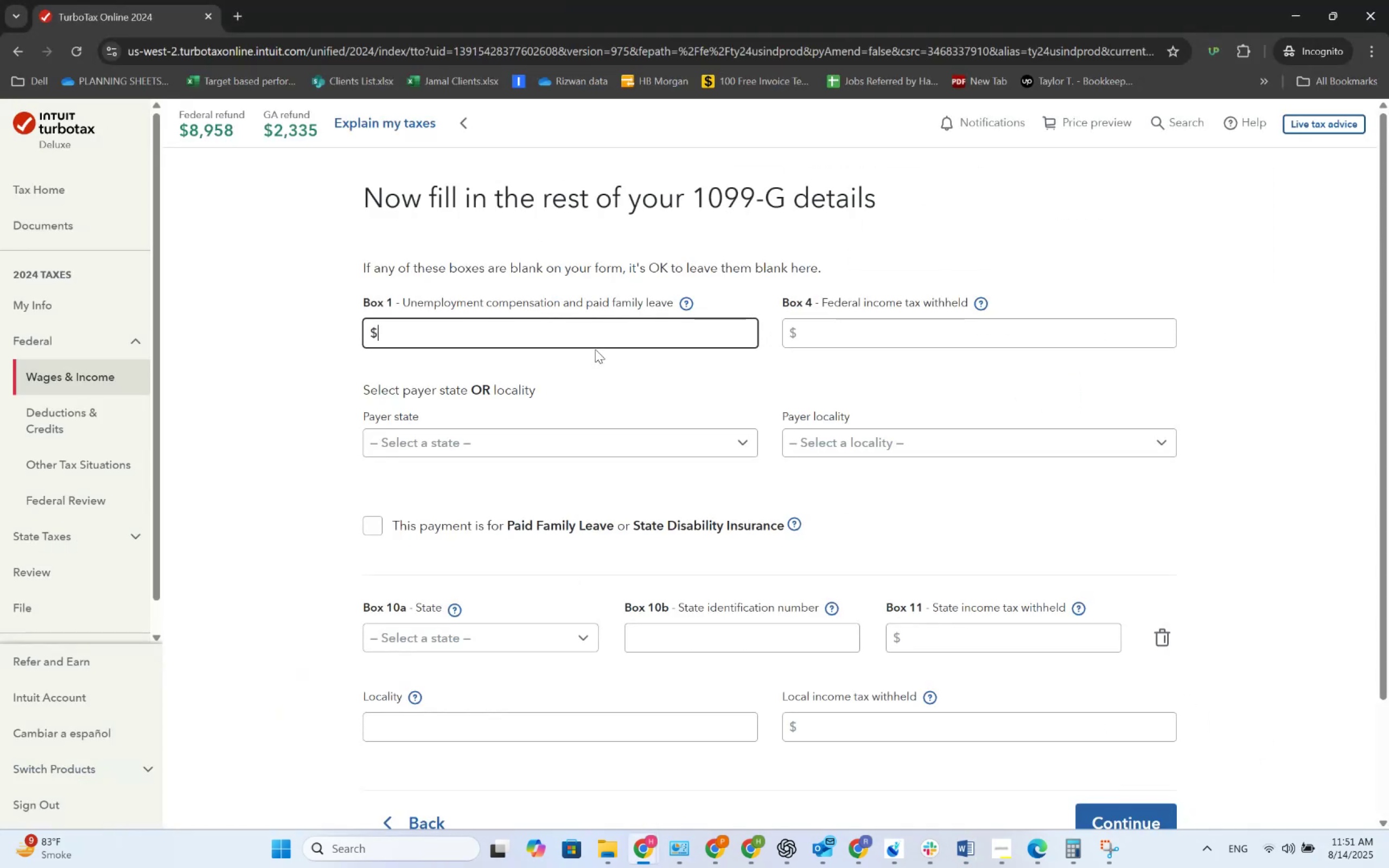 
key(Numpad1)
 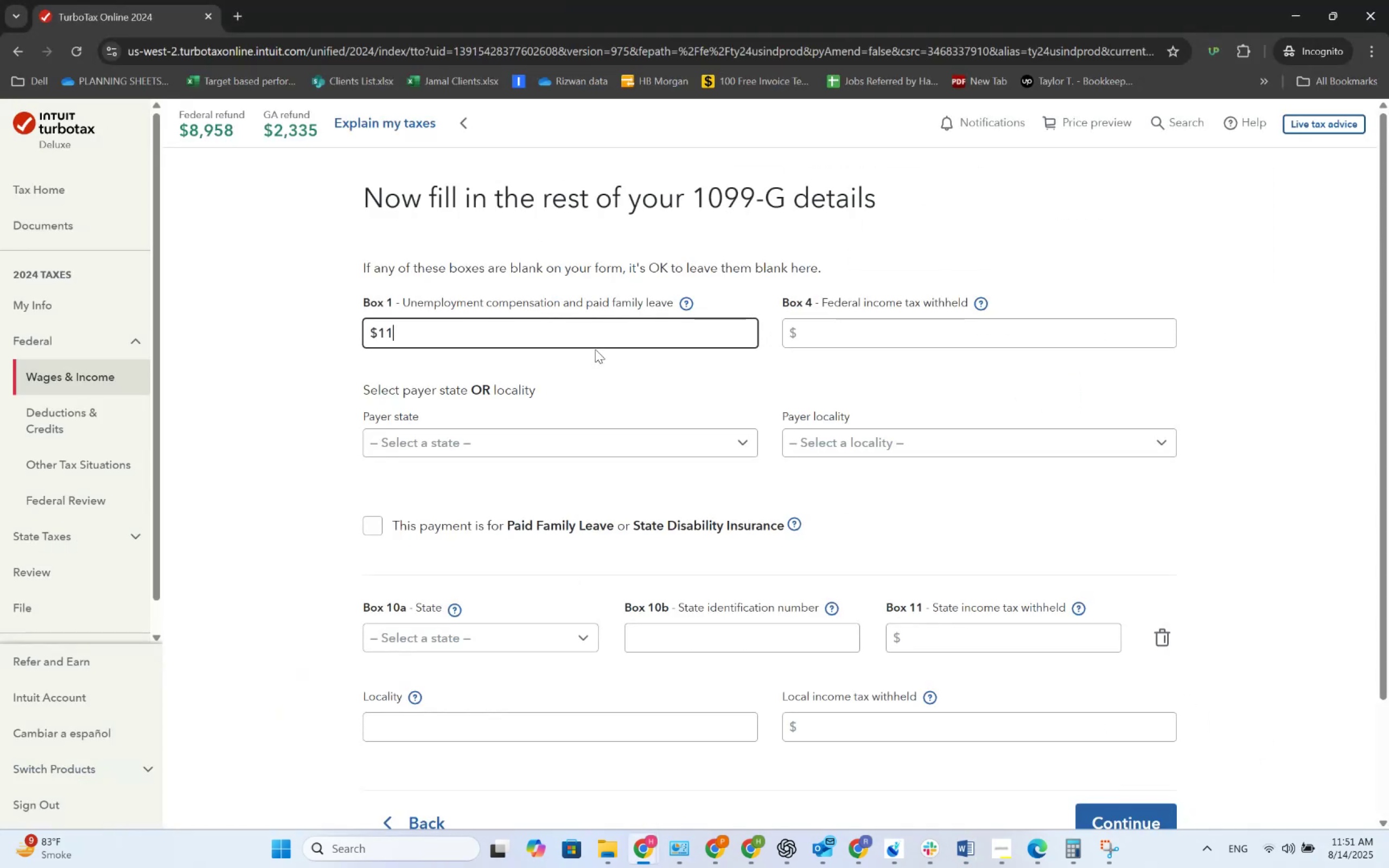 
key(Numpad1)
 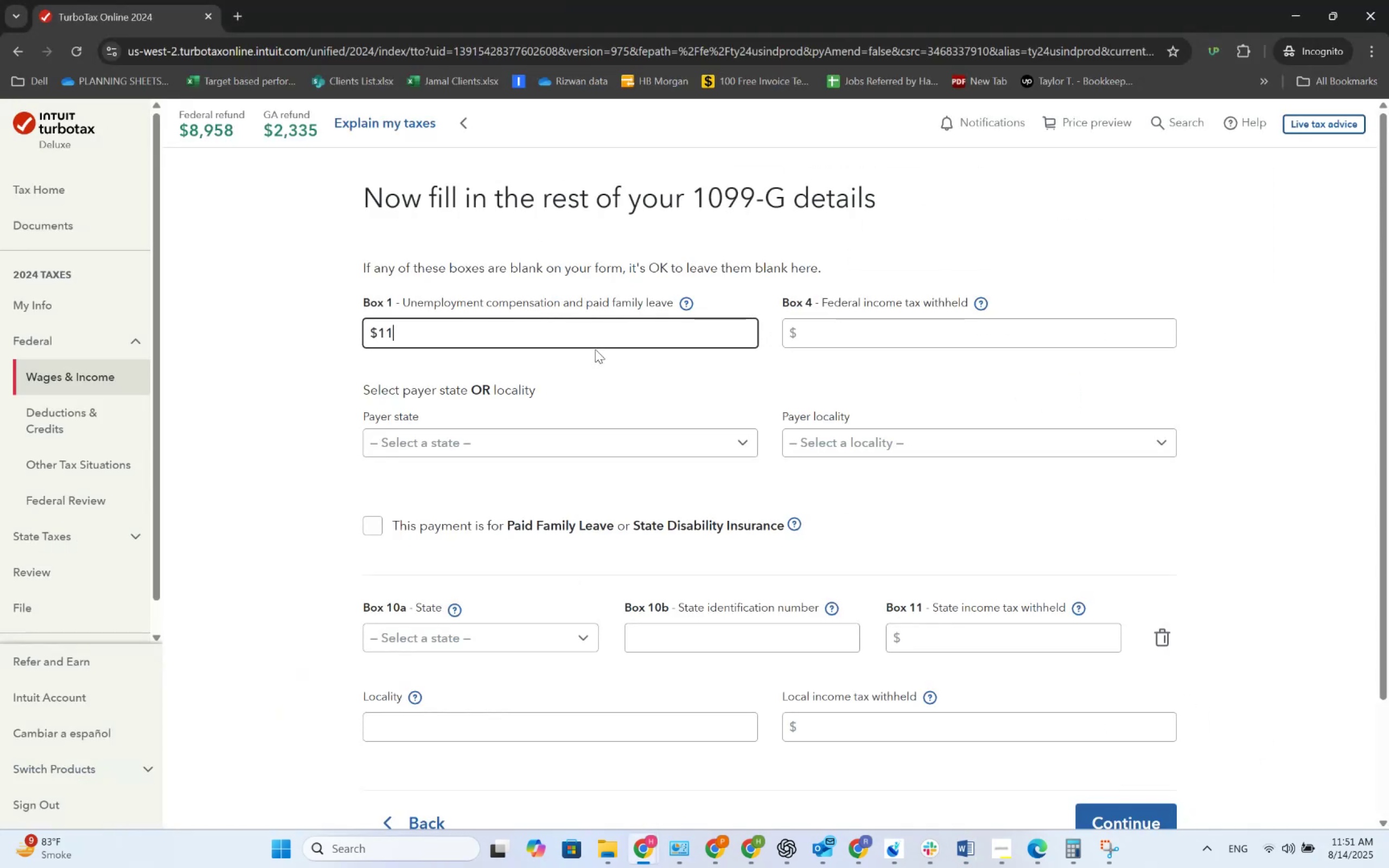 
key(Numpad2)
 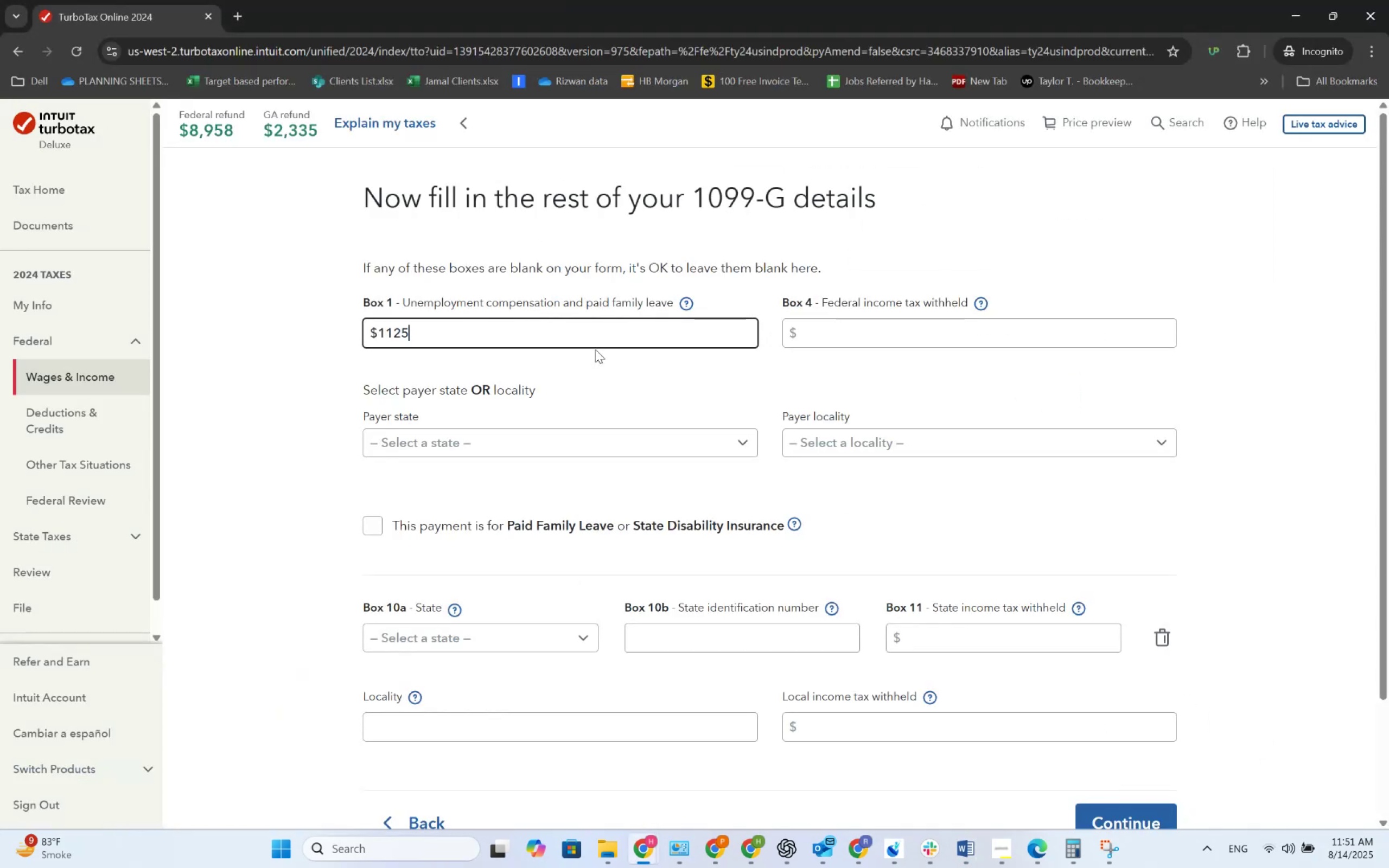 
key(Numpad5)
 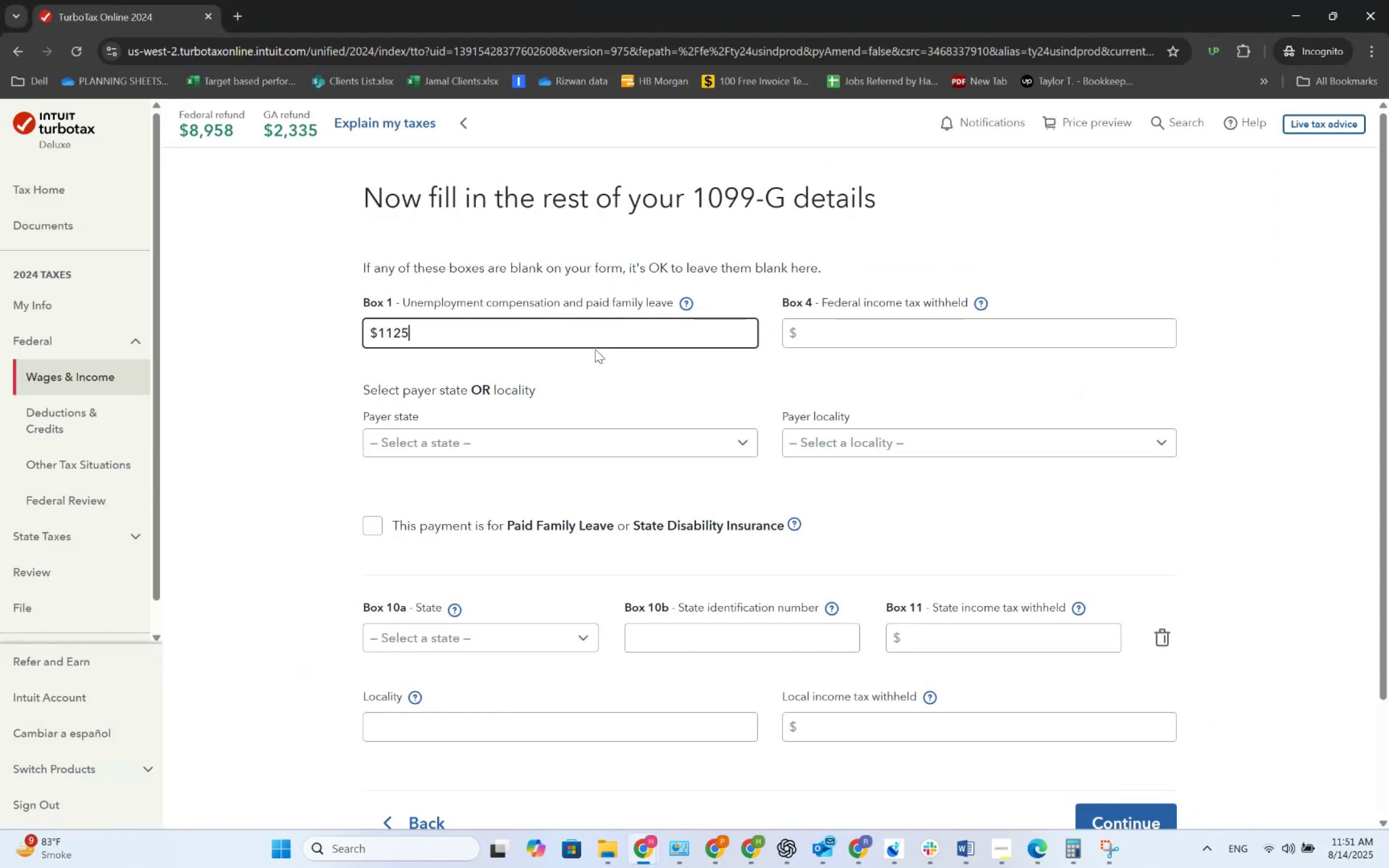 
key(Numpad6)
 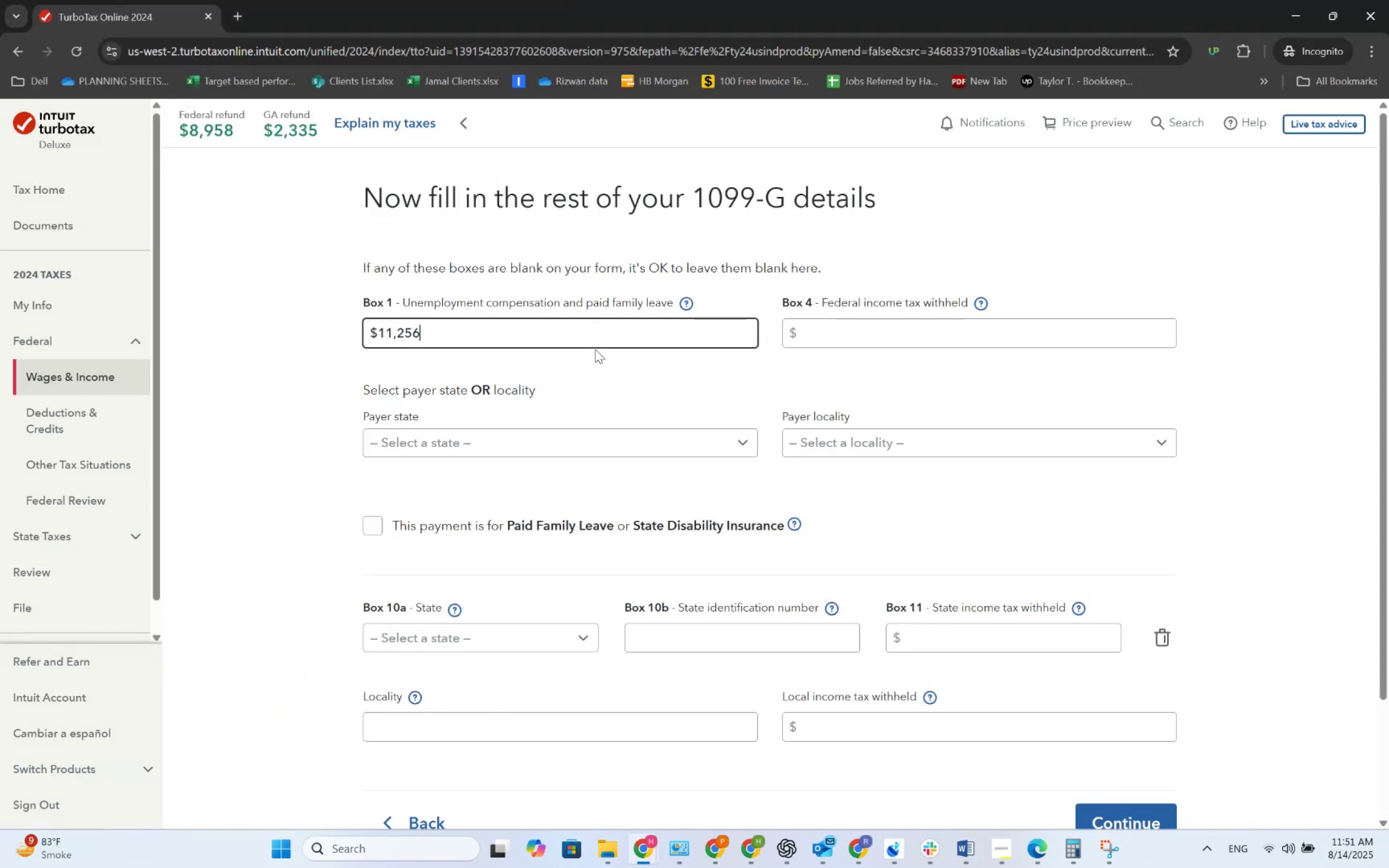 
key(Alt+AltLeft)
 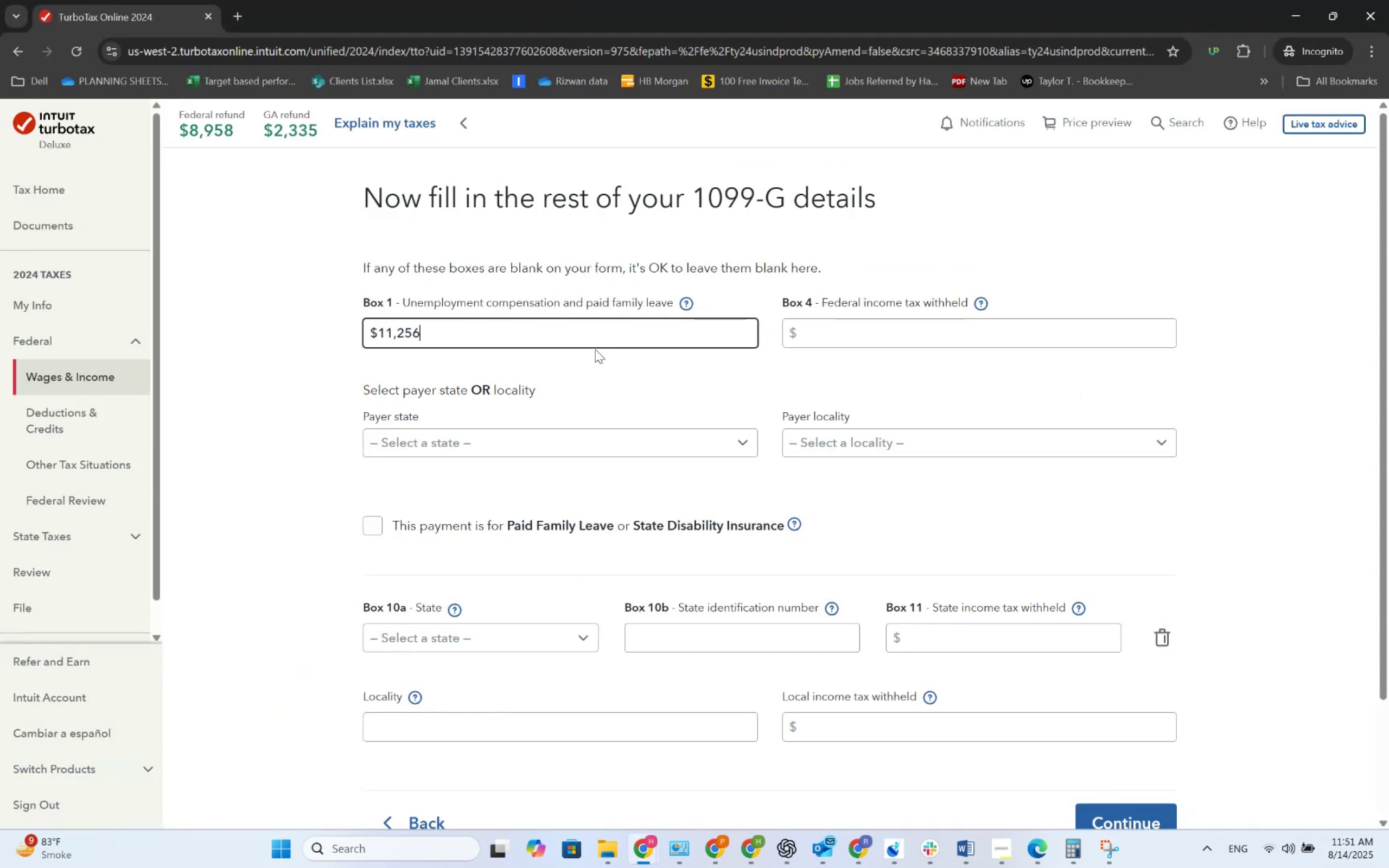 
key(Alt+Tab)
 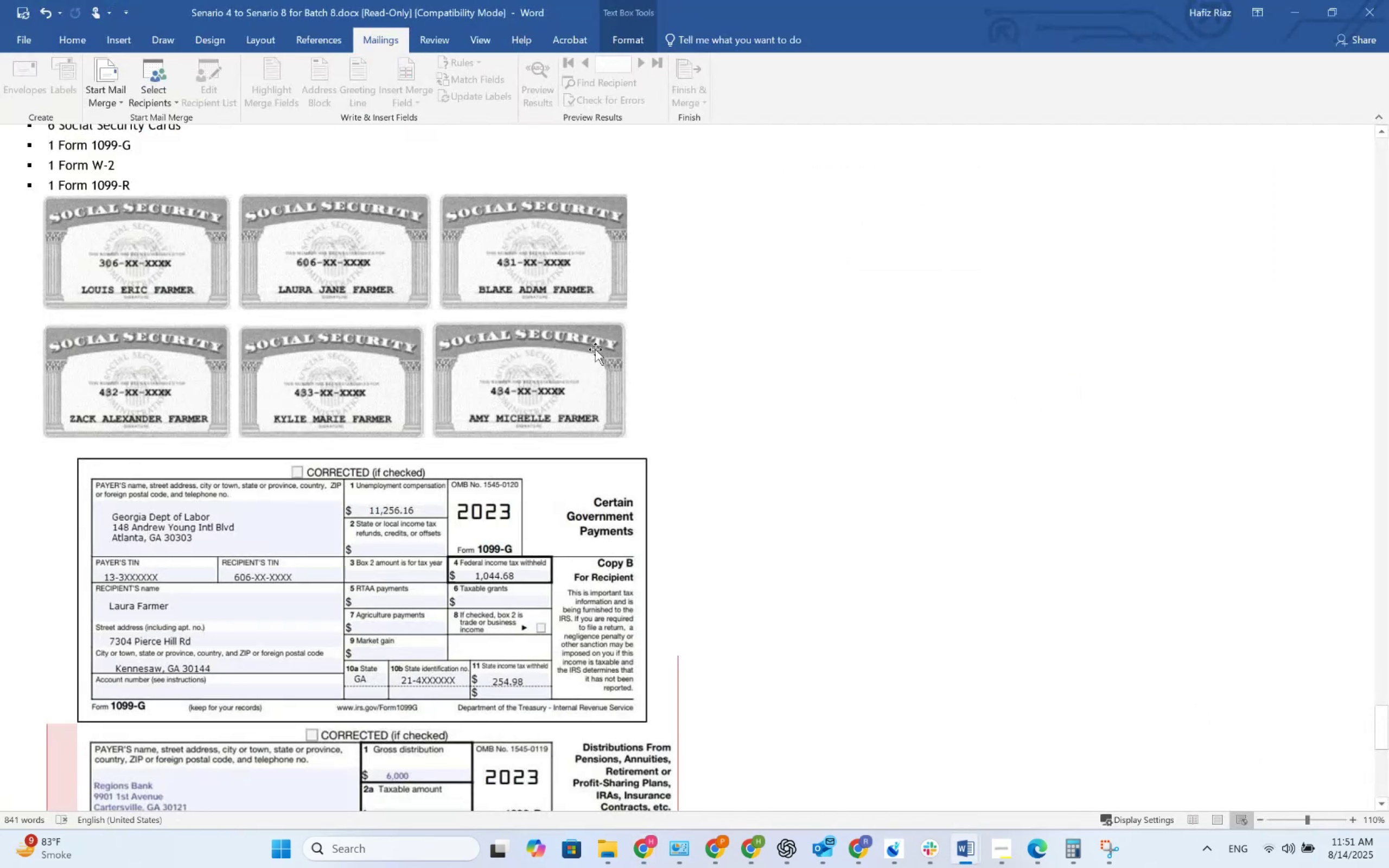 
key(Alt+AltLeft)
 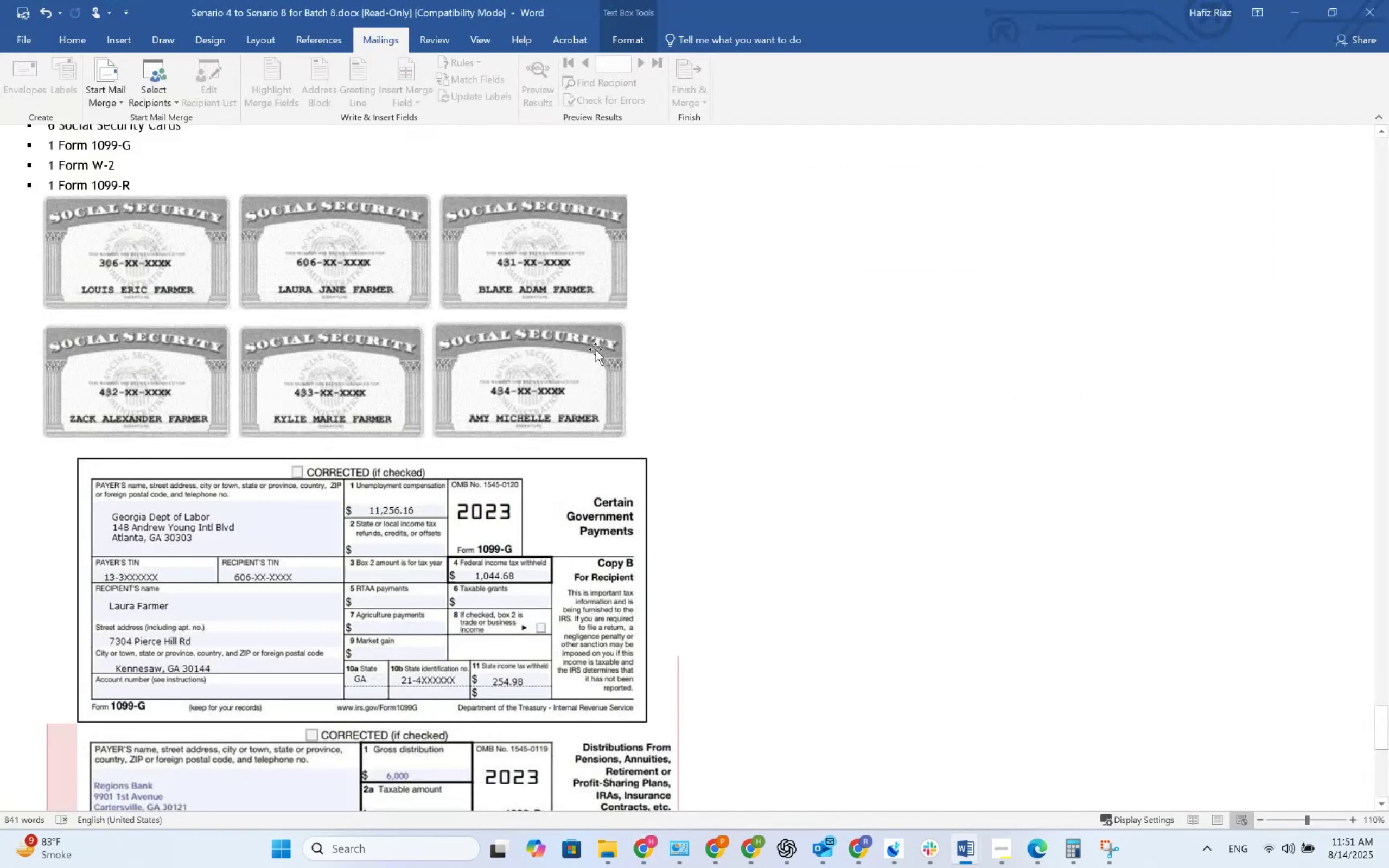 
key(Alt+Tab)
 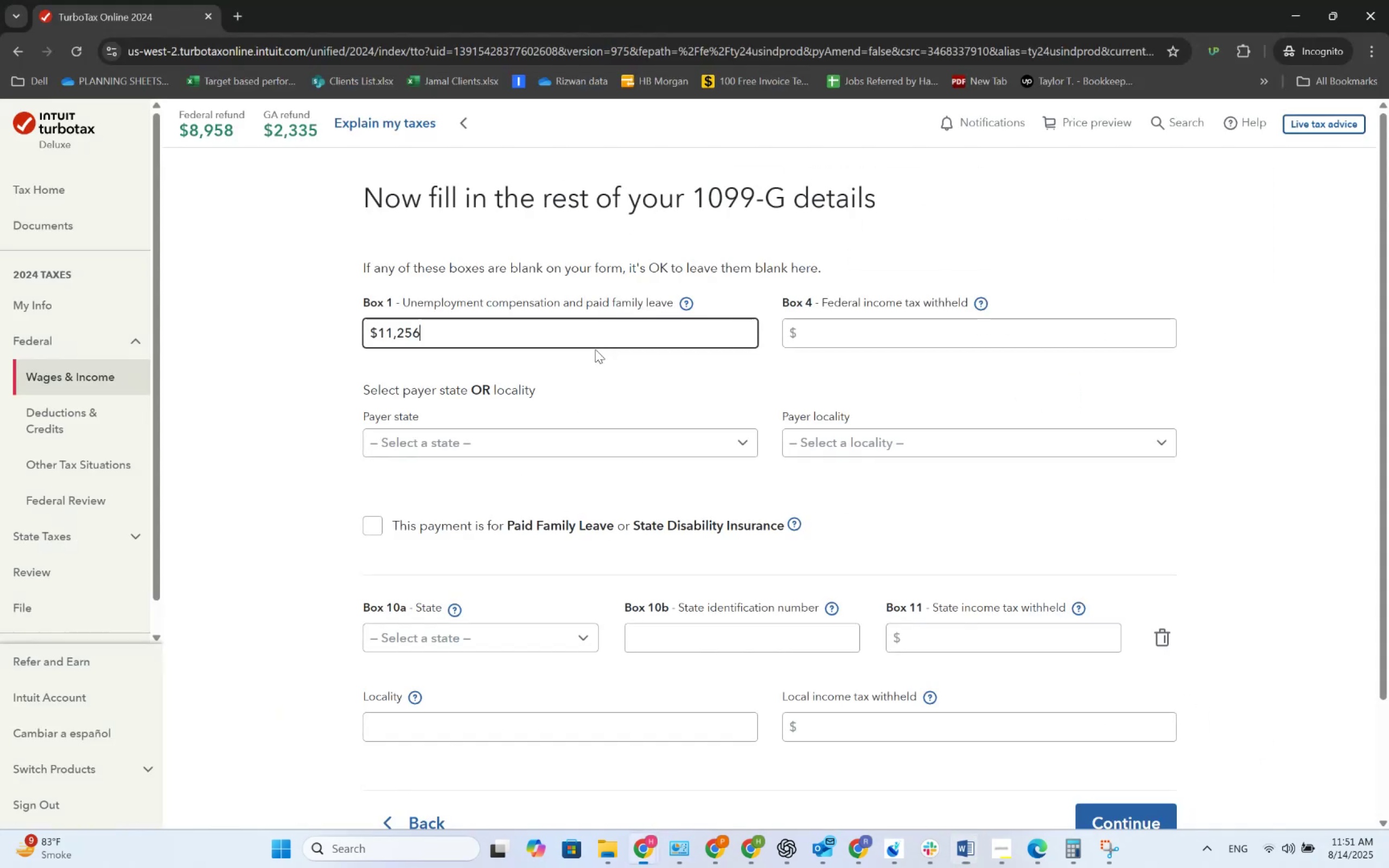 
key(NumpadDecimal)
 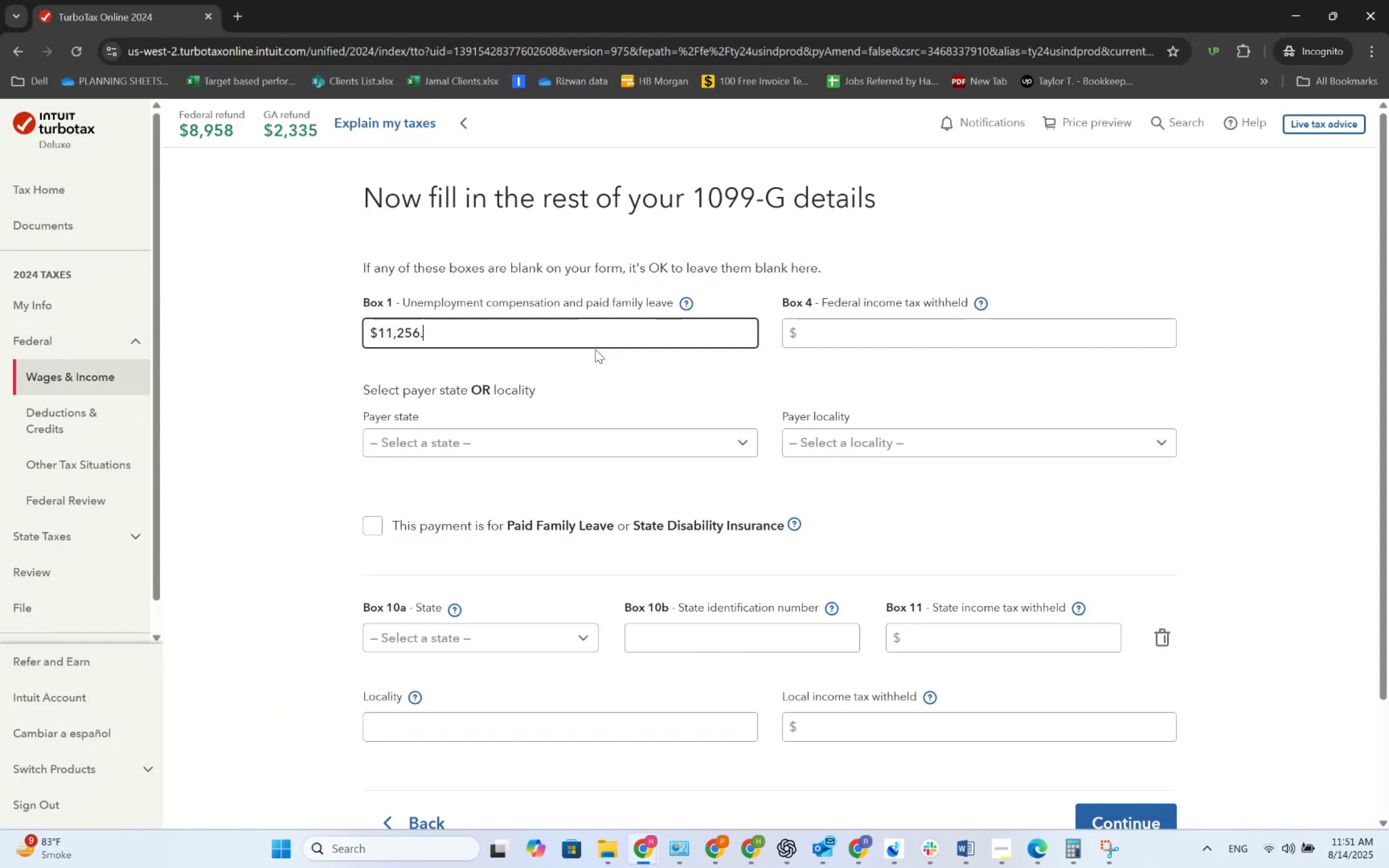 
key(Numpad1)
 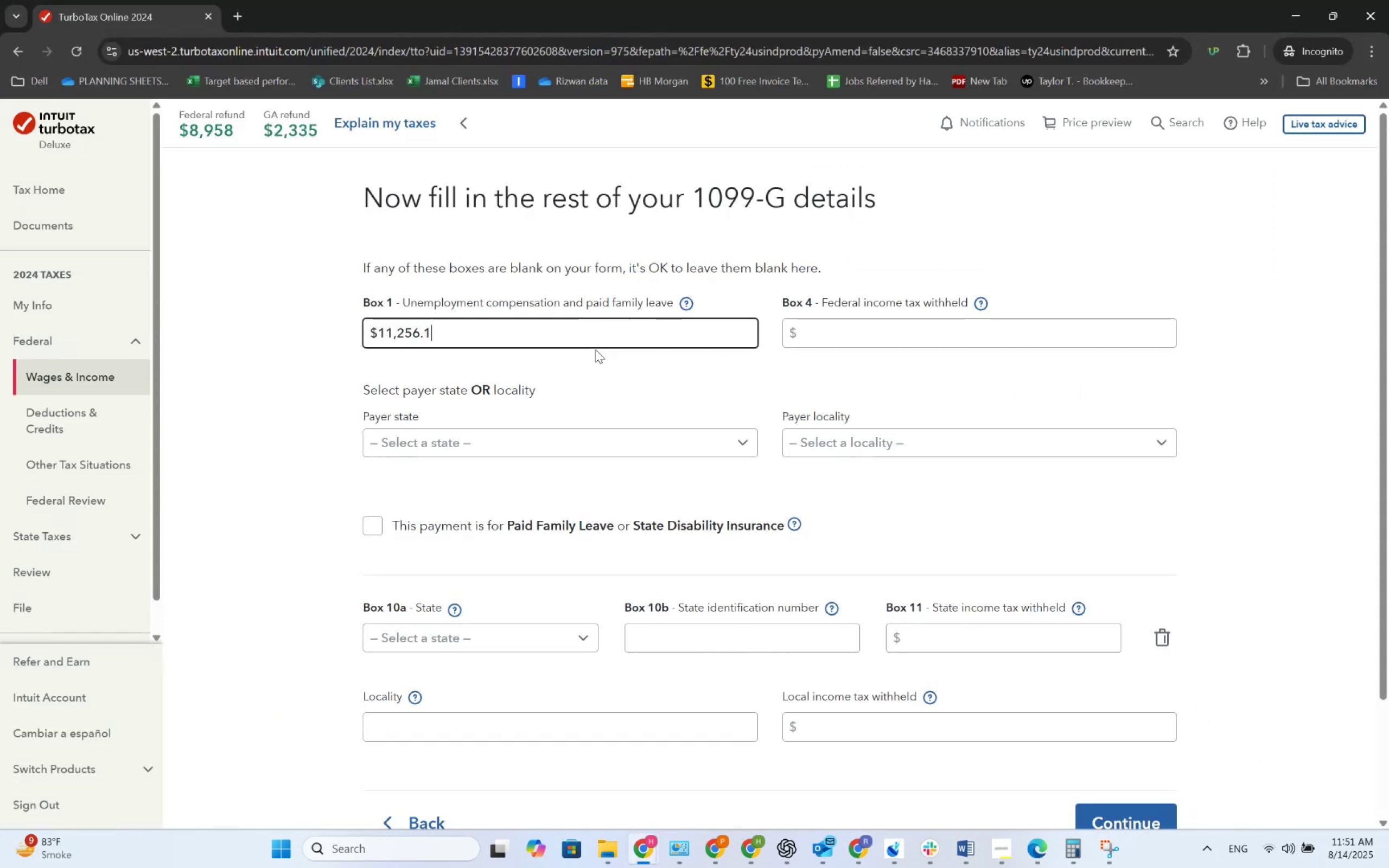 
key(Numpad6)
 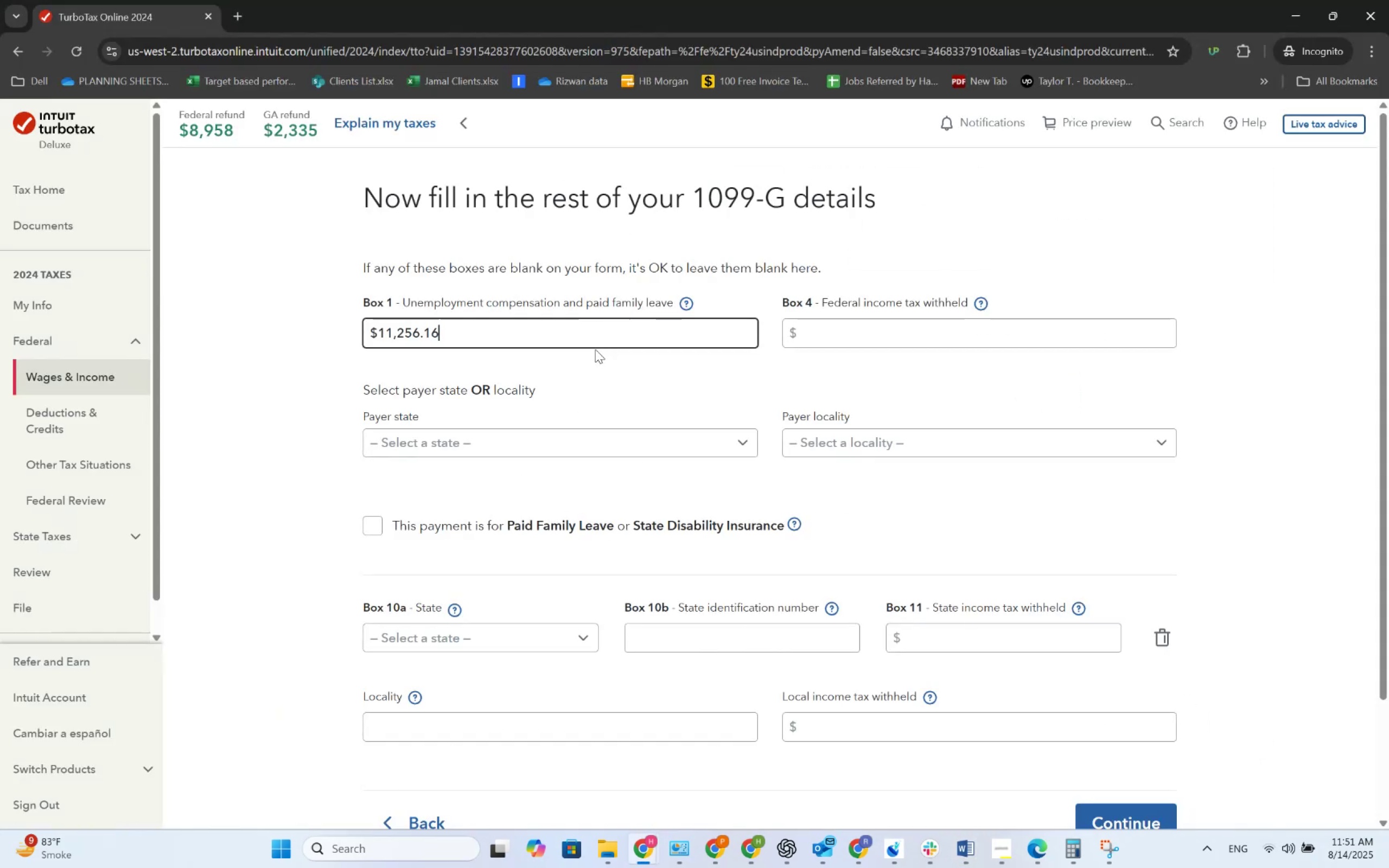 
key(Tab)
 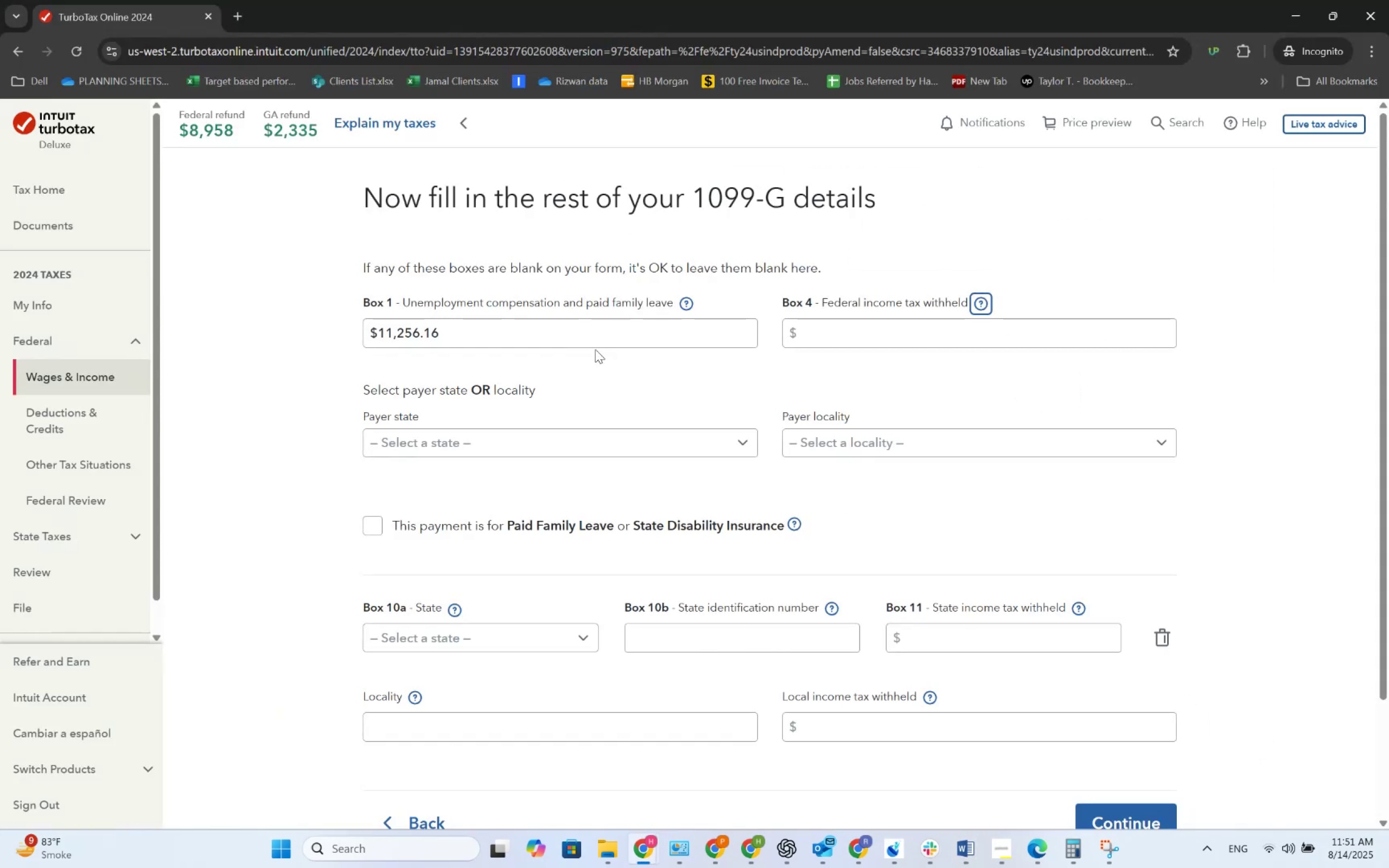 
key(Tab)
 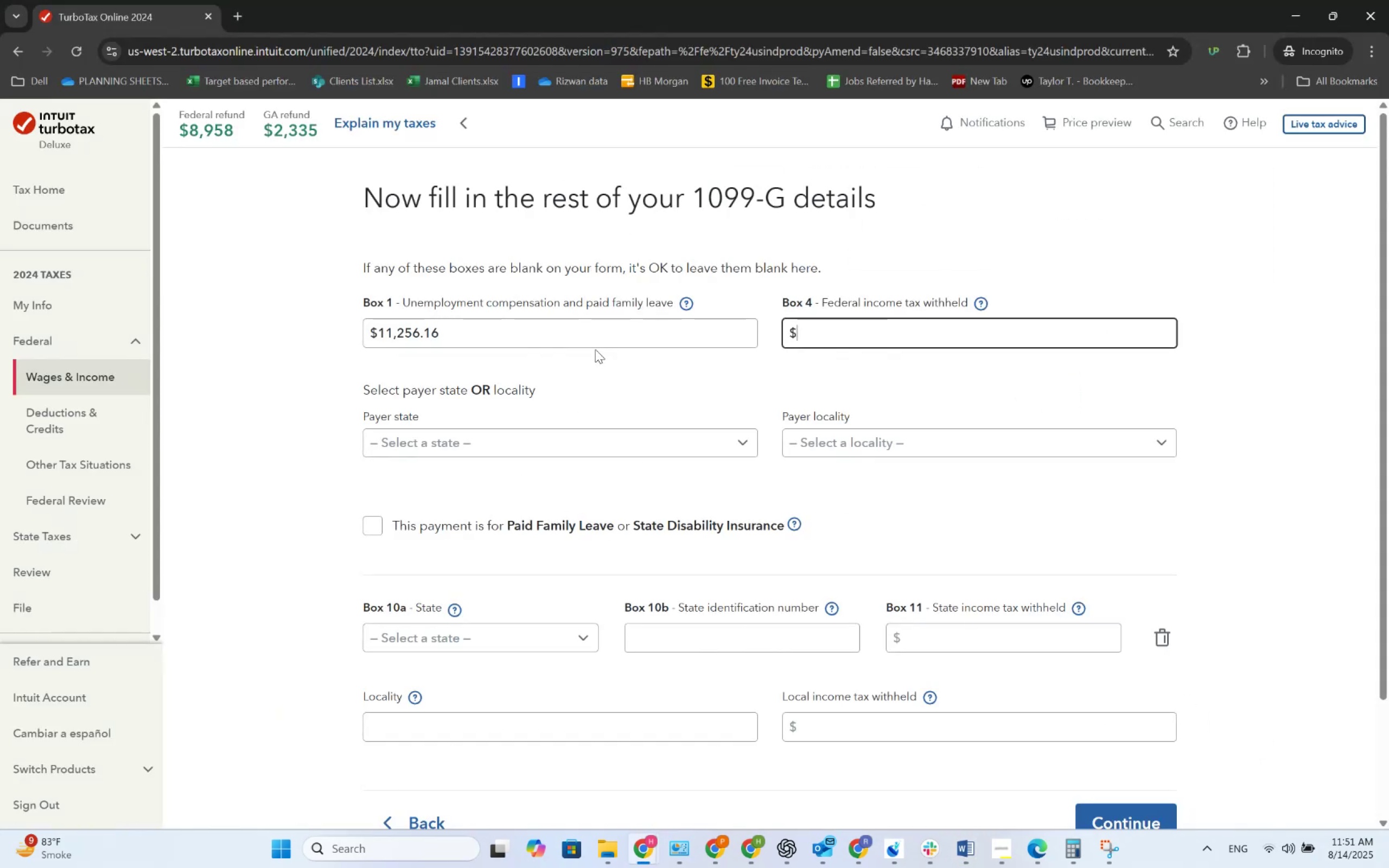 
key(Alt+AltLeft)
 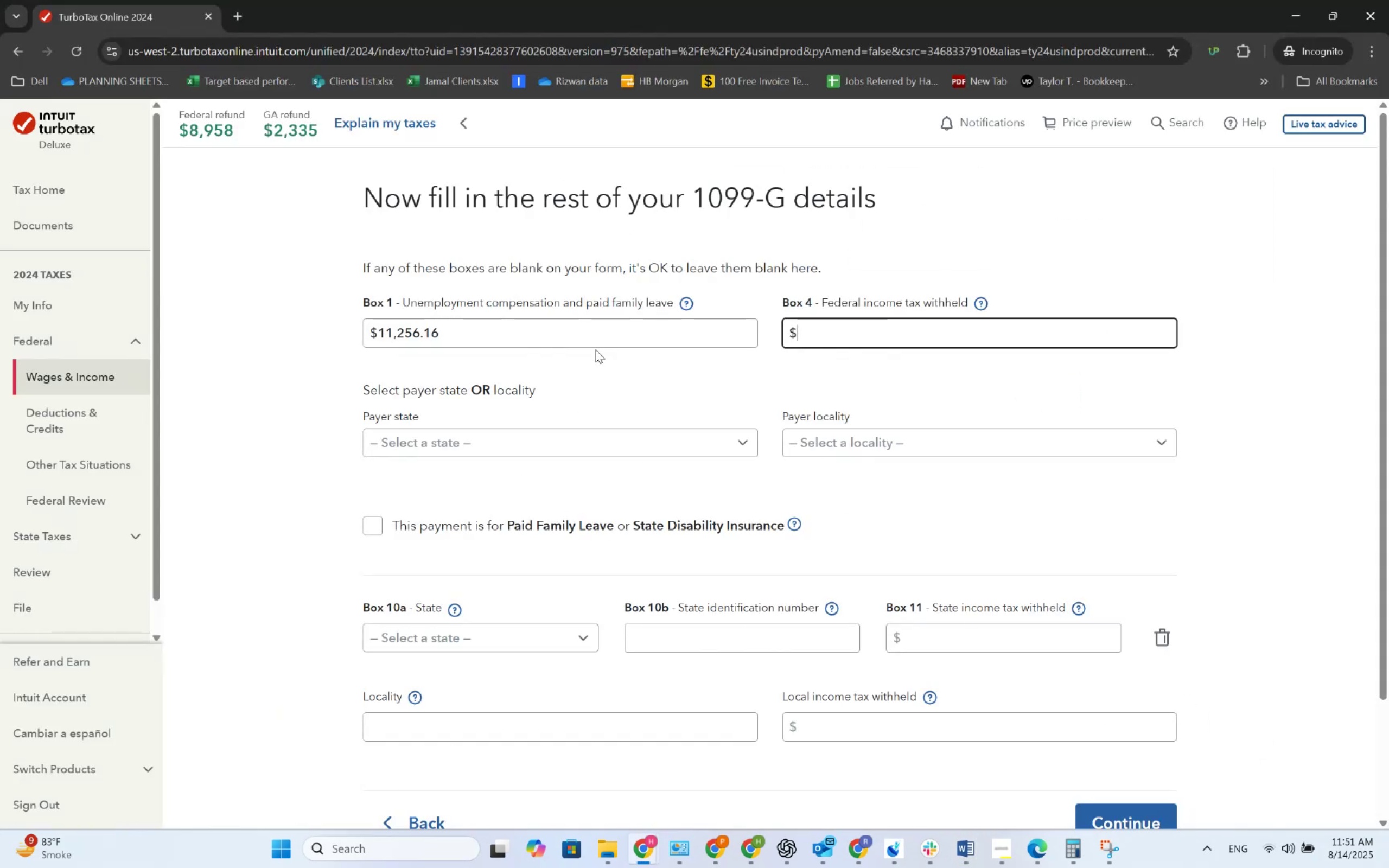 
key(Alt+Tab)
 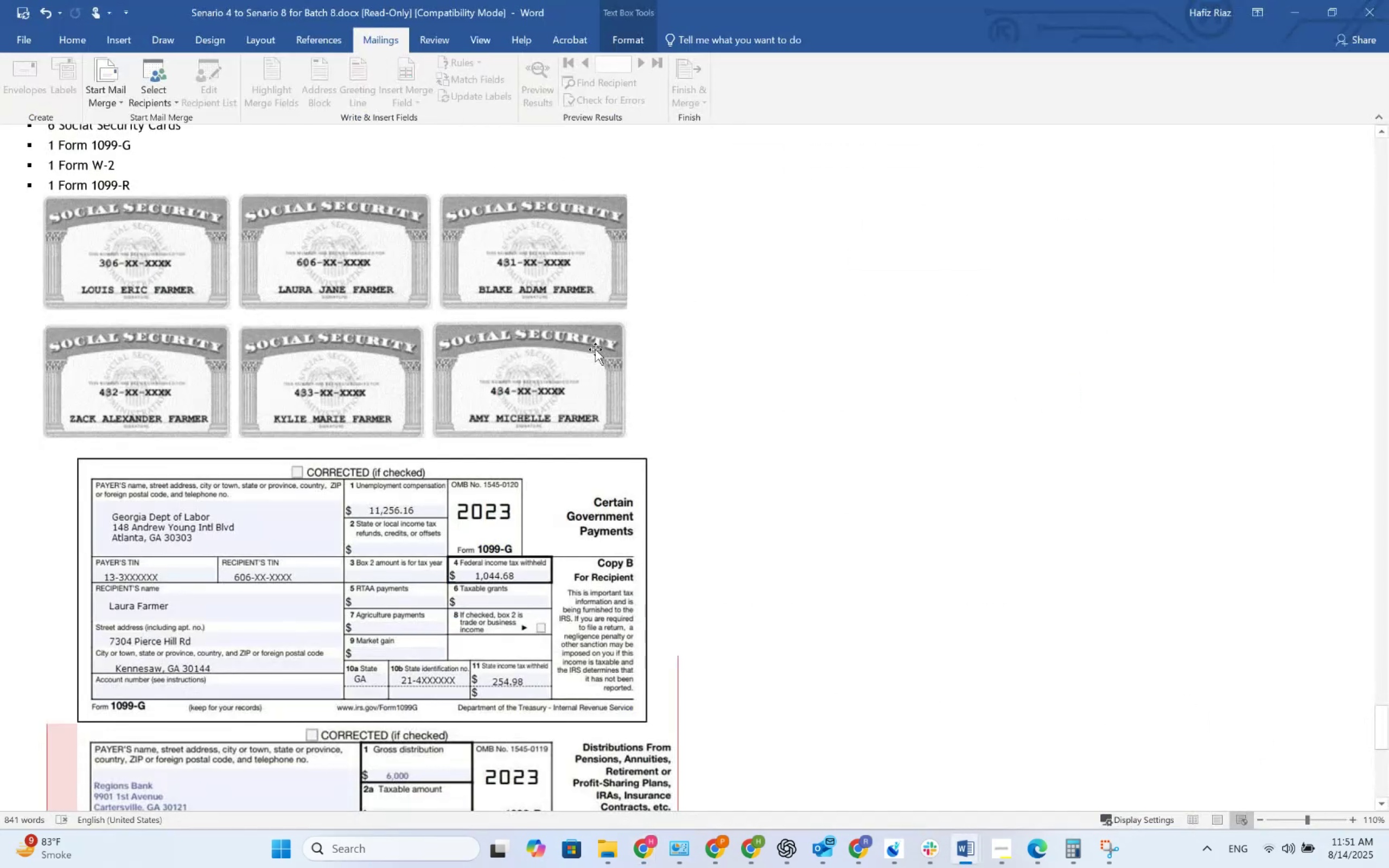 
key(Alt+AltLeft)
 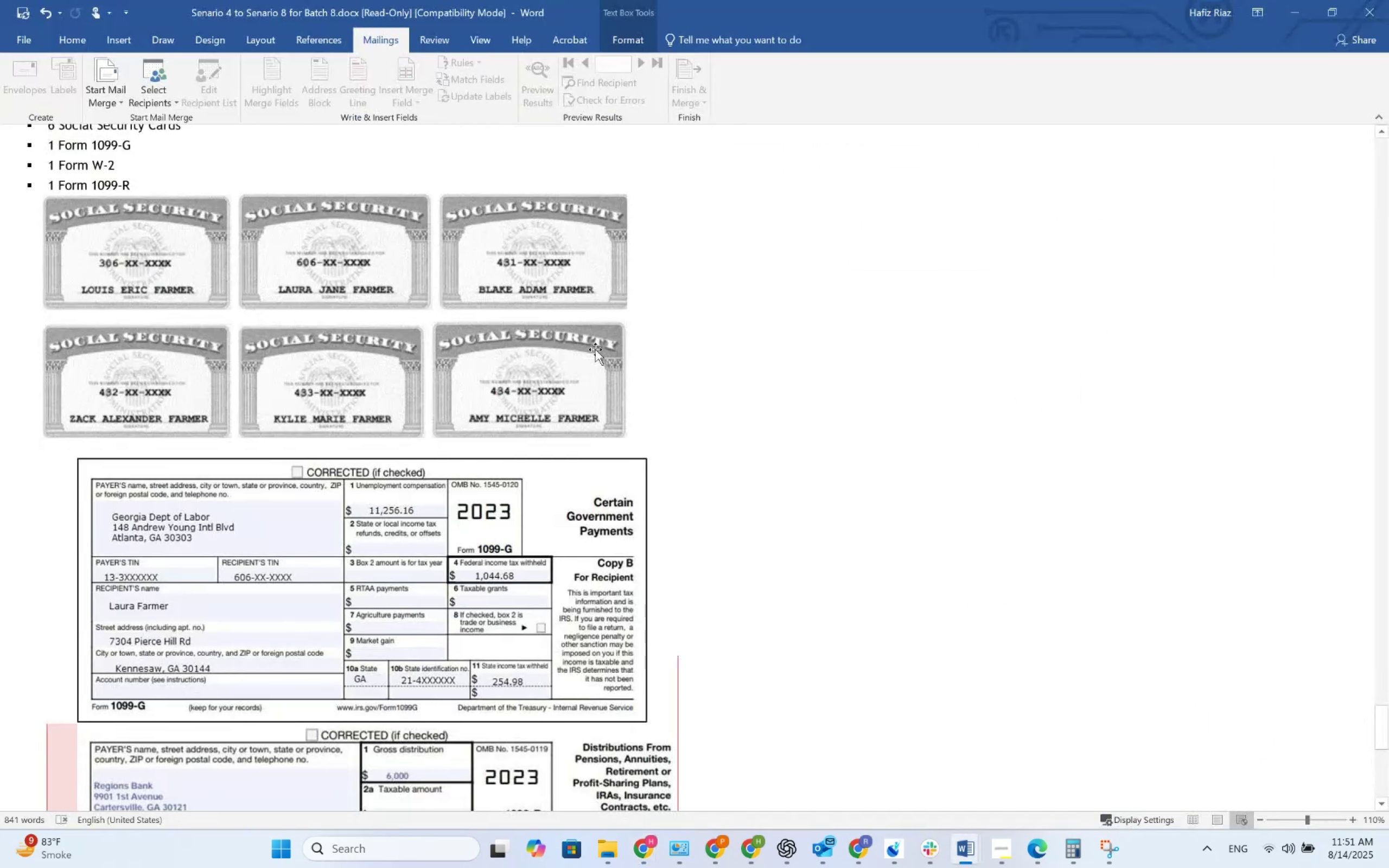 
key(Alt+Tab)
 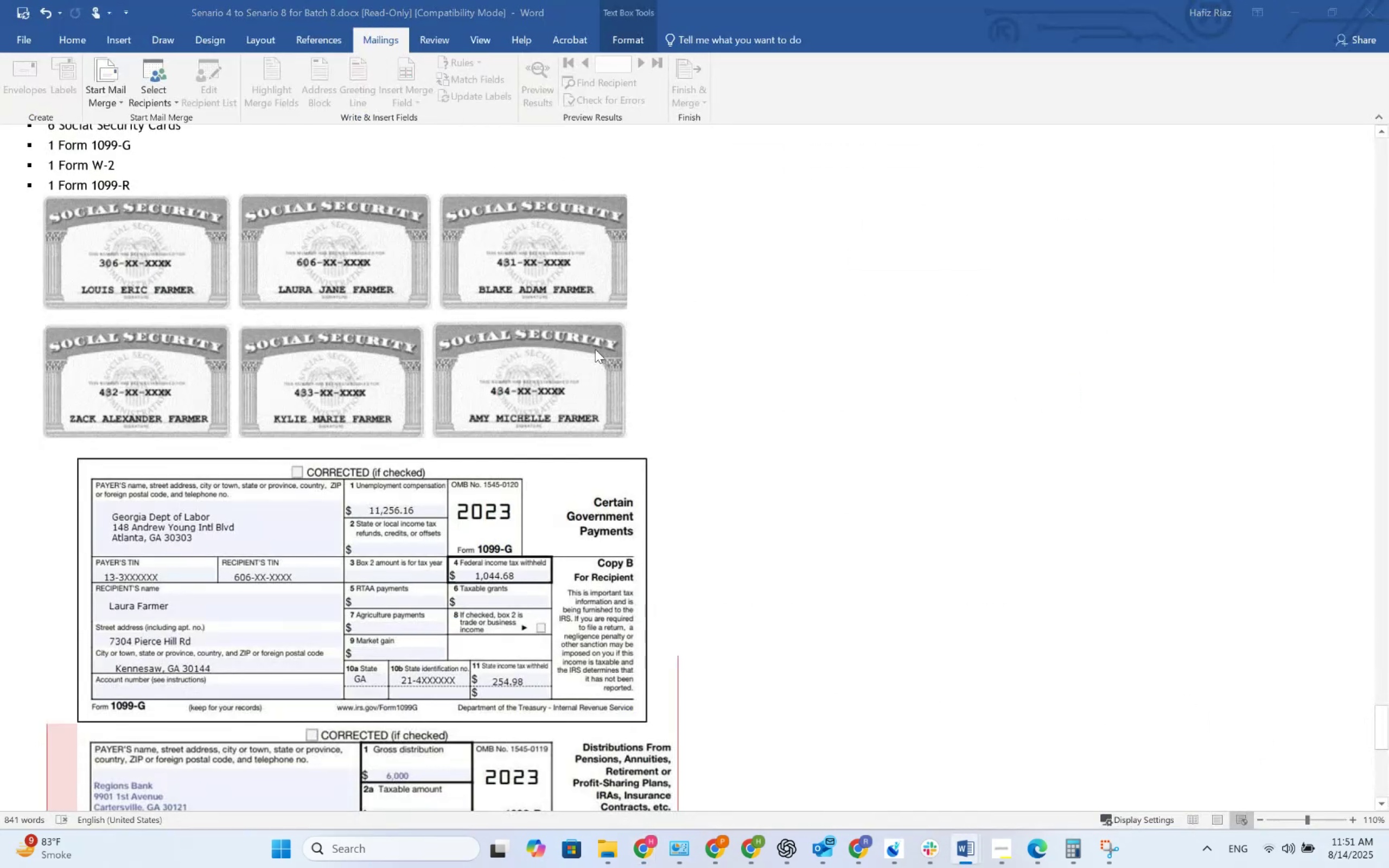 
key(Numpad1)
 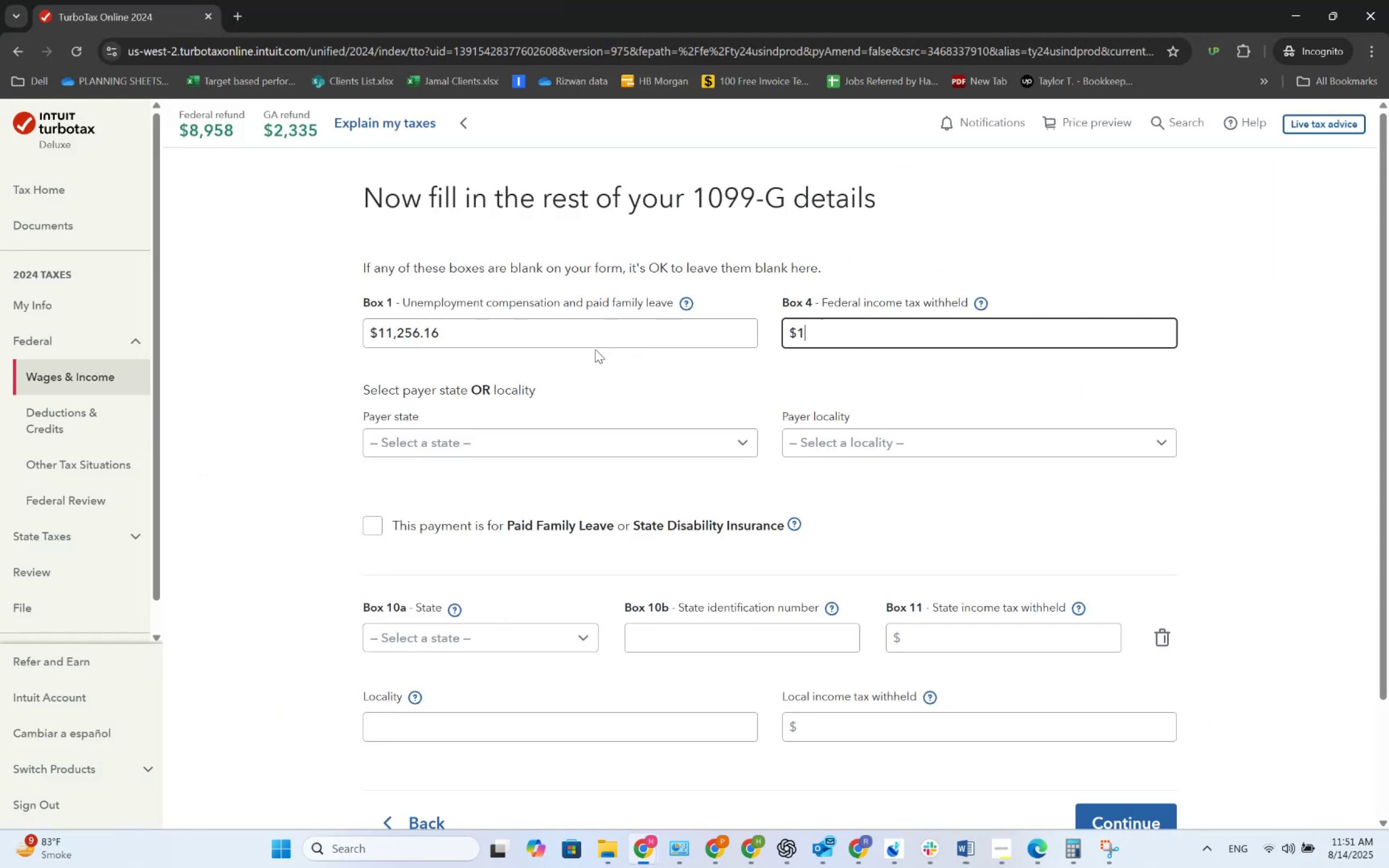 
key(Numpad0)
 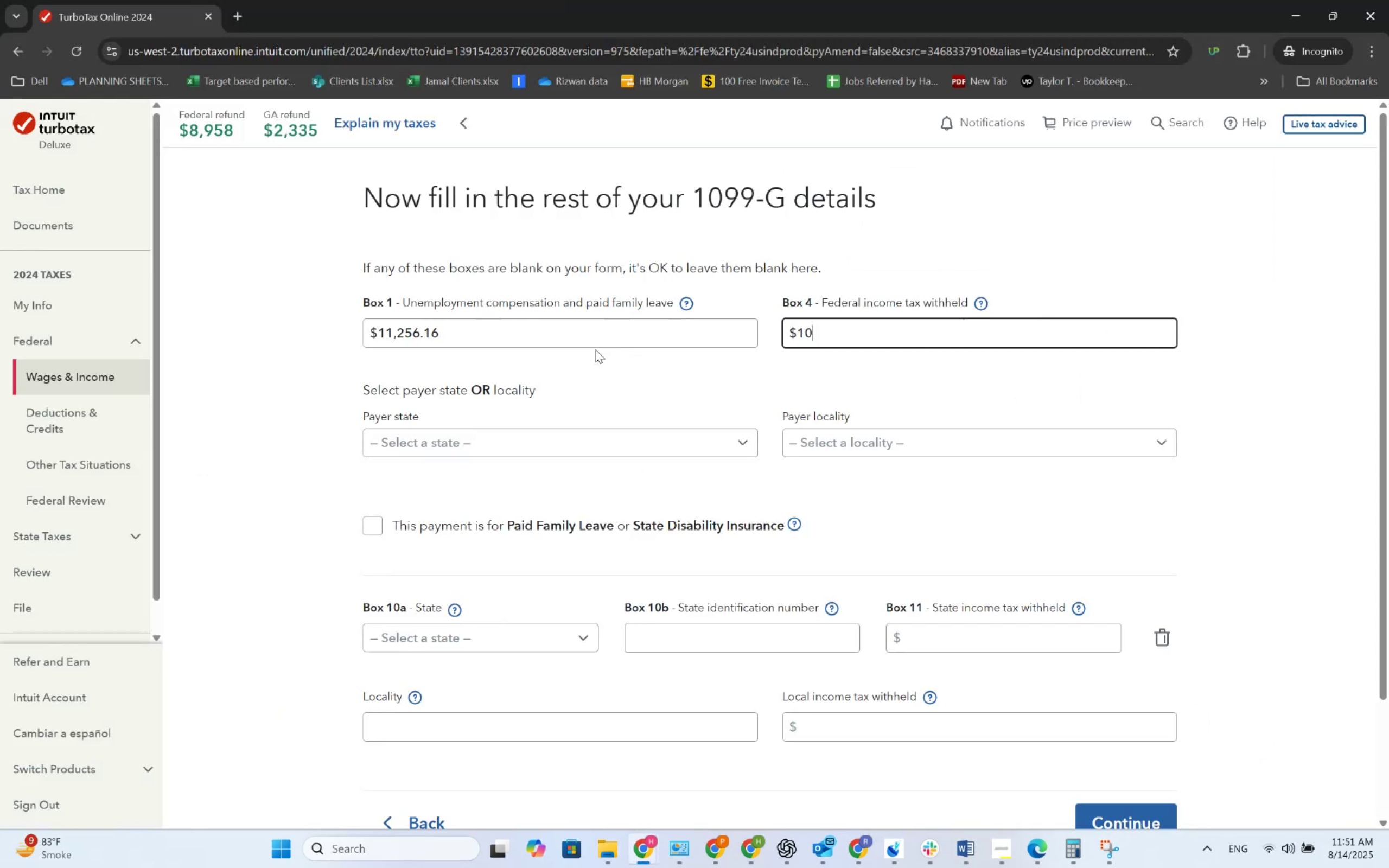 
key(Numpad0)
 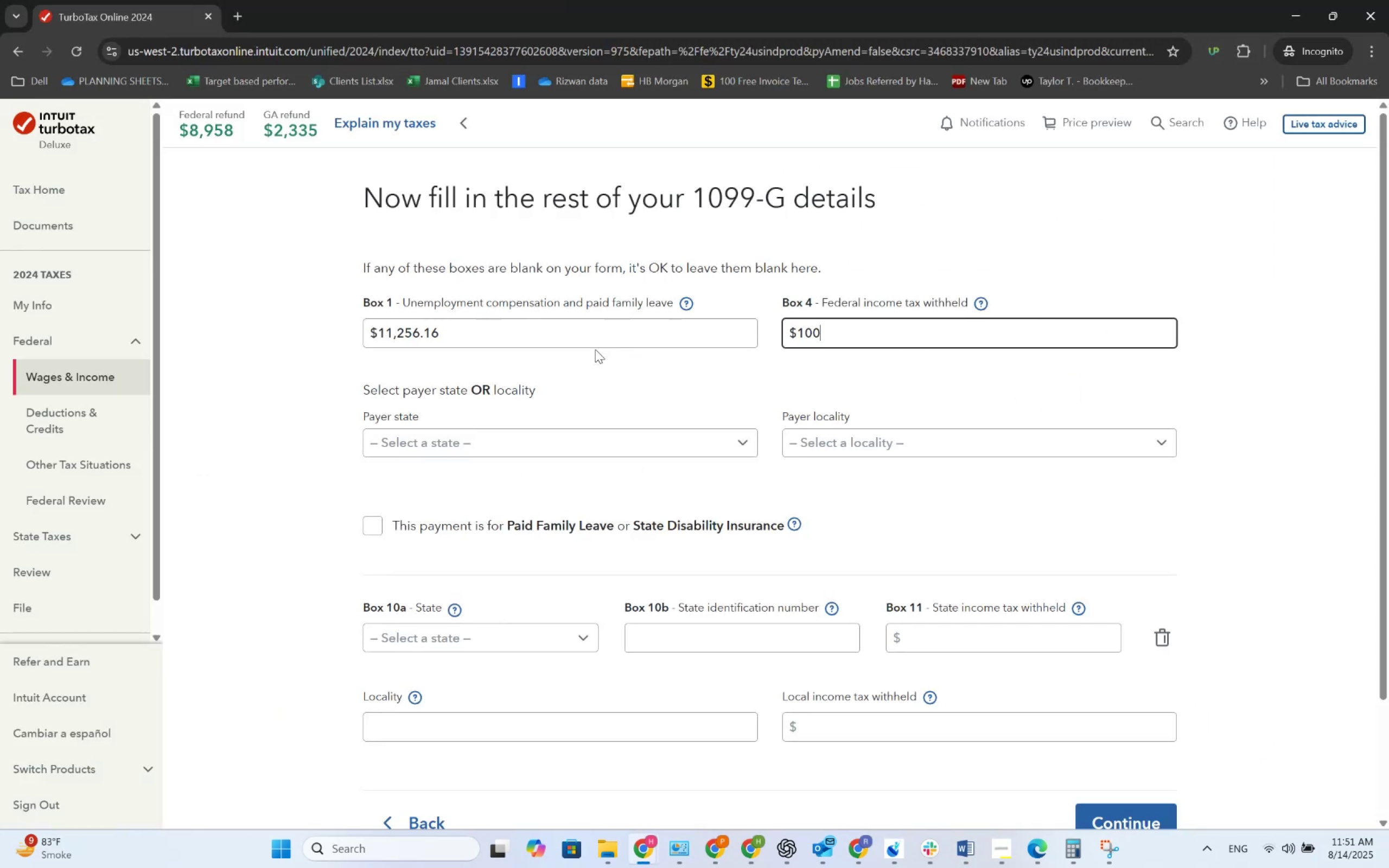 
key(Numpad4)
 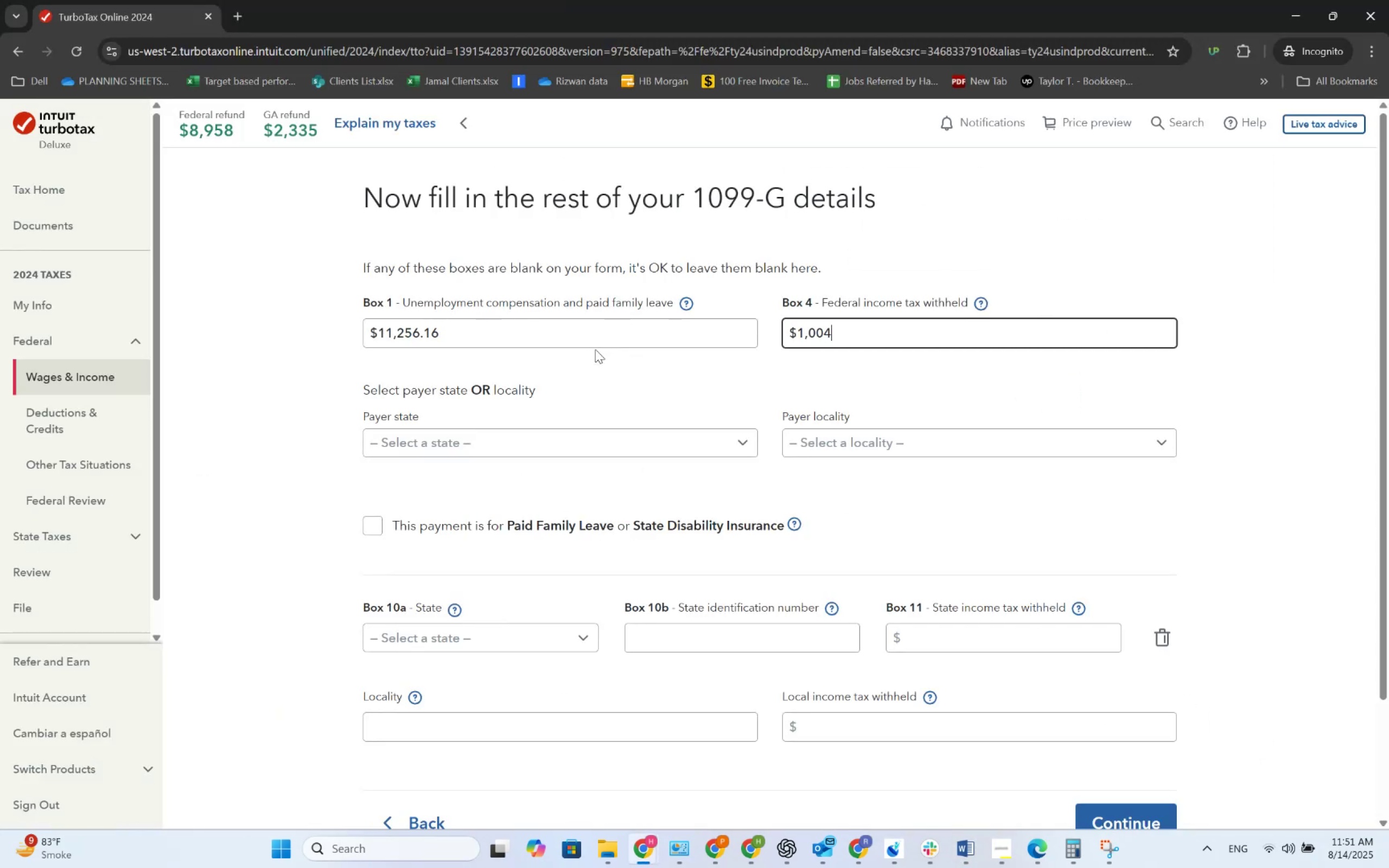 
key(Backspace)
 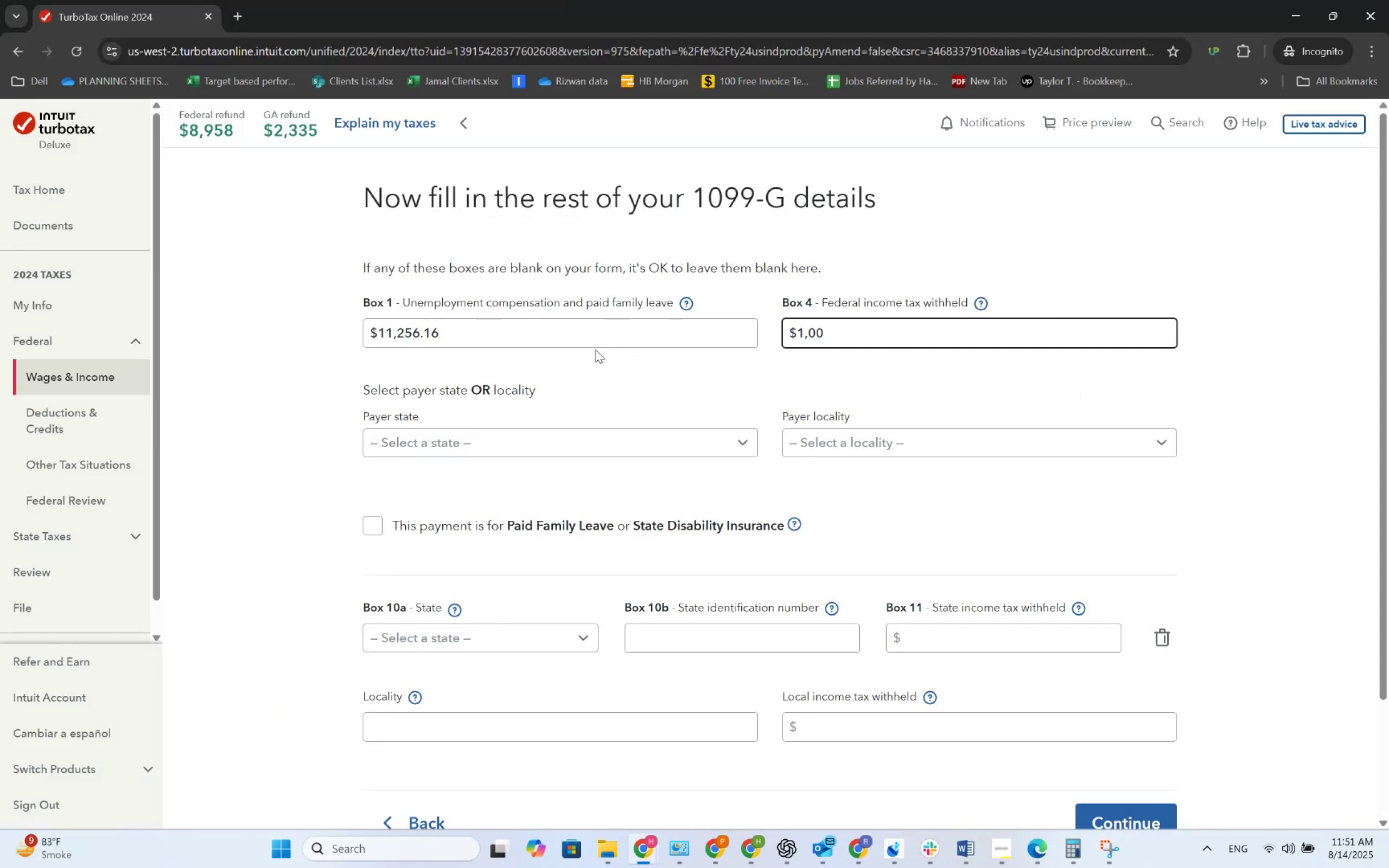 
key(Backspace)
 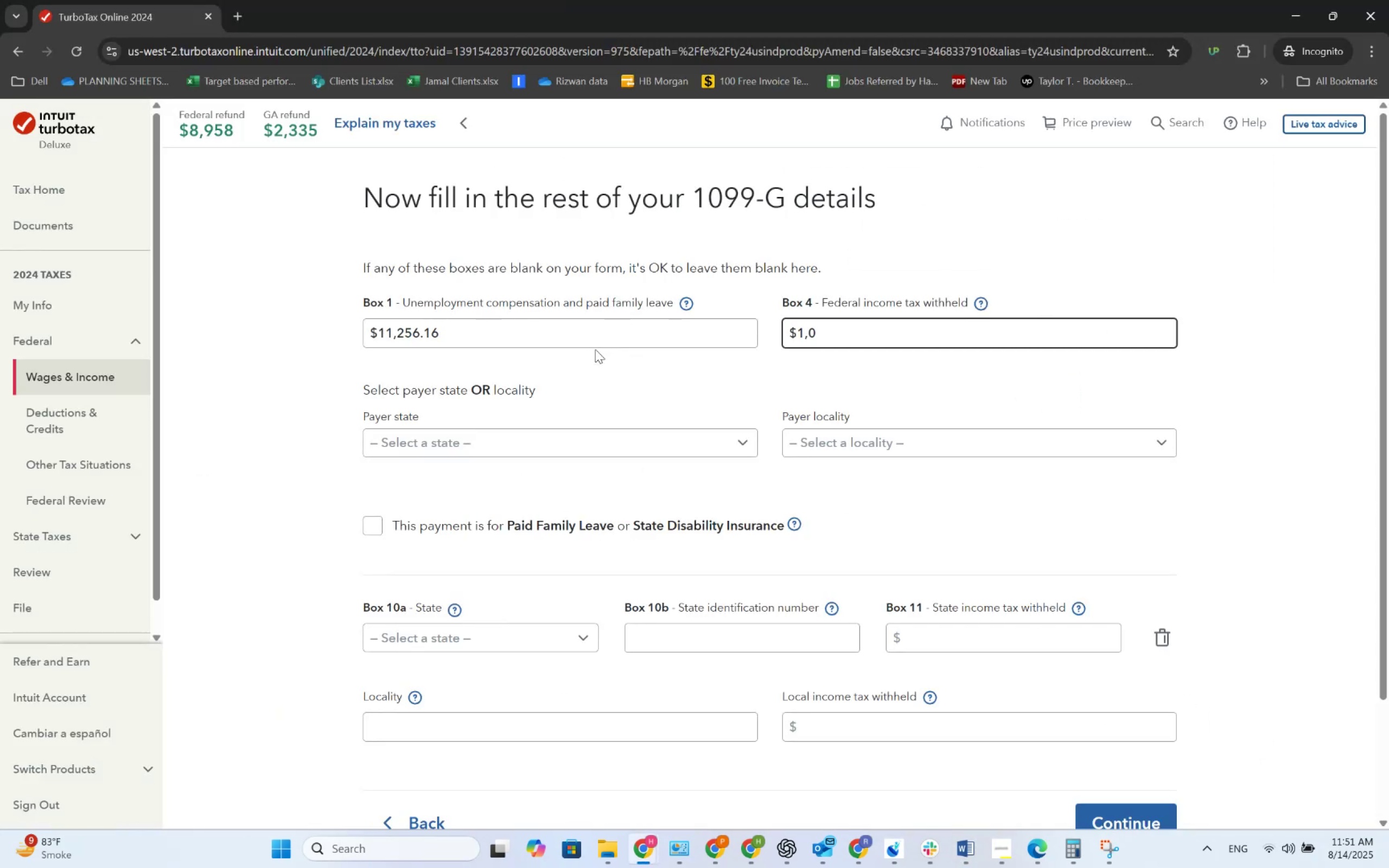 
key(Numpad4)
 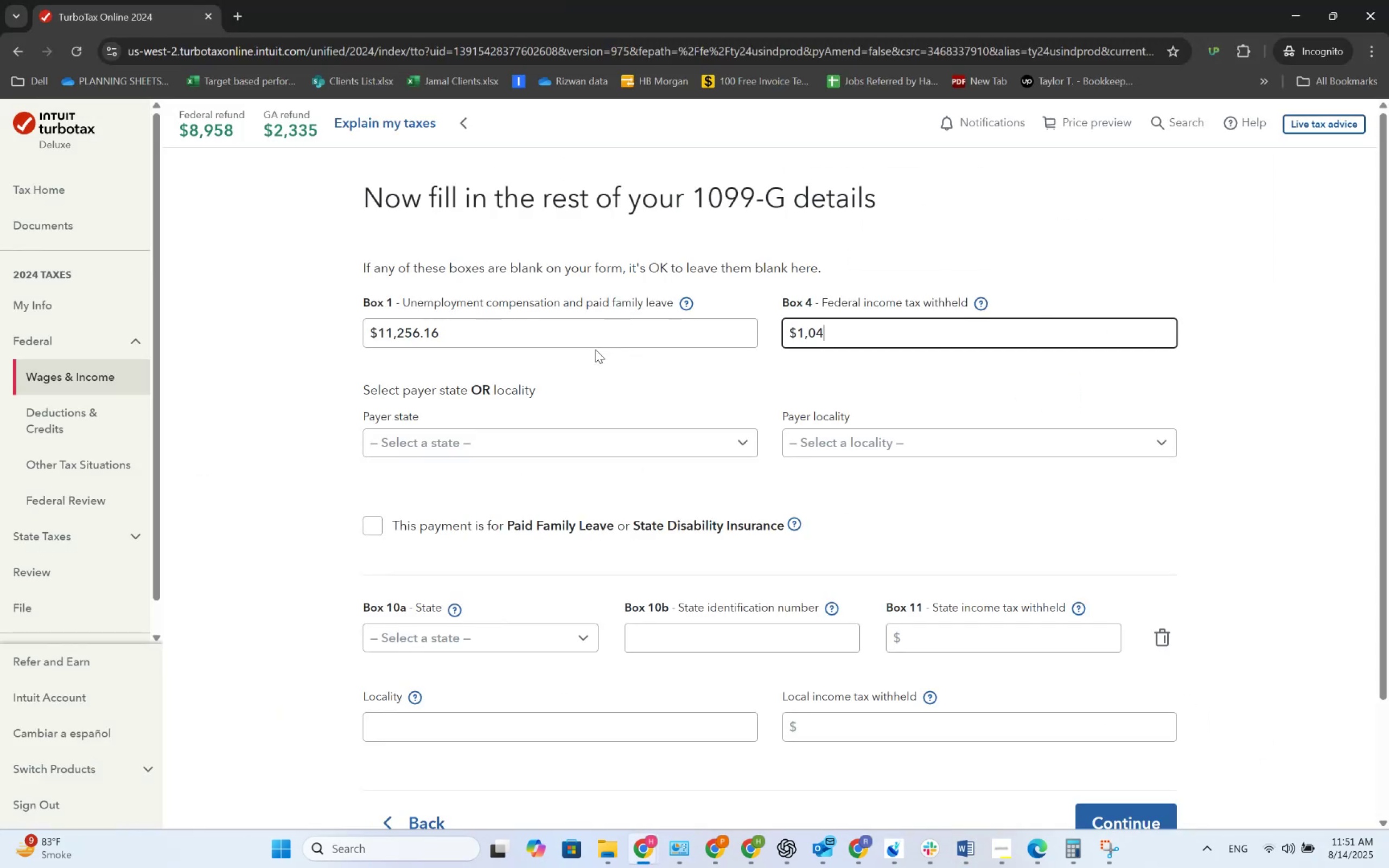 
key(Numpad4)
 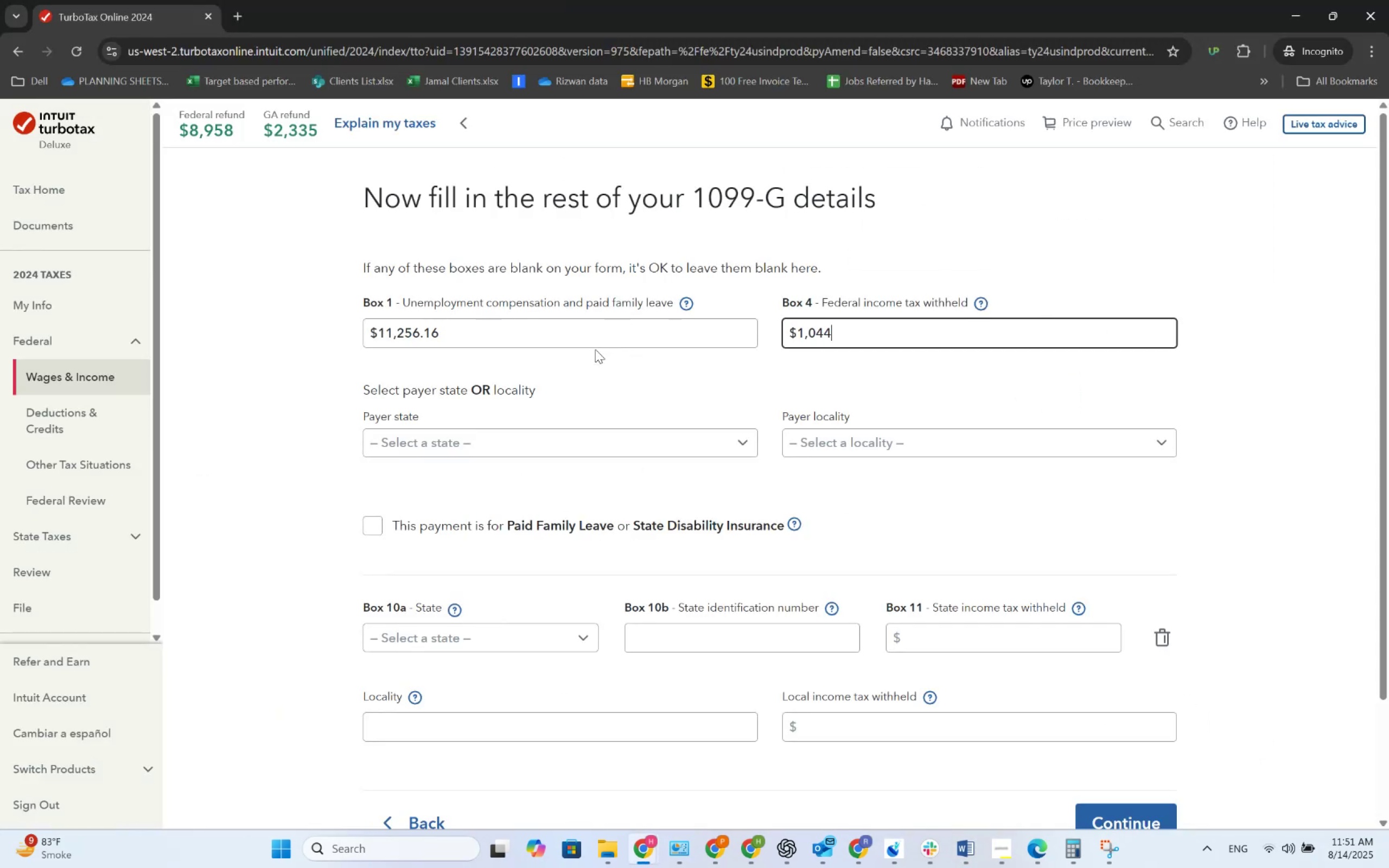 
key(Numpad3)
 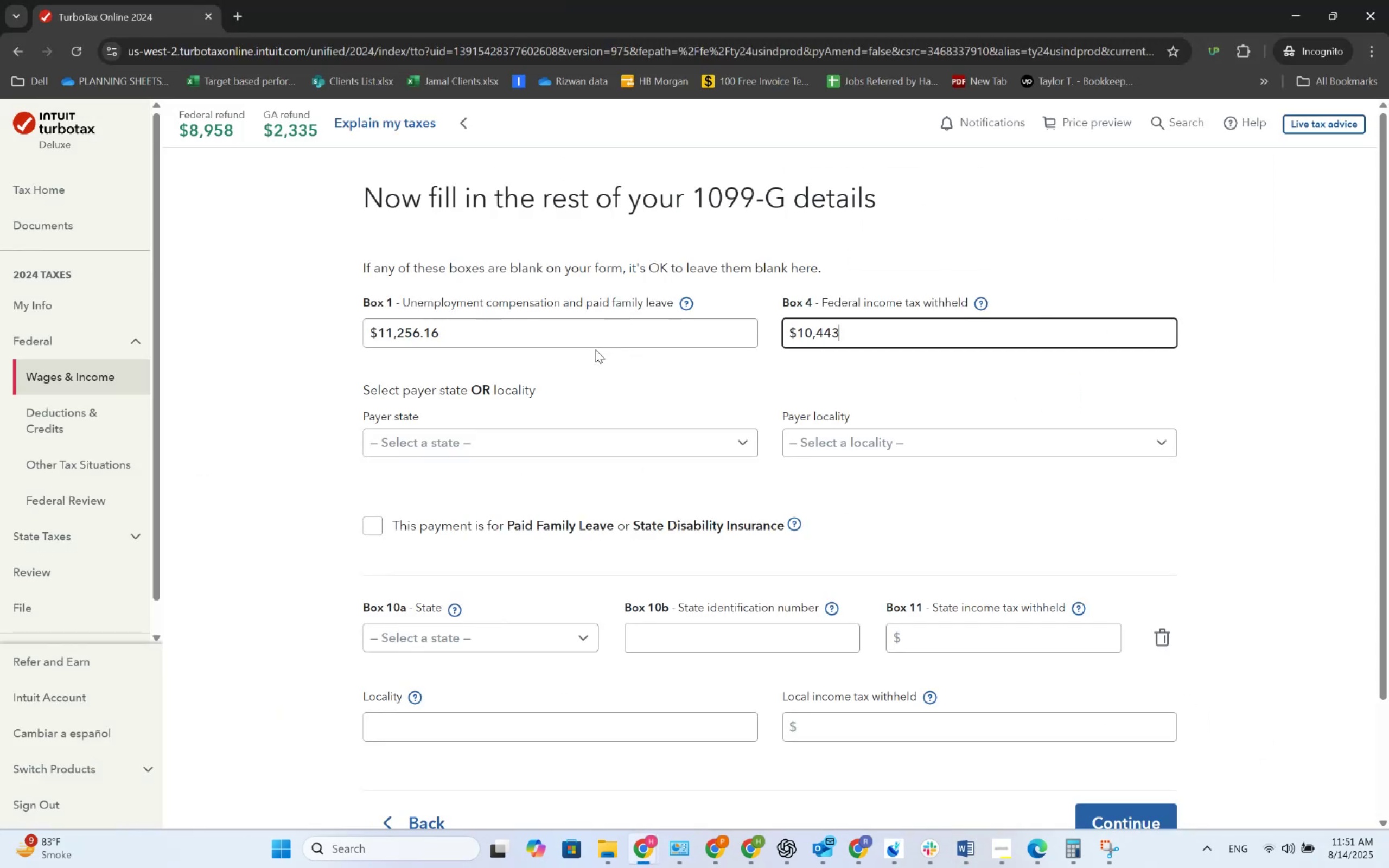 
key(Backspace)
 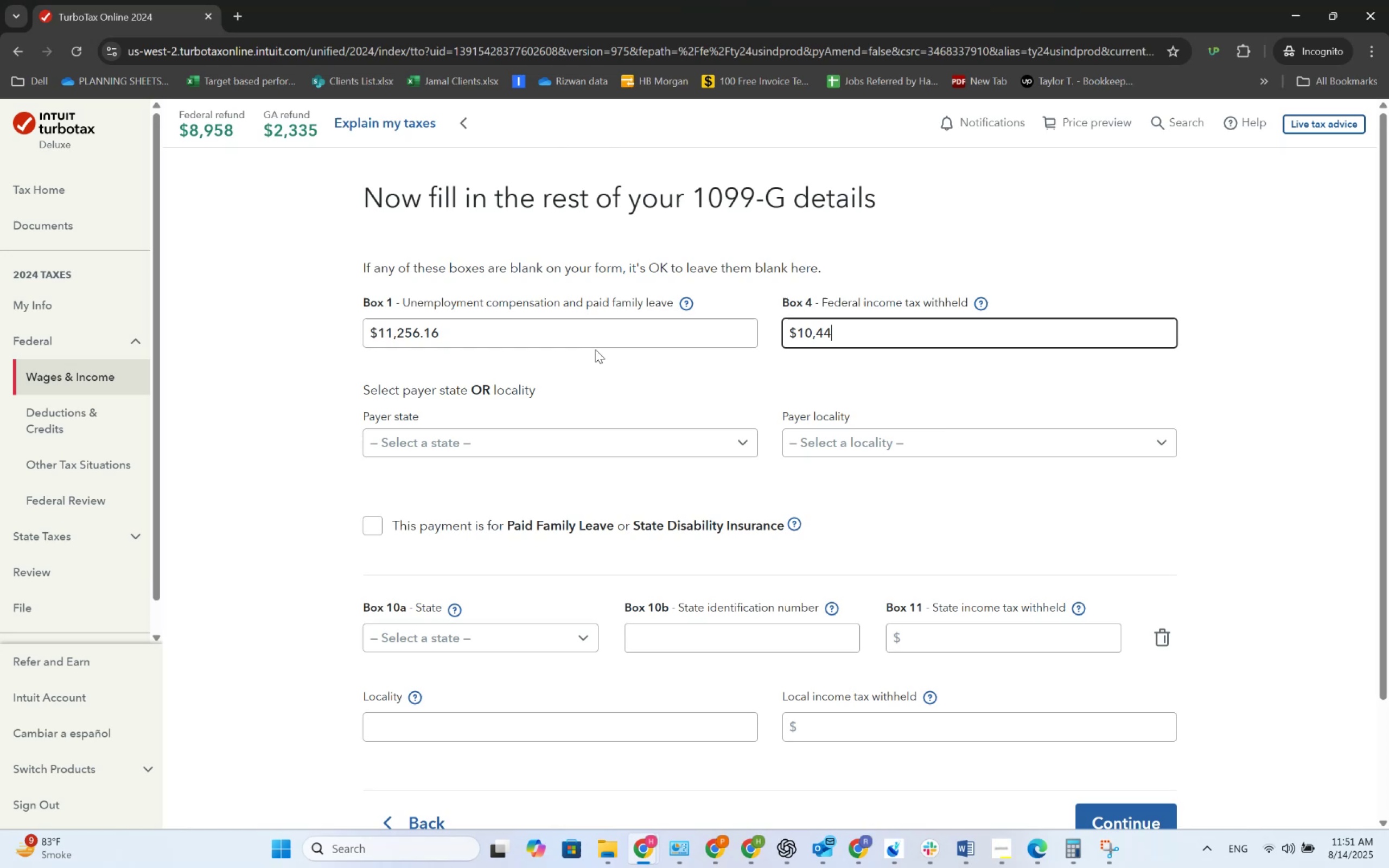 
key(NumpadDecimal)
 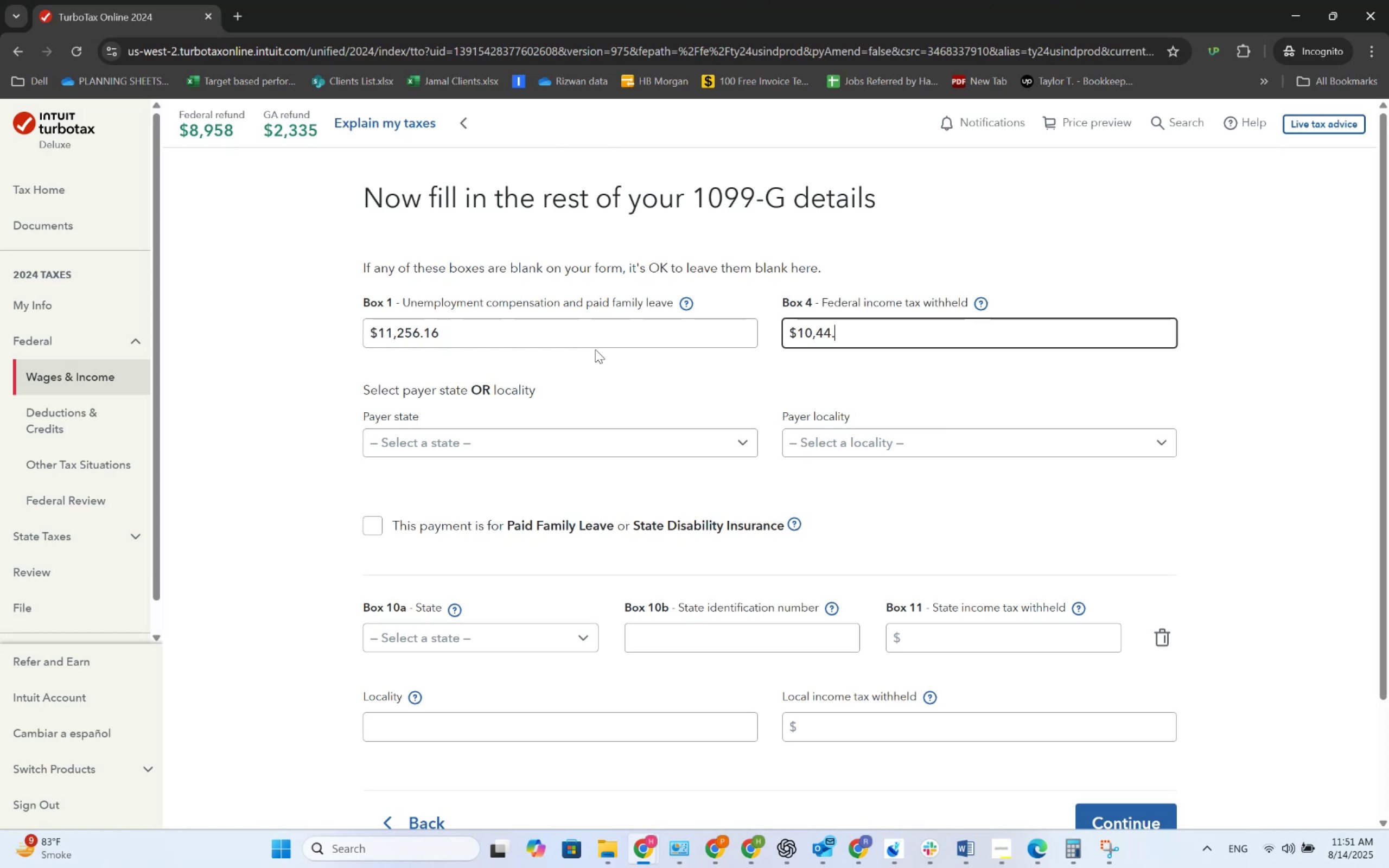 
key(Numpad6)
 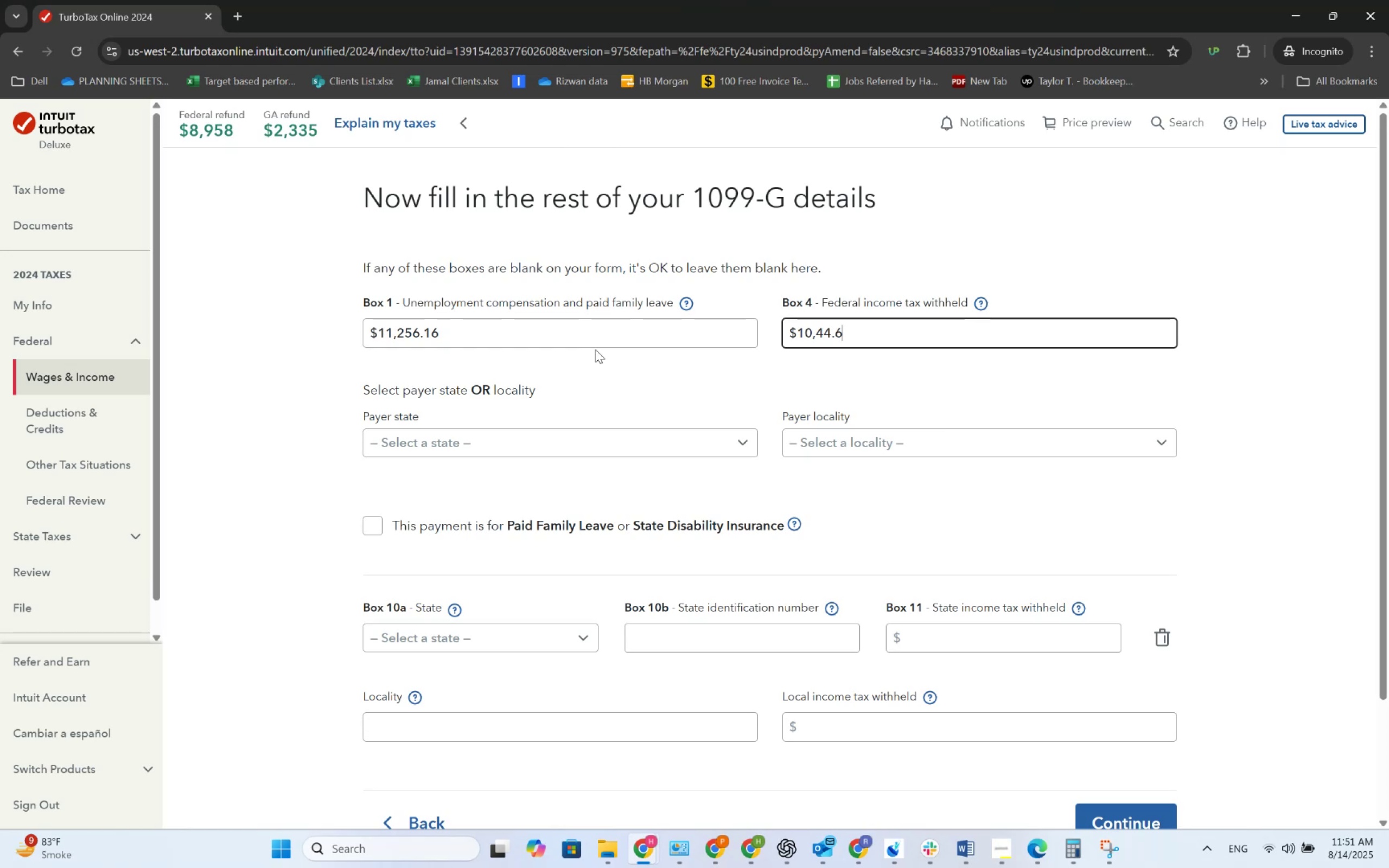 
key(Numpad8)
 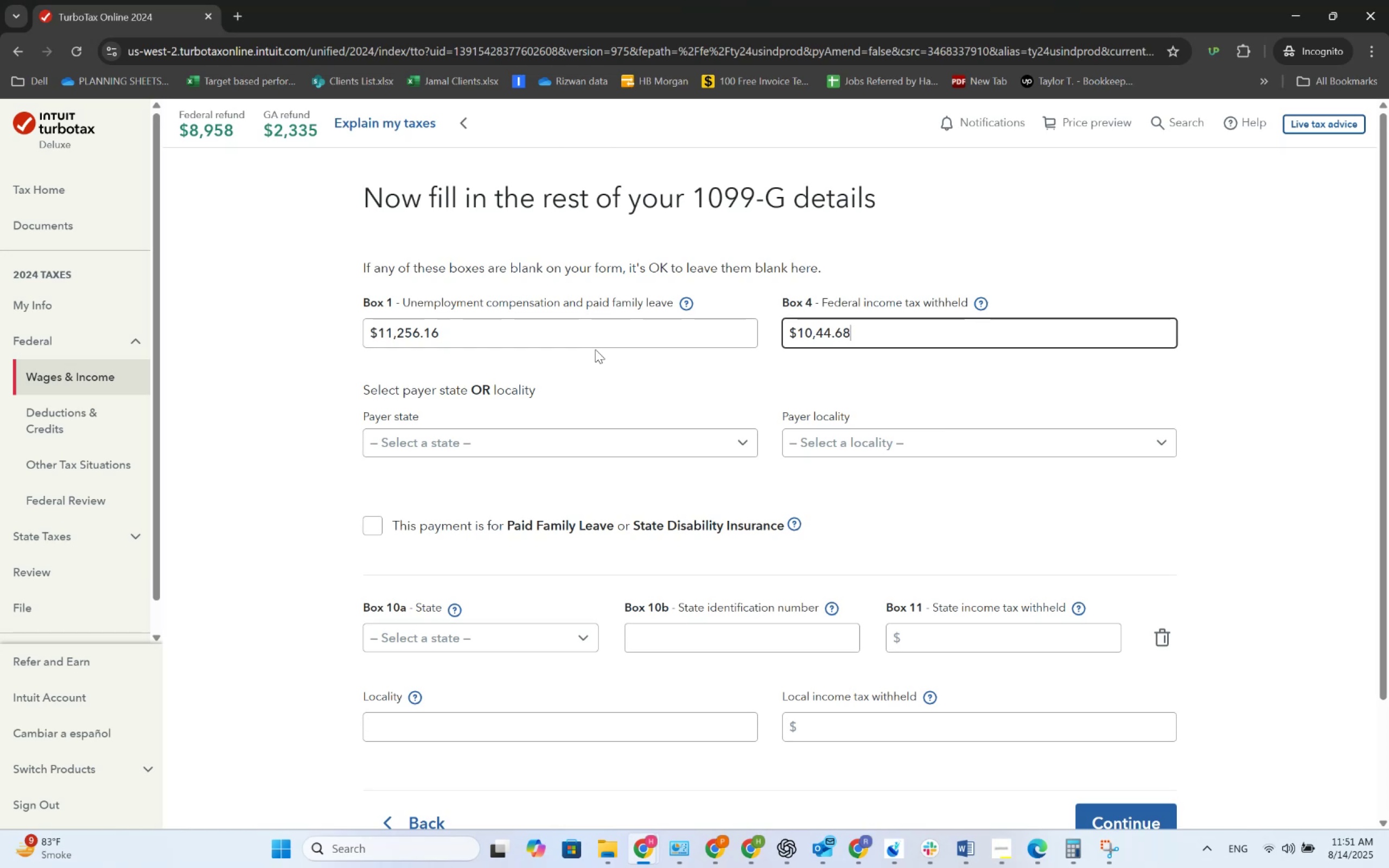 
key(Tab)
 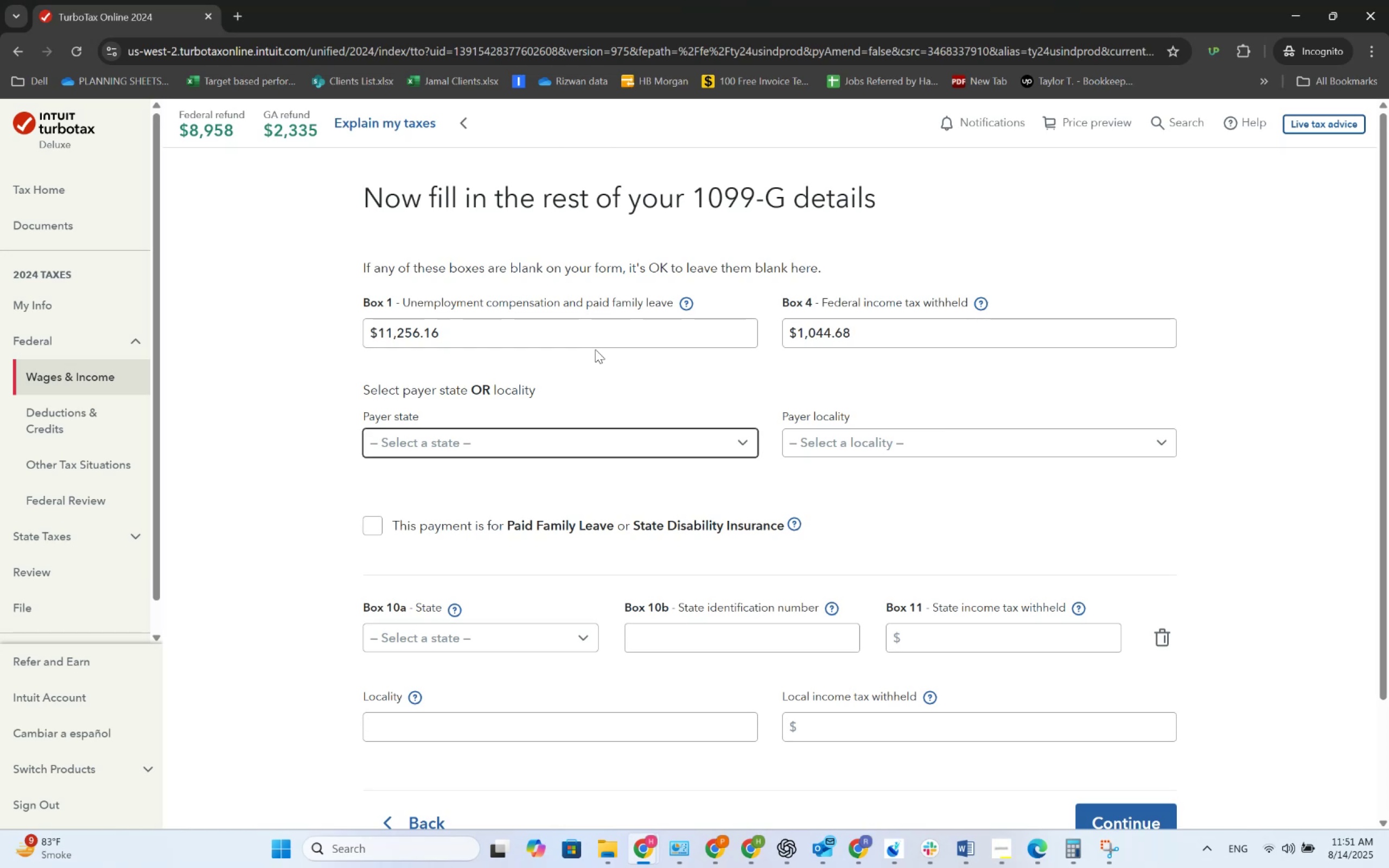 
key(Alt+AltLeft)
 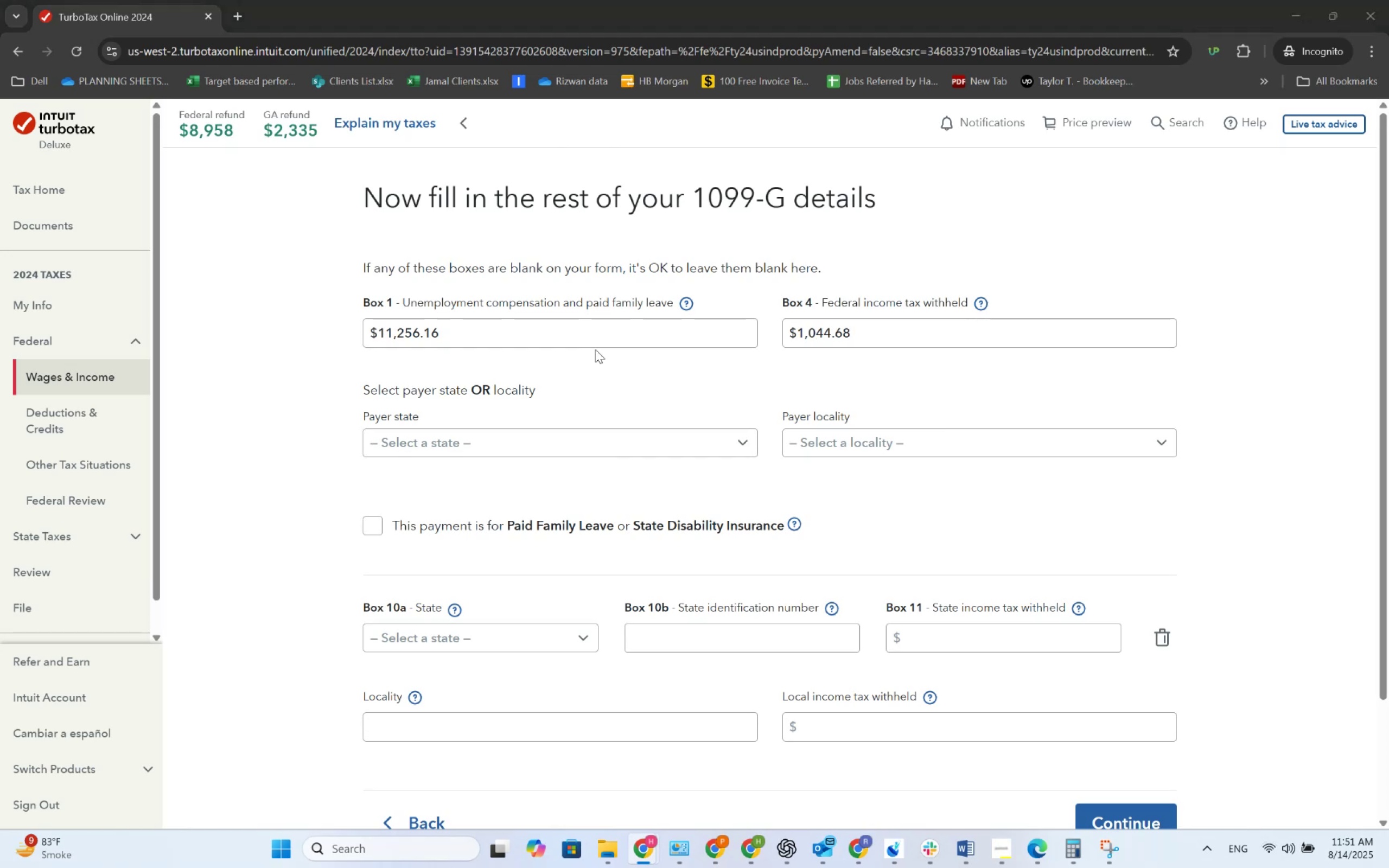 
key(Alt+Tab)
 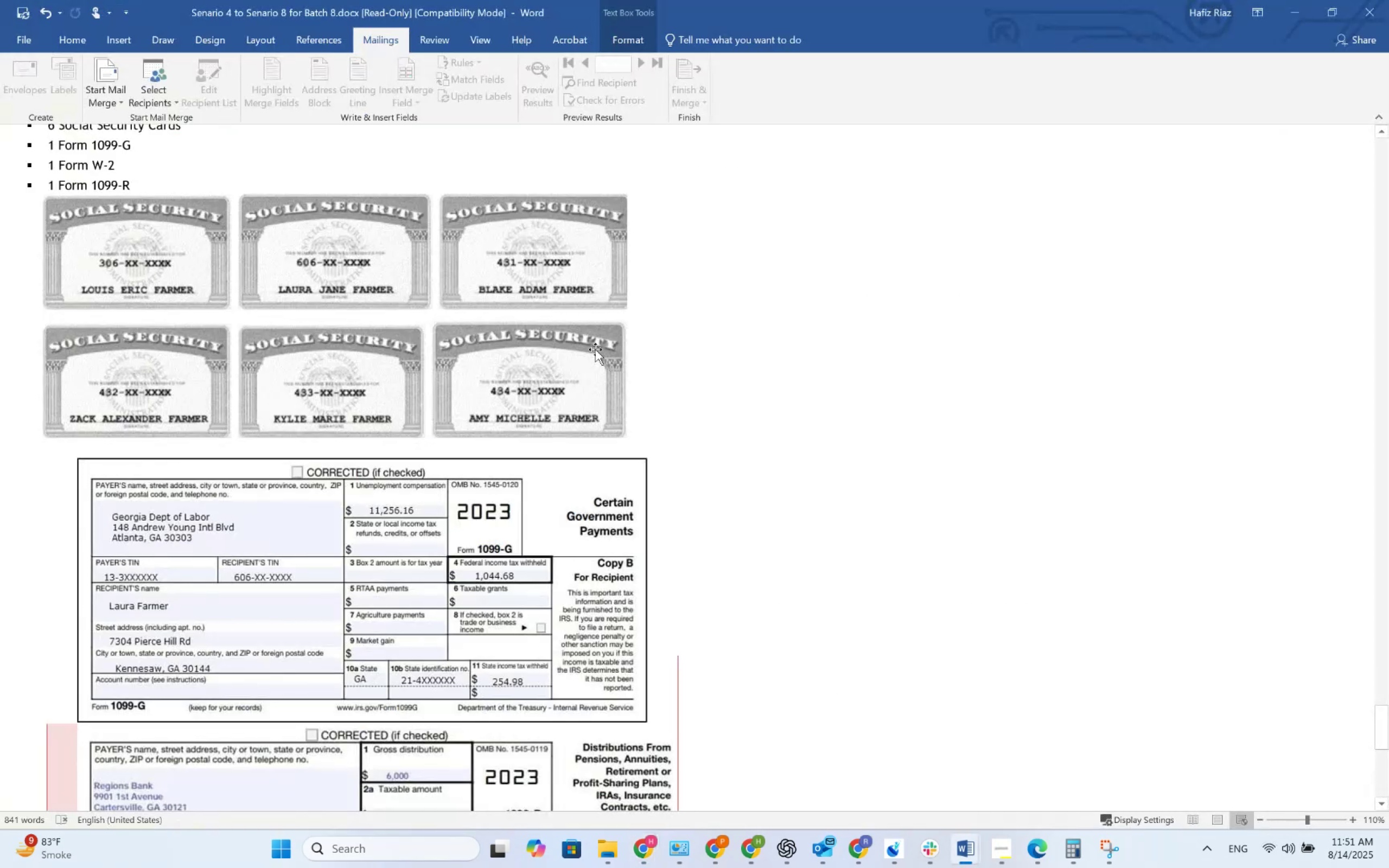 
key(Alt+AltLeft)
 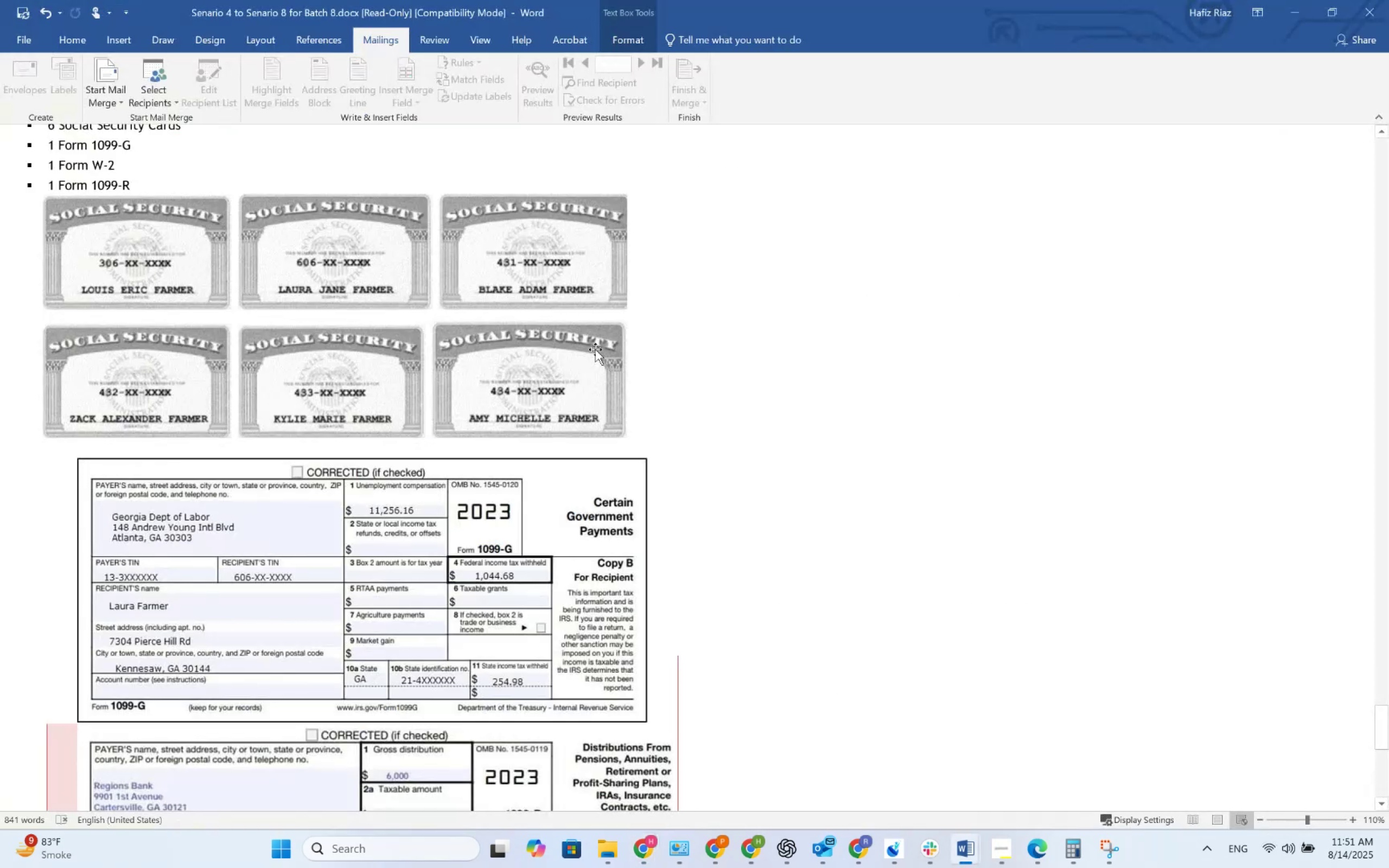 
key(Alt+Tab)
 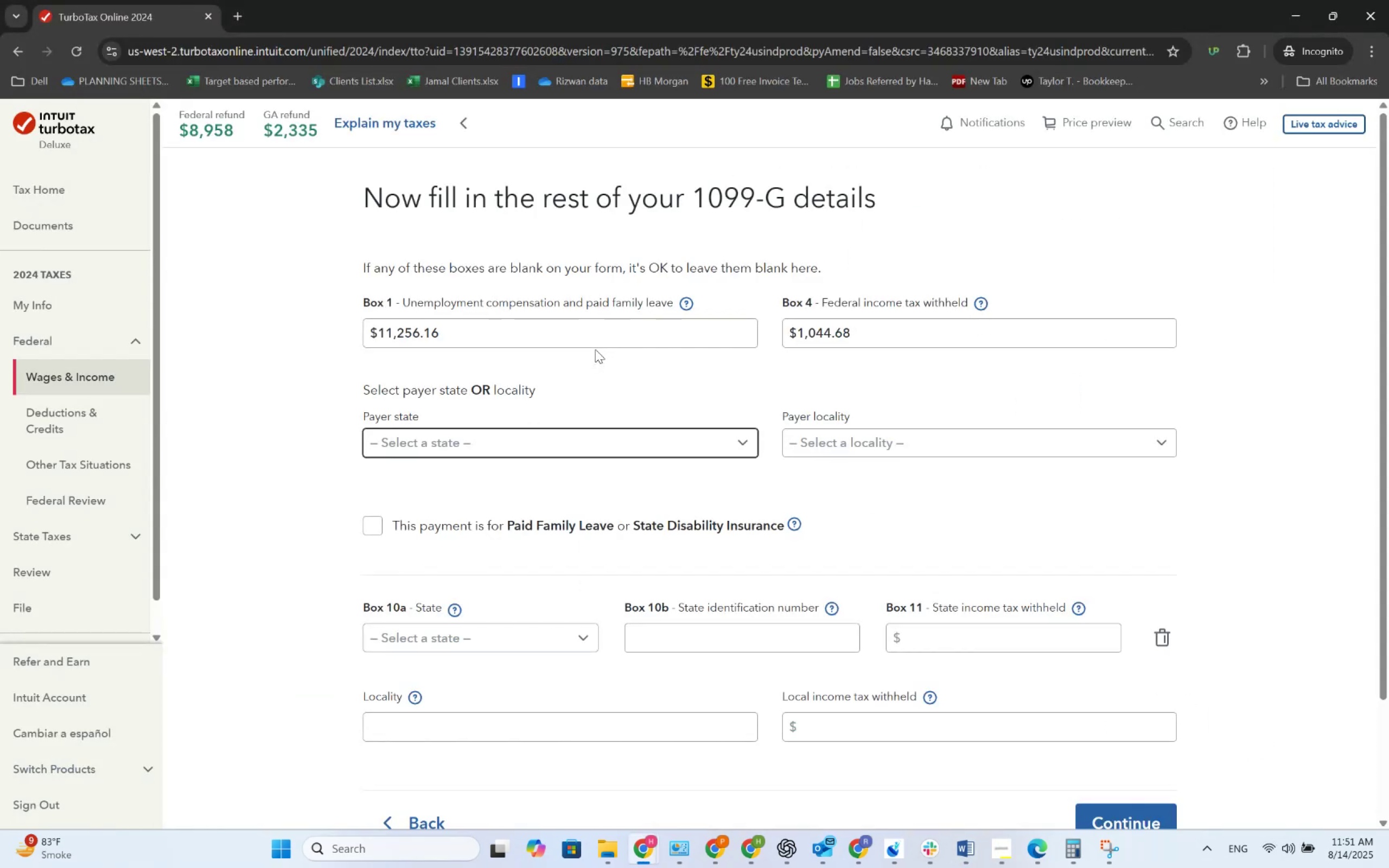 
key(Alt+AltLeft)
 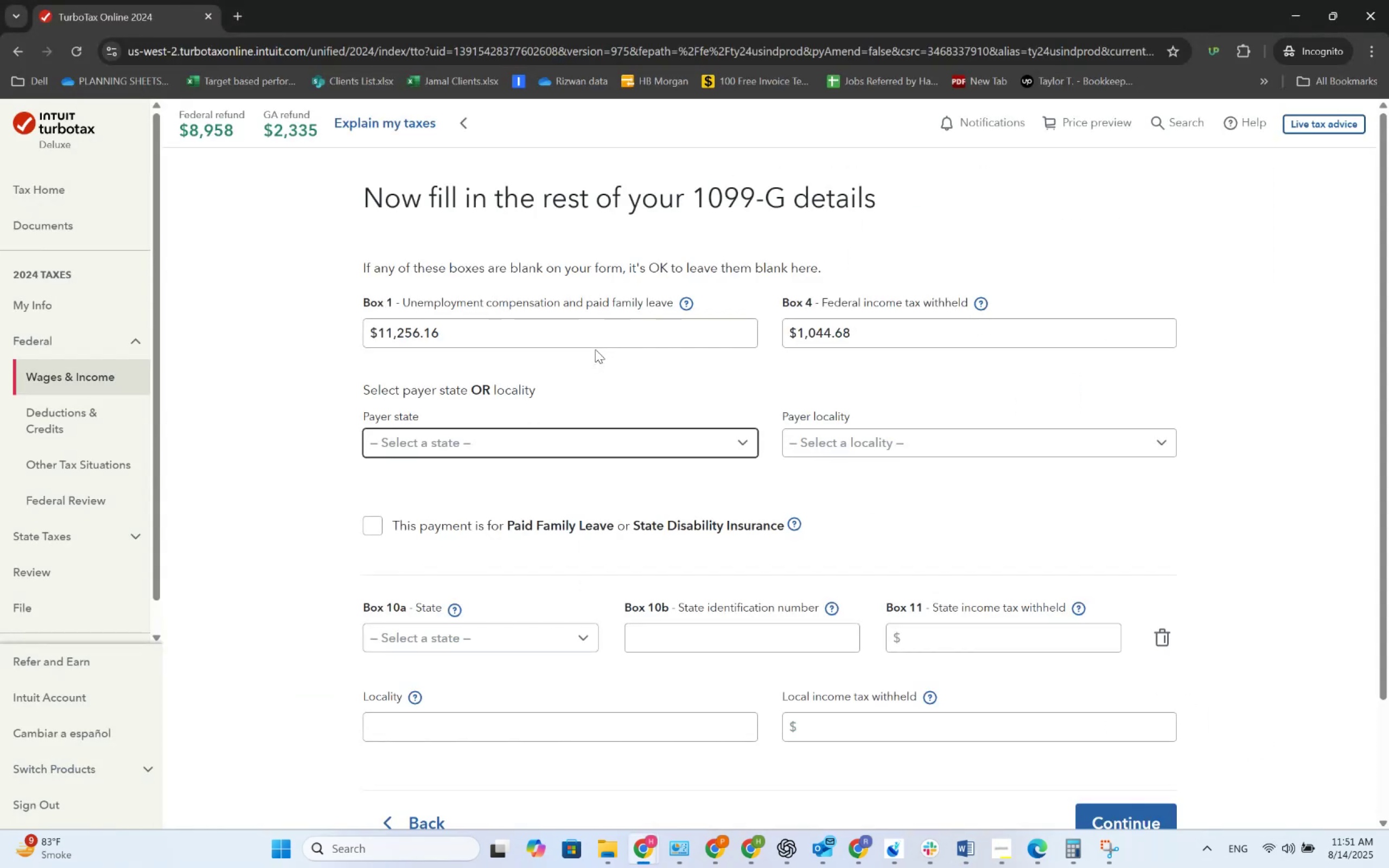 
key(Alt+Tab)
 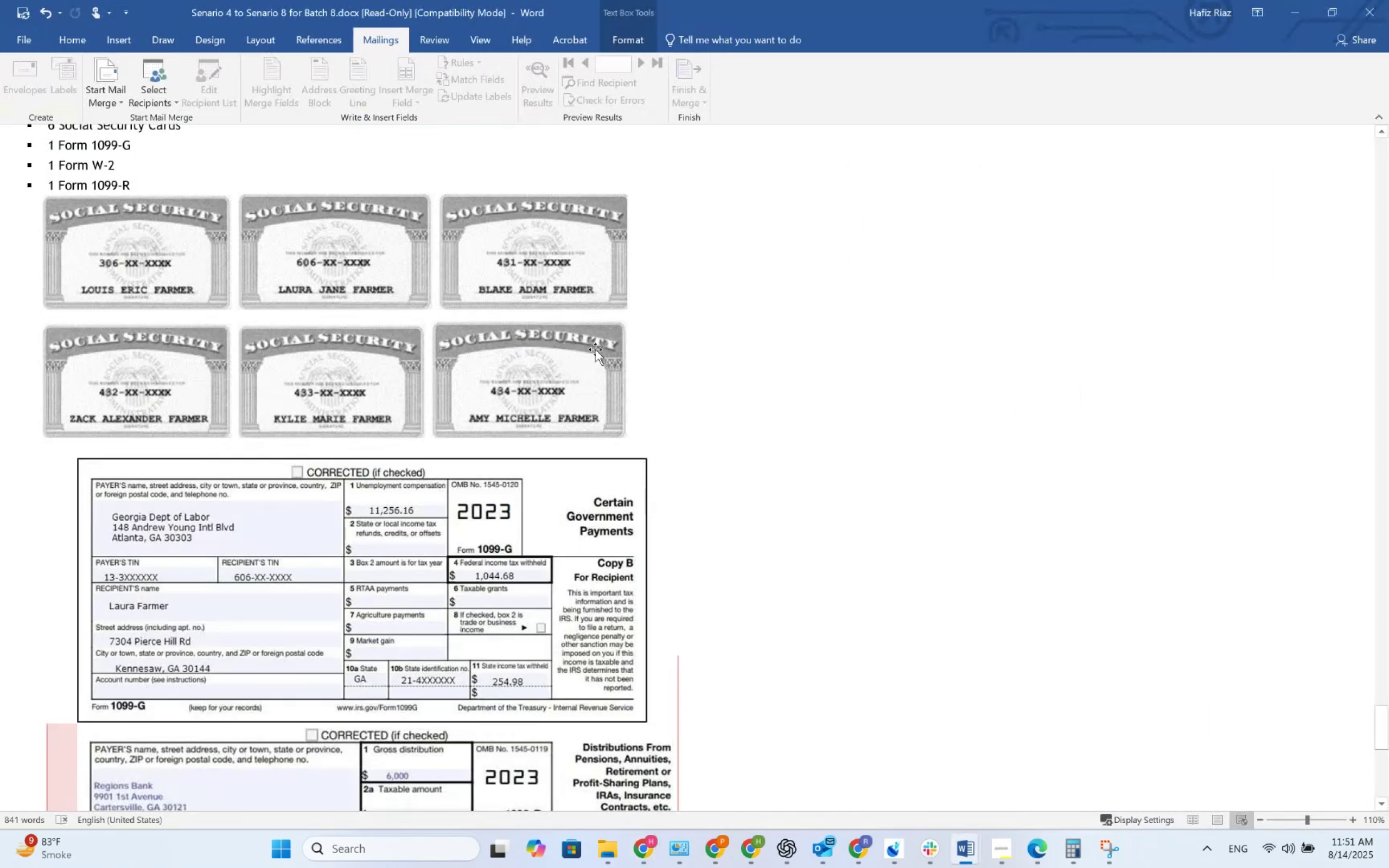 
key(Alt+AltLeft)
 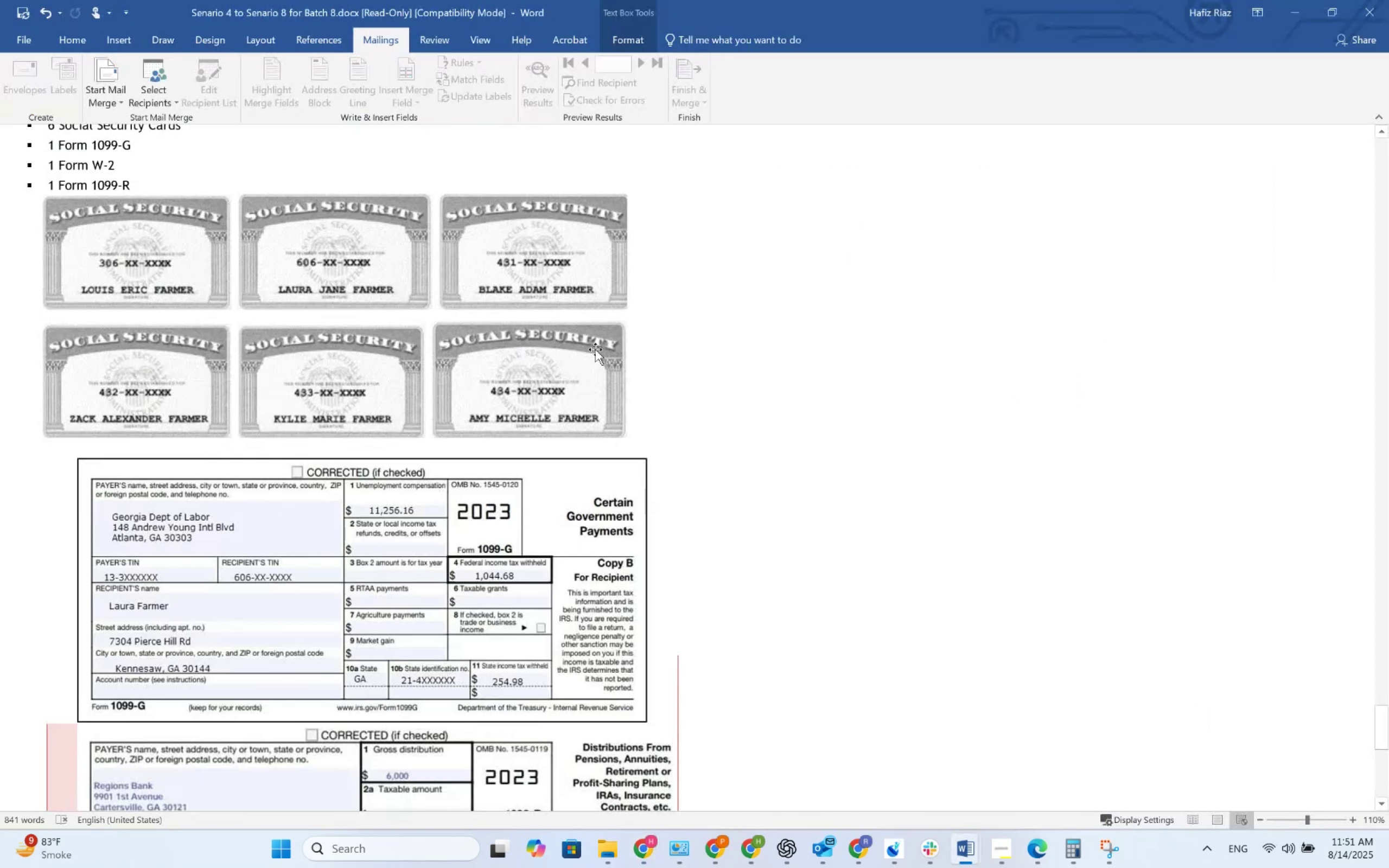 
key(Alt+Tab)
 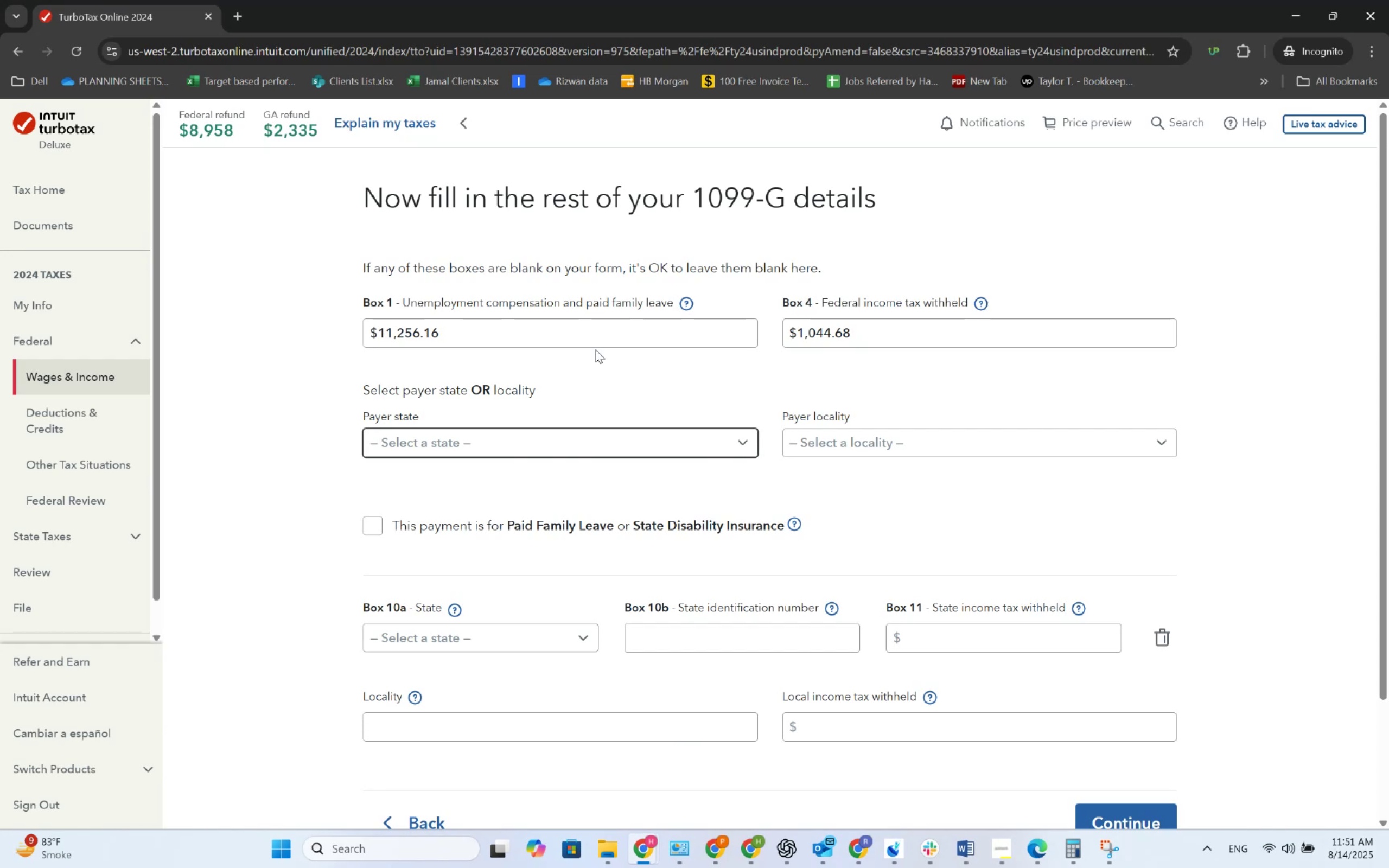 
key(Alt+AltLeft)
 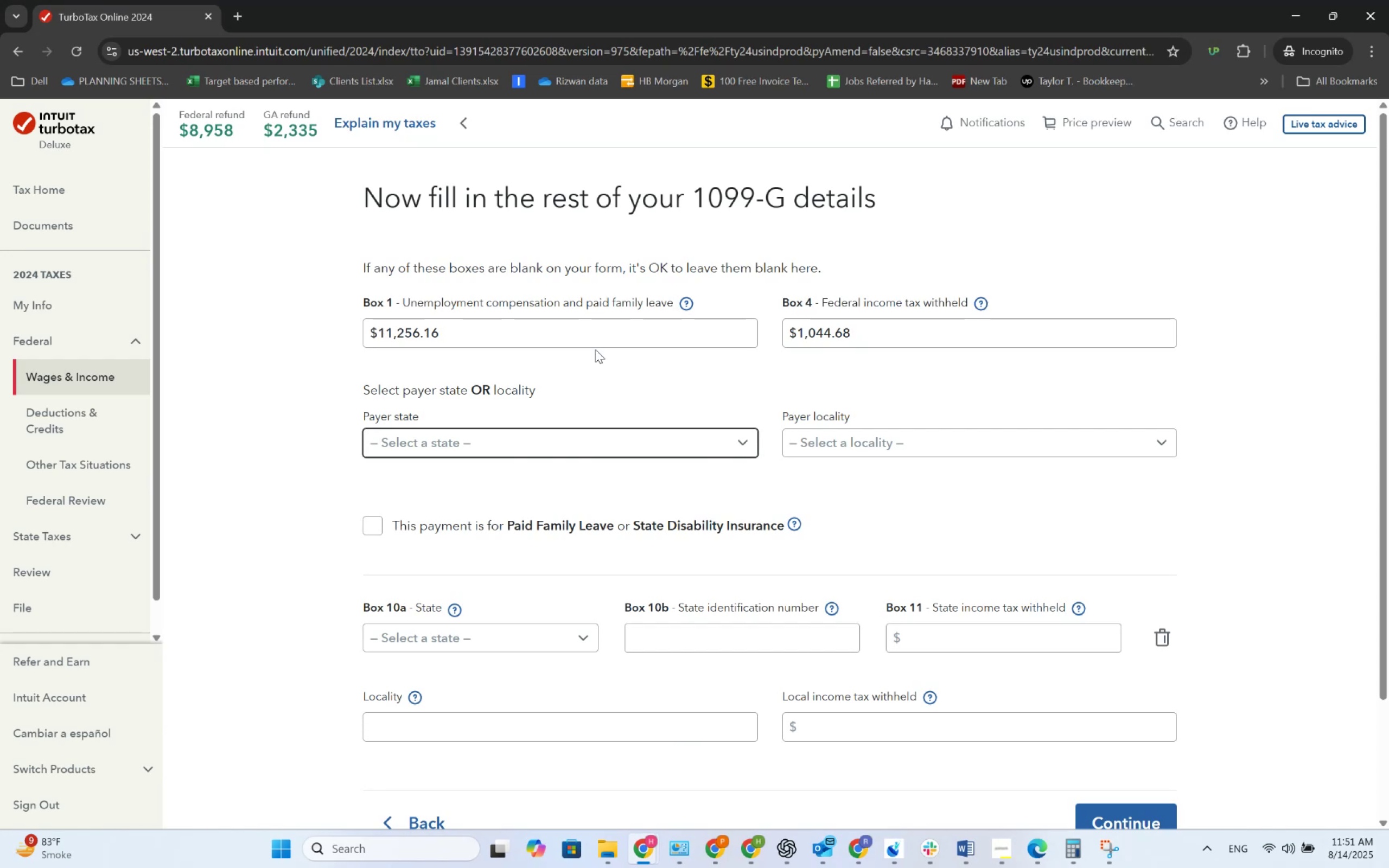 
key(Alt+Tab)
 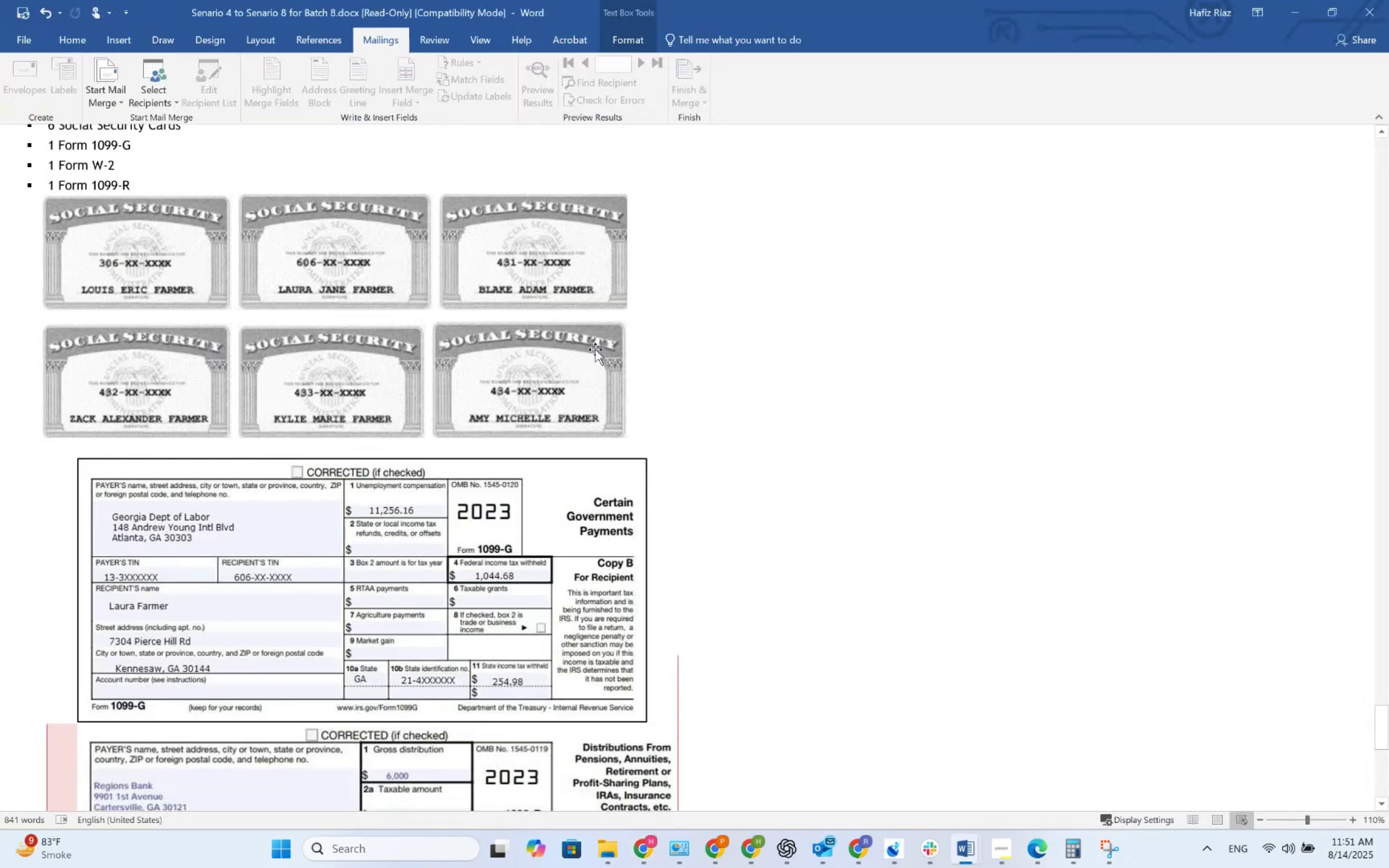 
key(Alt+AltLeft)
 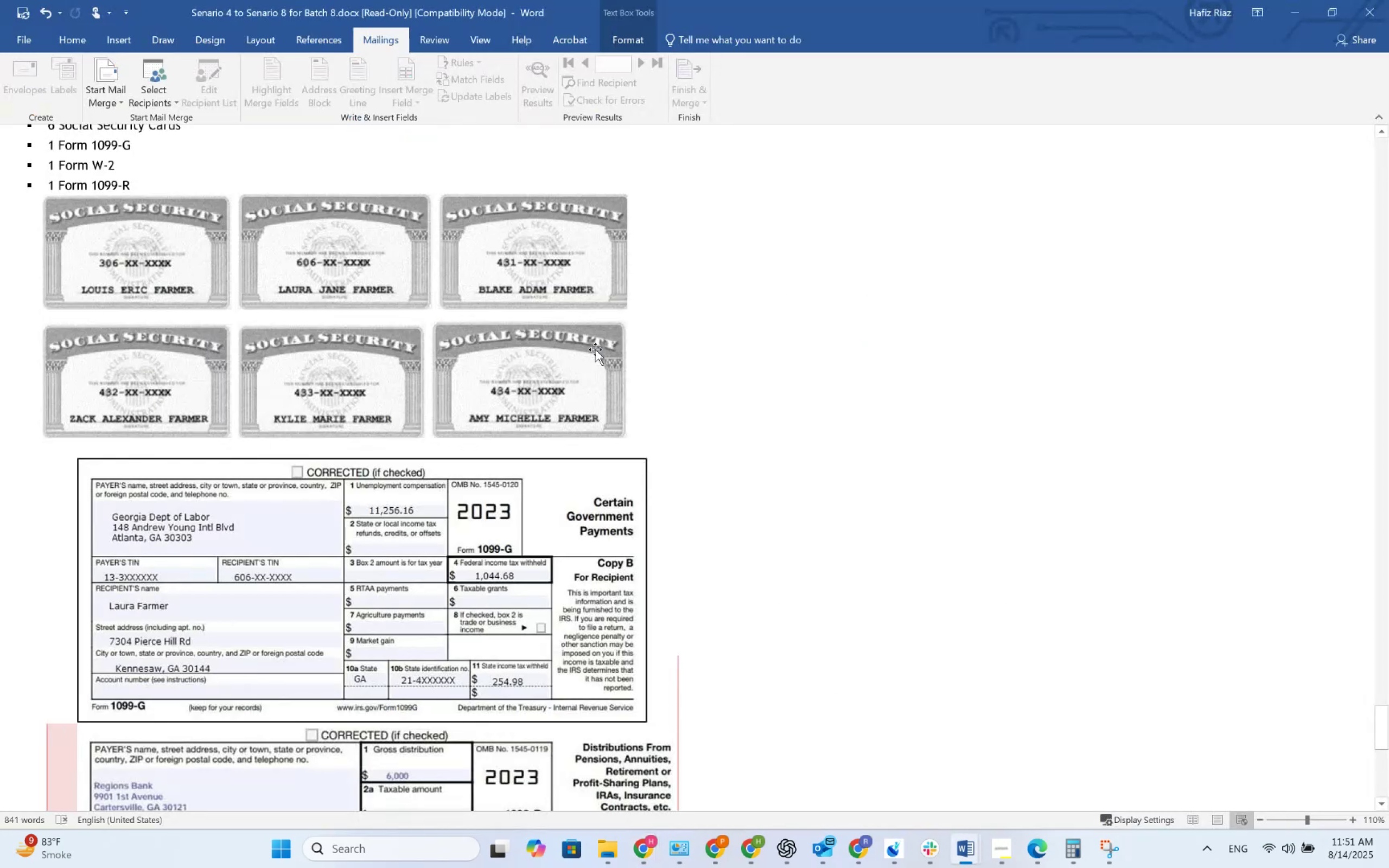 
key(Alt+Tab)
 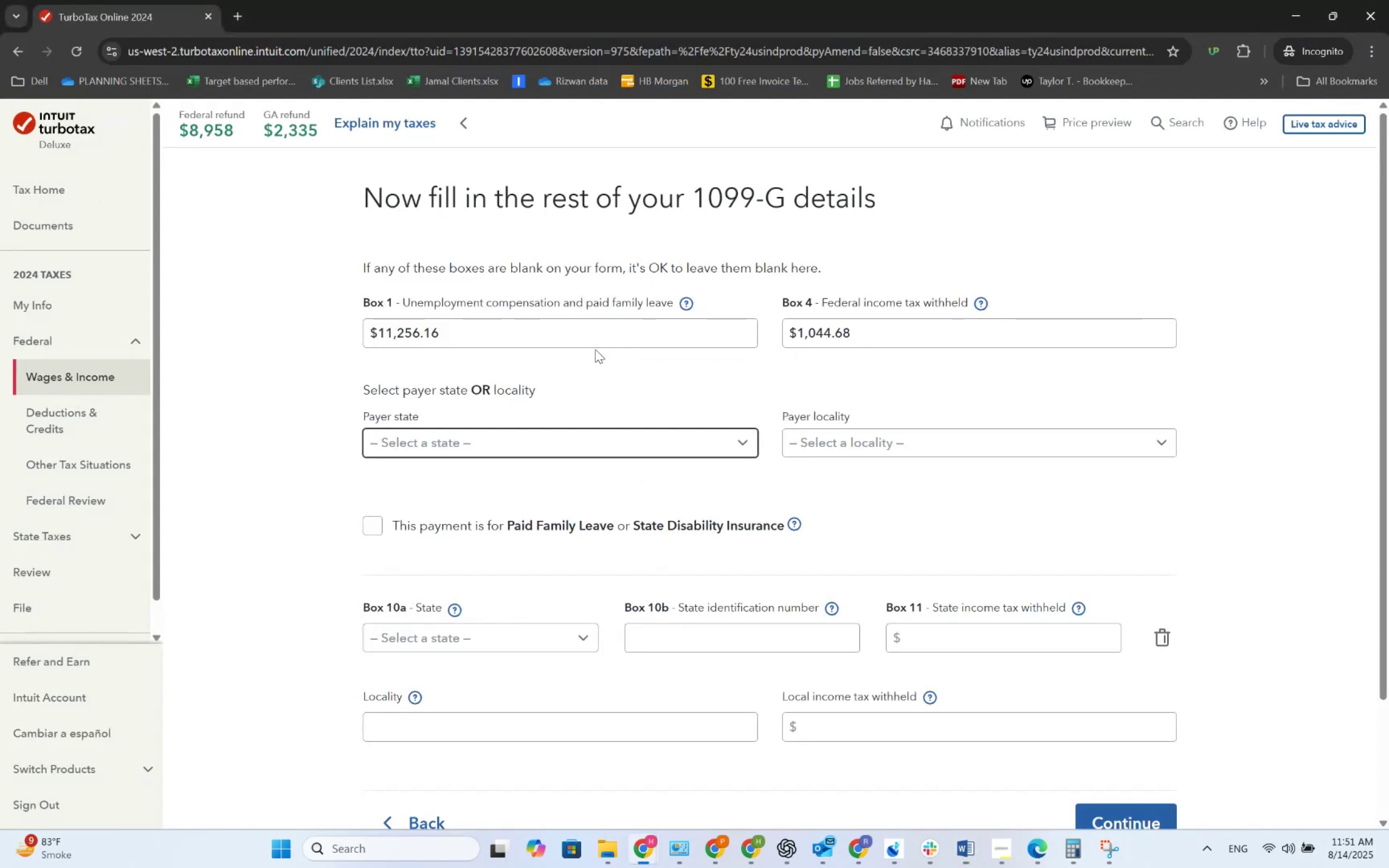 
key(Tab)
 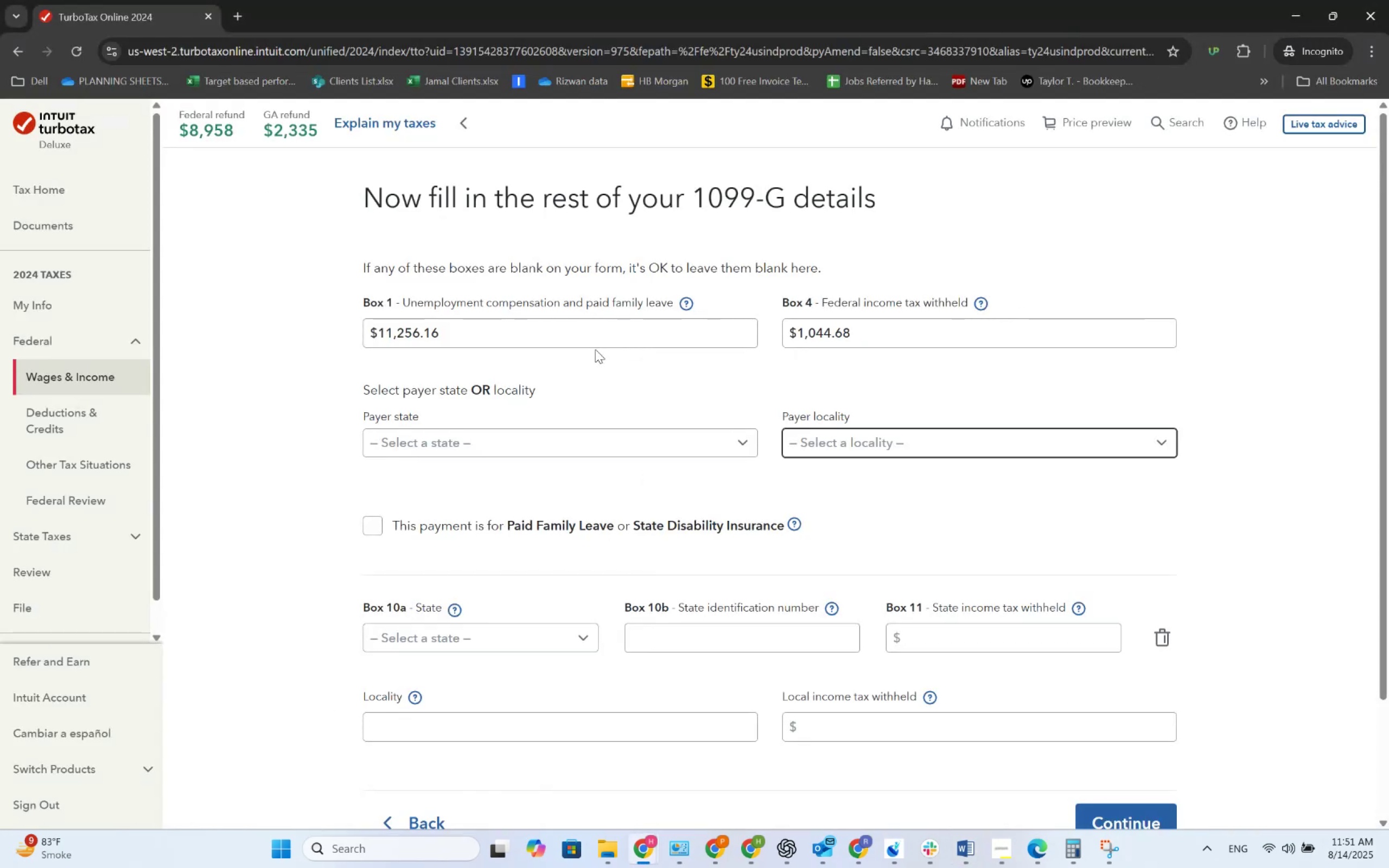 
key(Tab)
 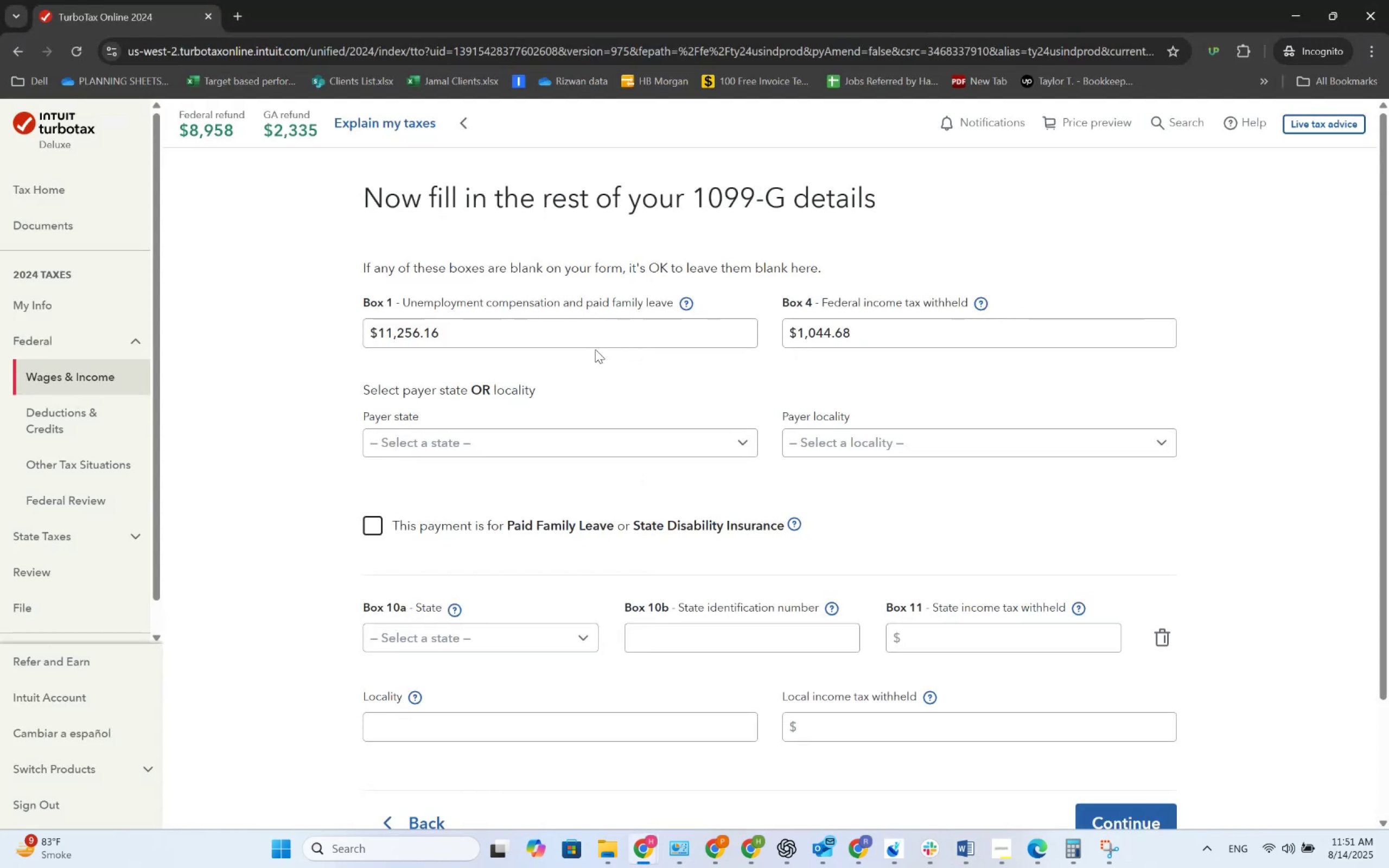 
key(Tab)
 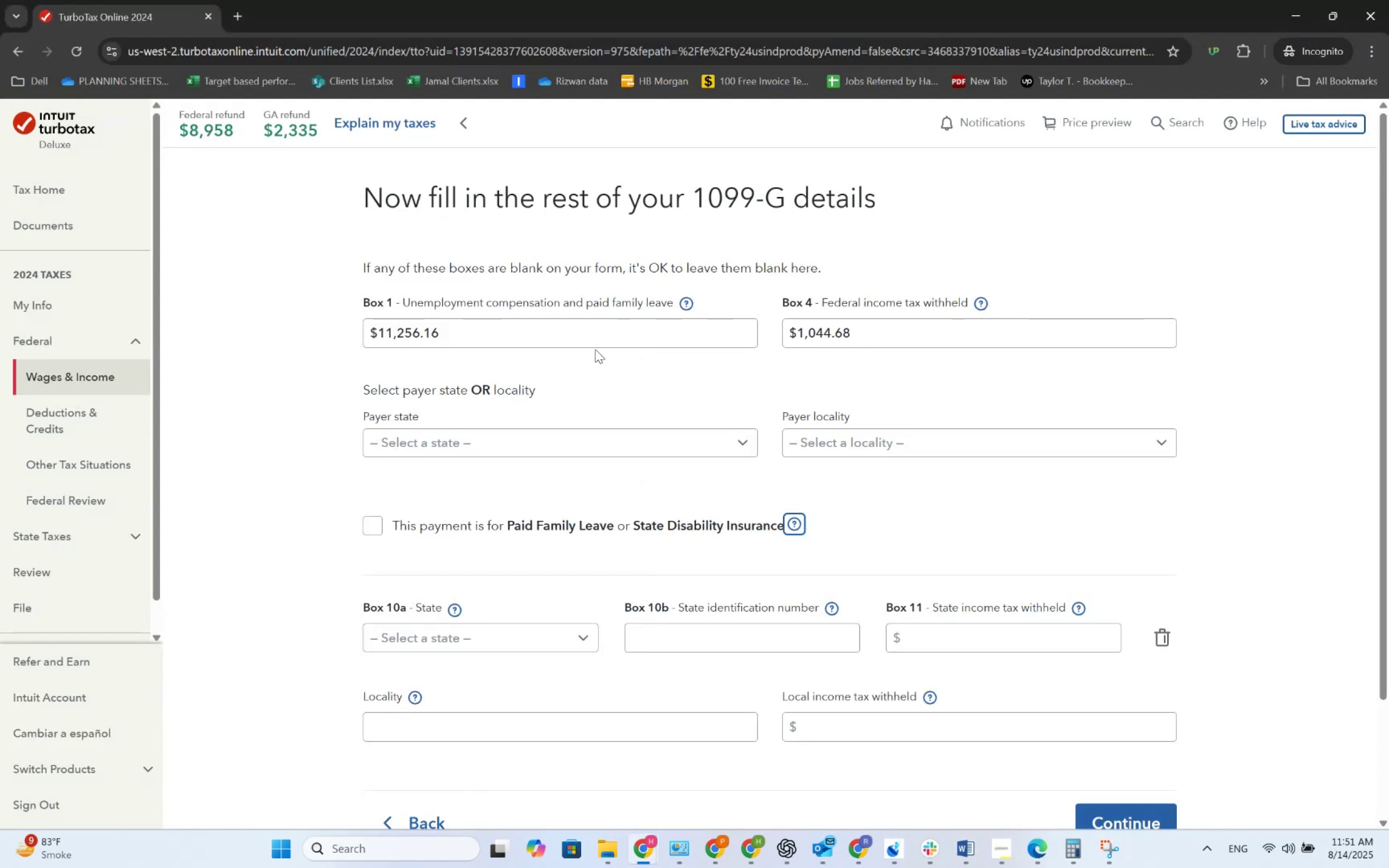 
key(Tab)
 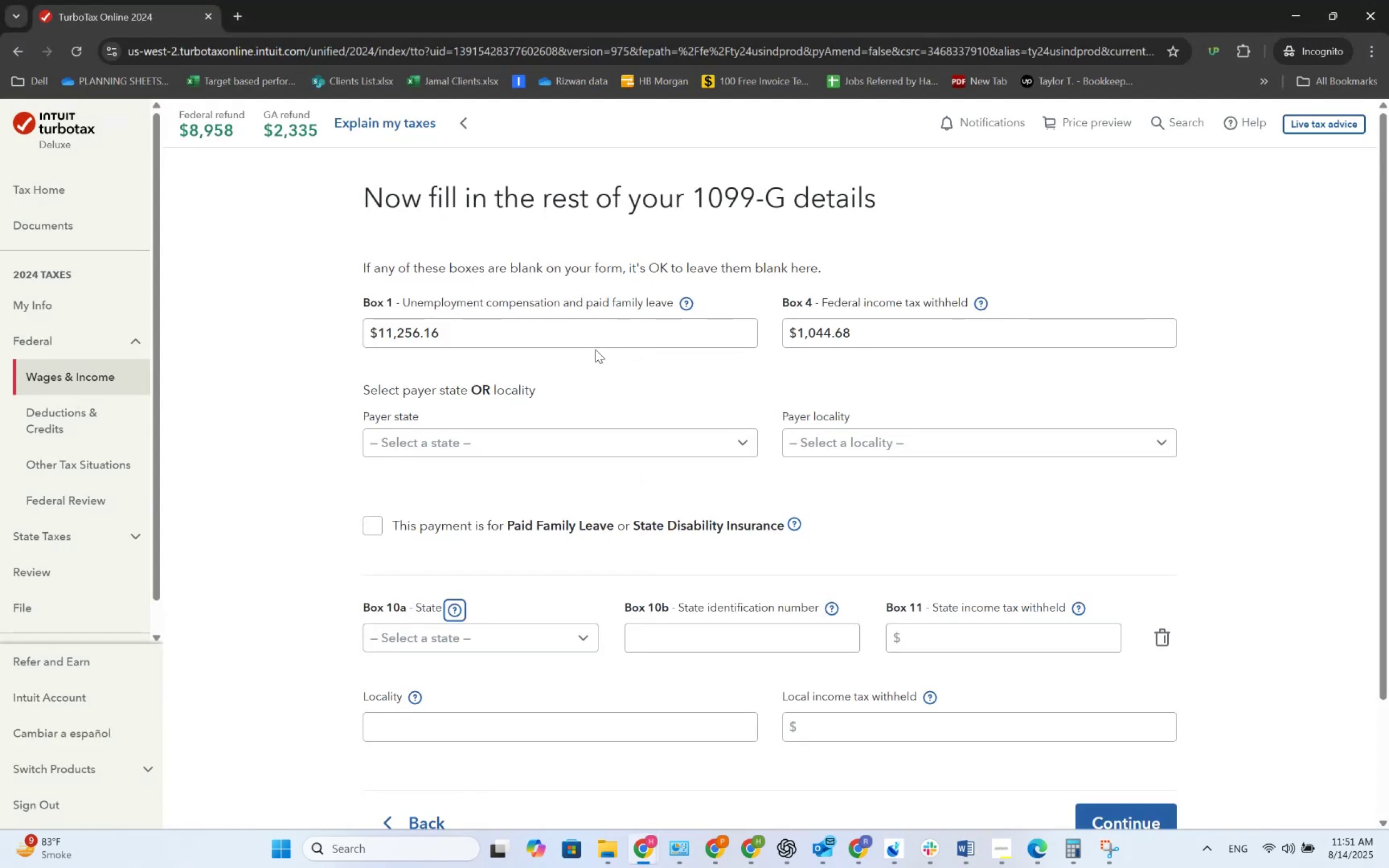 
key(Tab)
 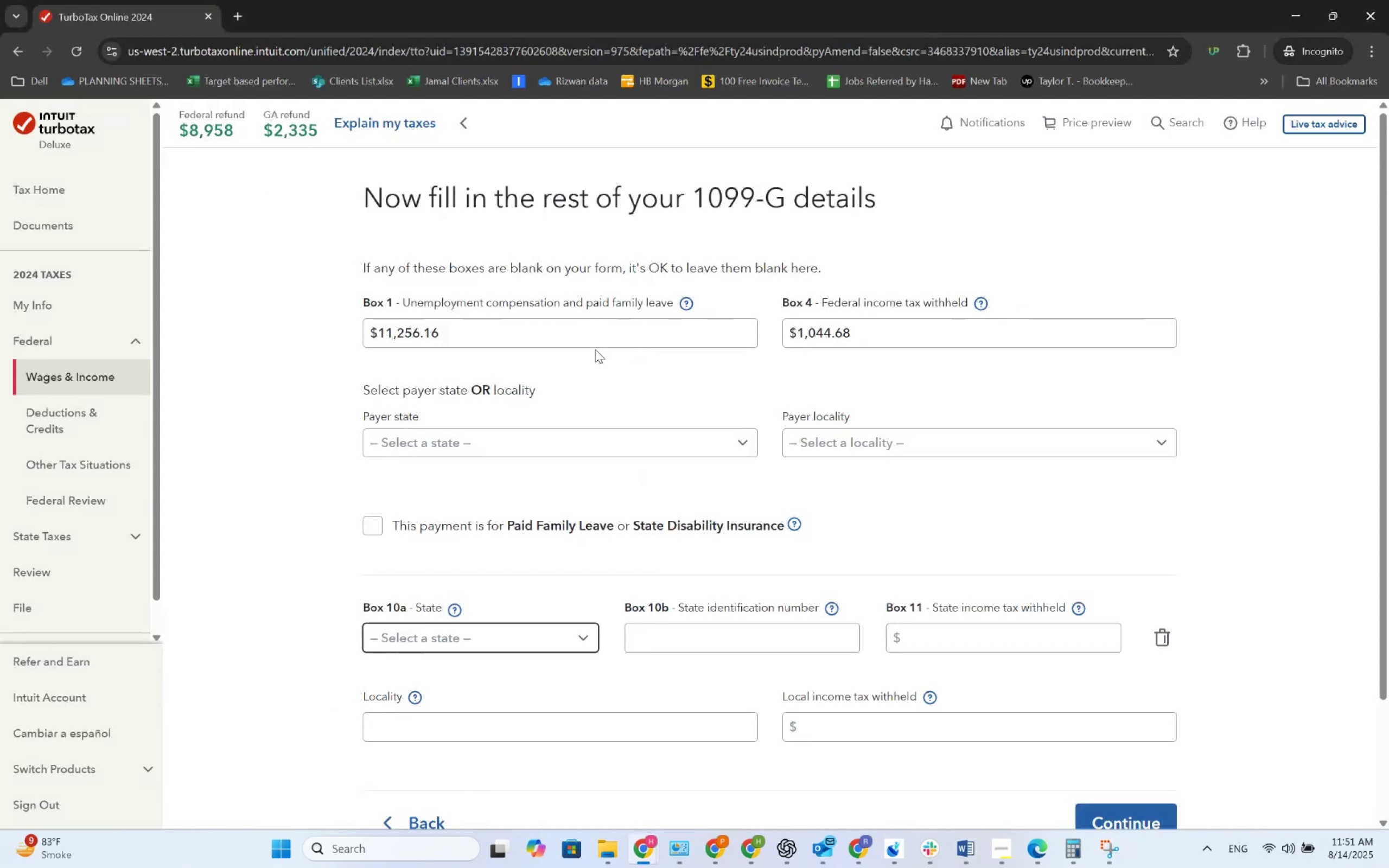 
key(Shift+ShiftRight)
 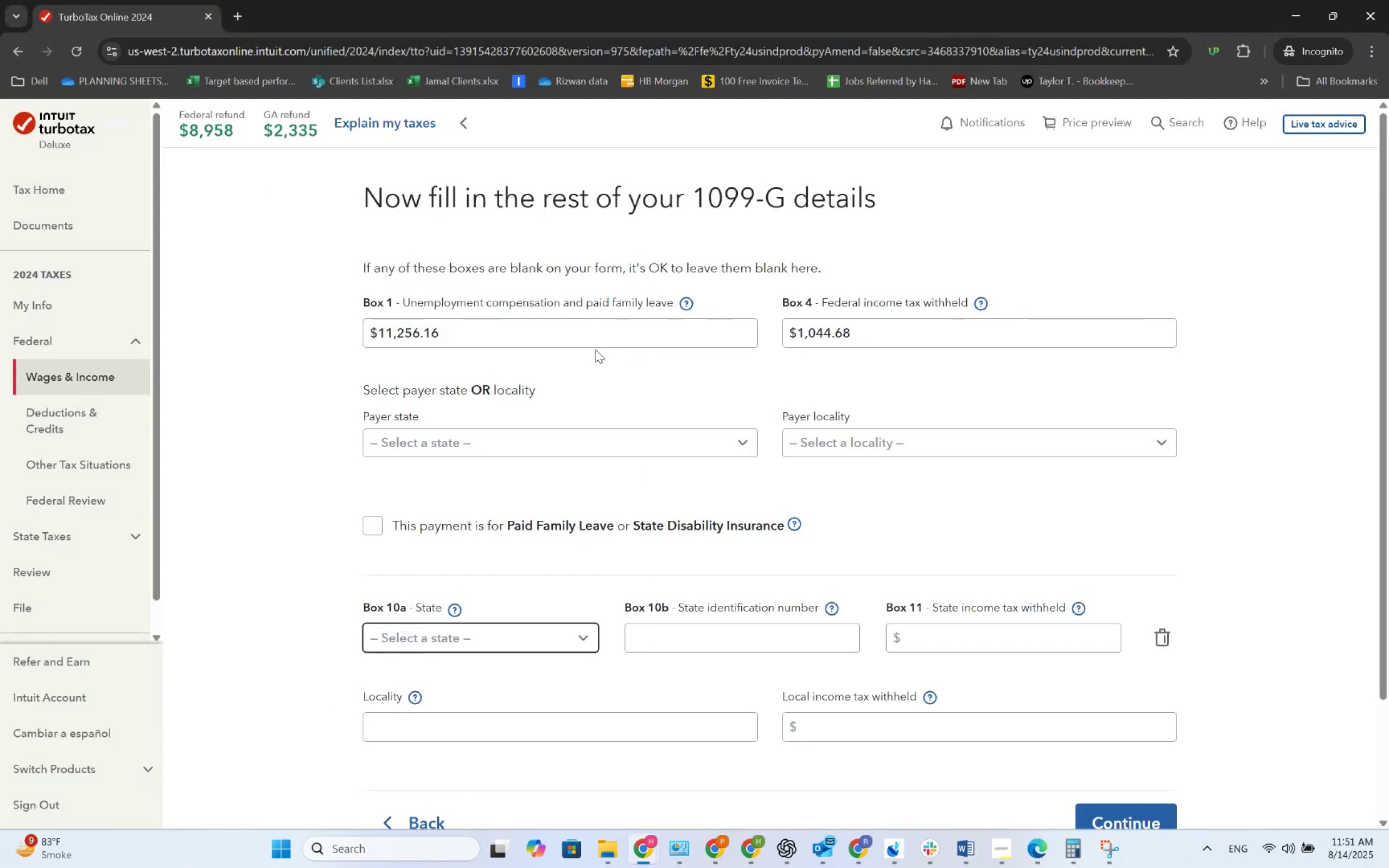 
key(Shift+G)
 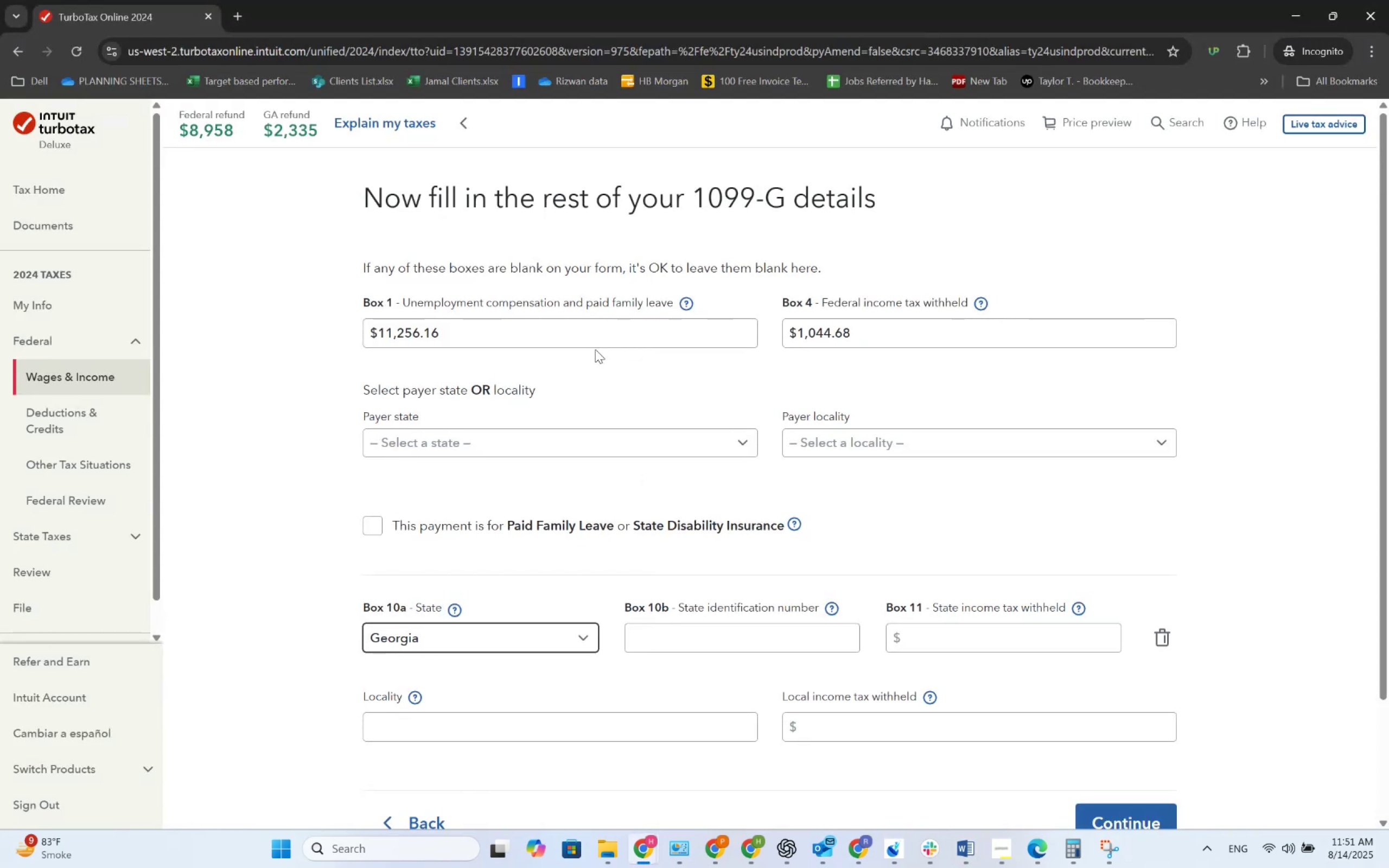 
key(Tab)
 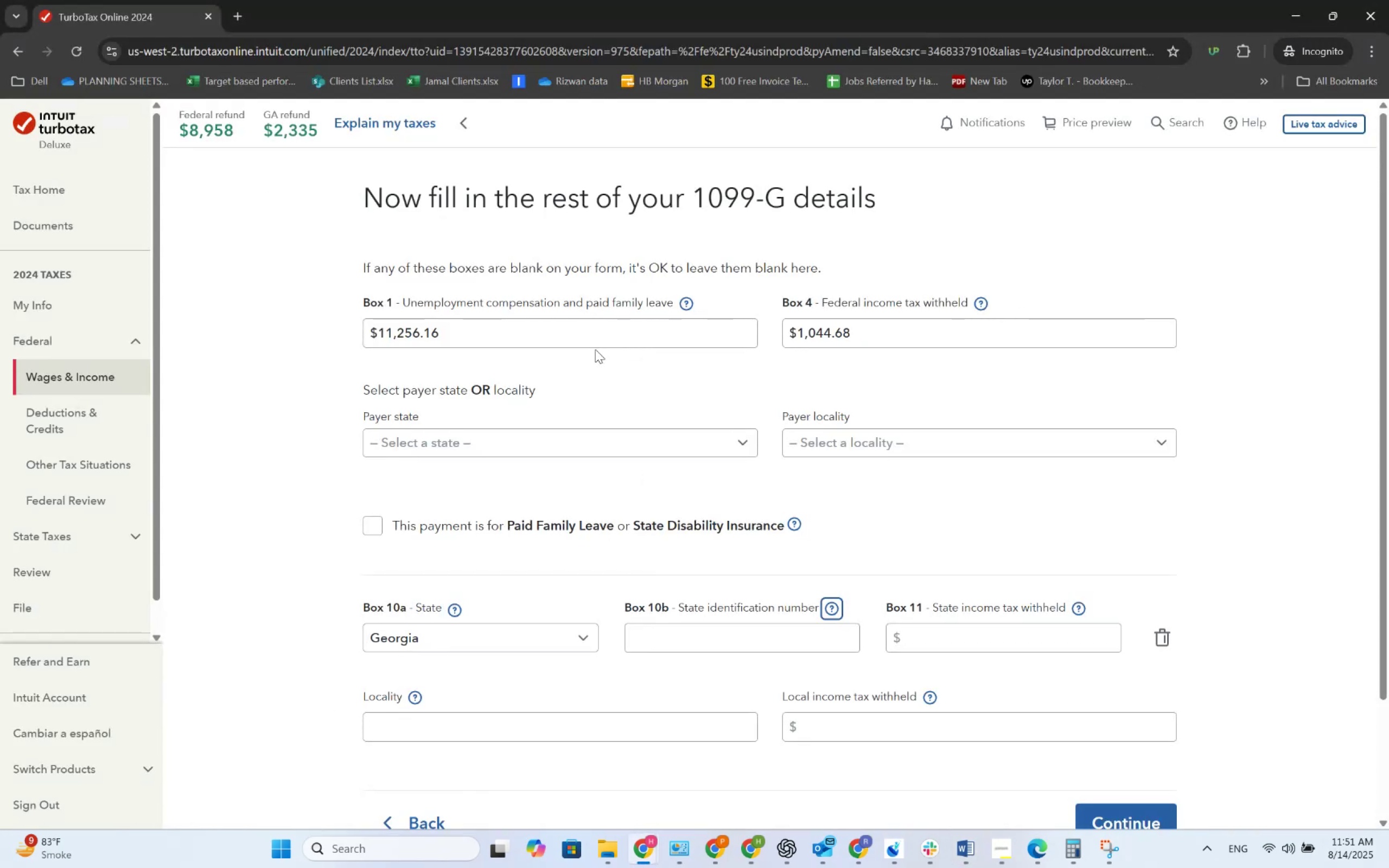 
key(Alt+AltLeft)
 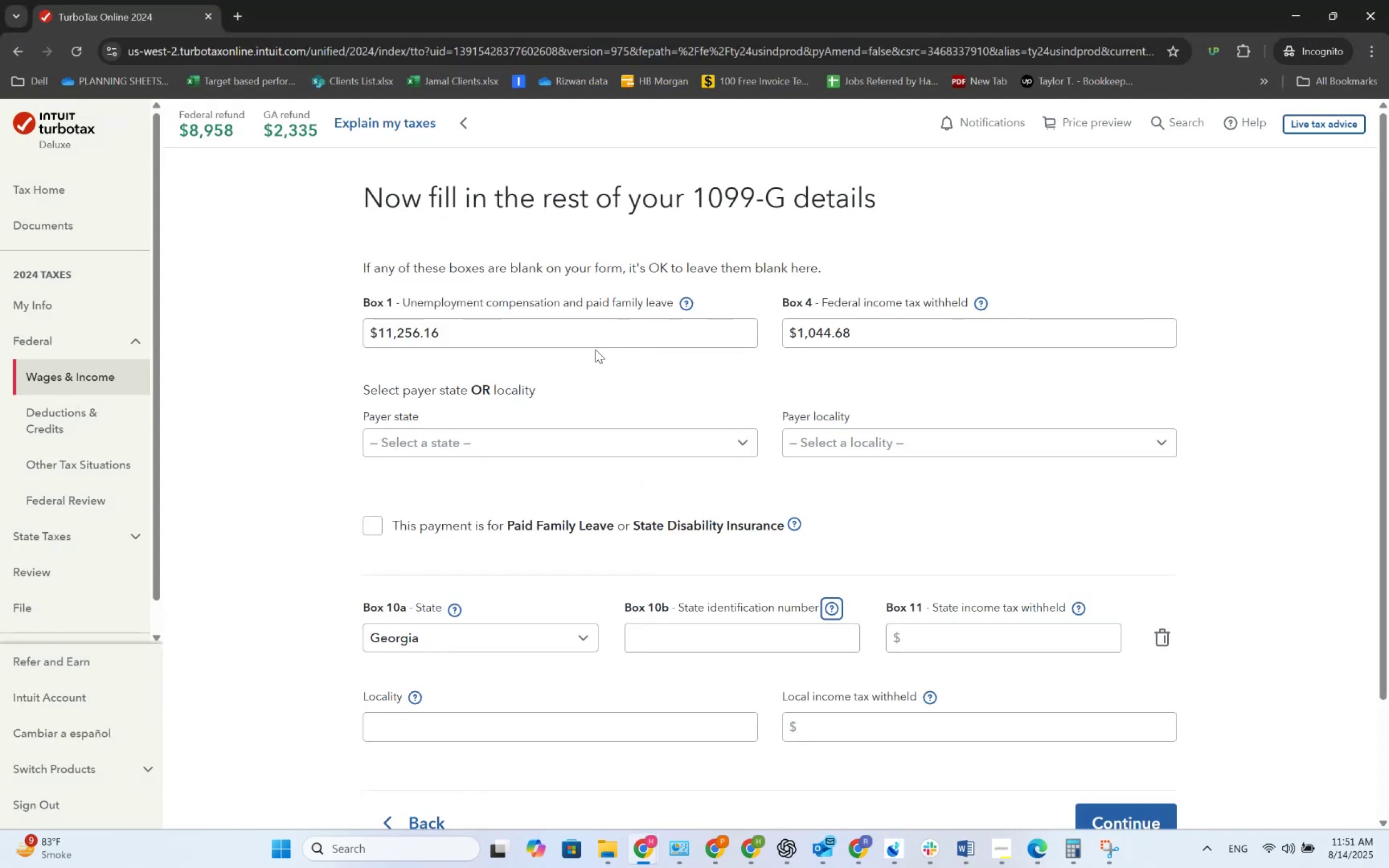 
key(Alt+Tab)
 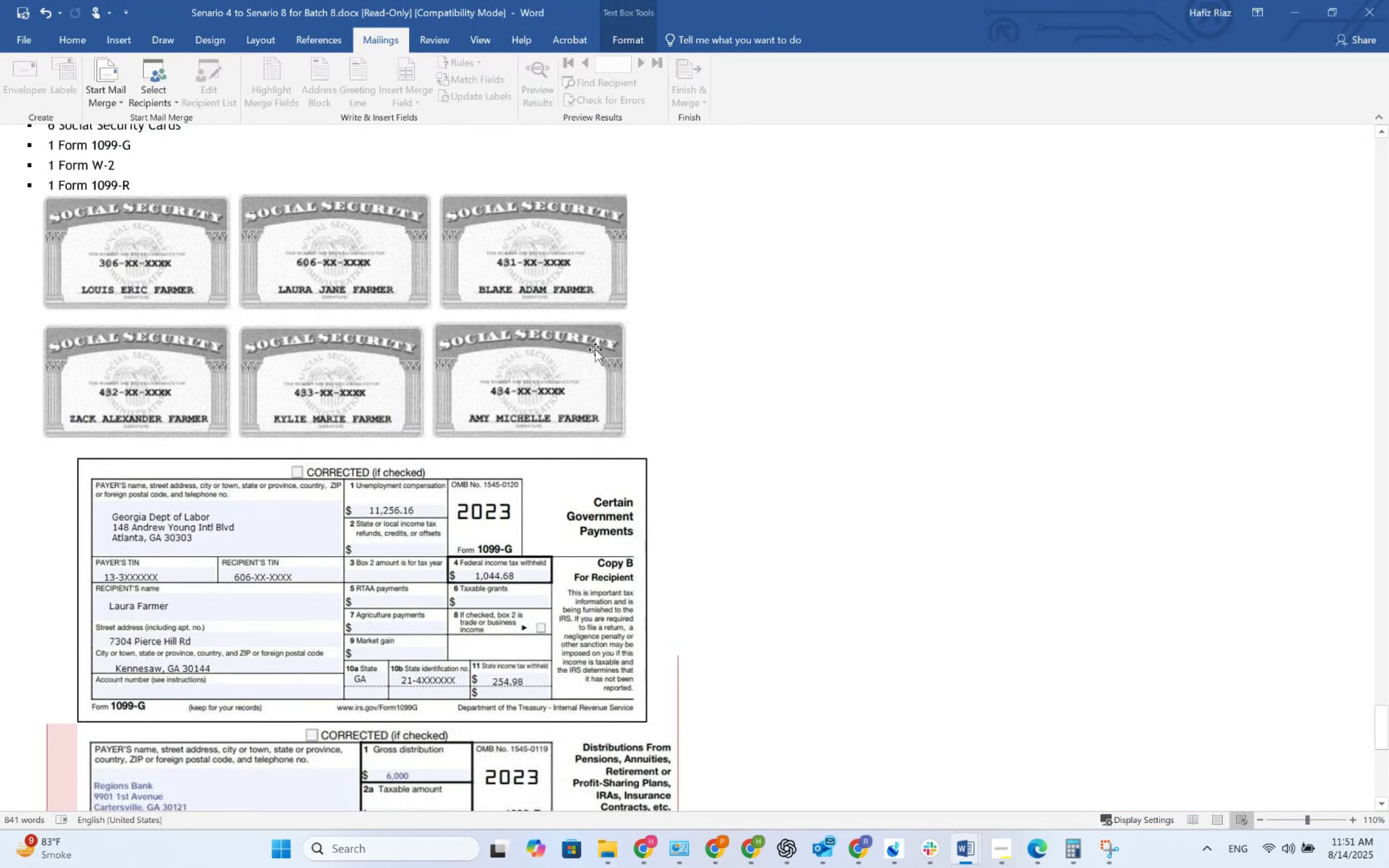 
key(Alt+AltLeft)
 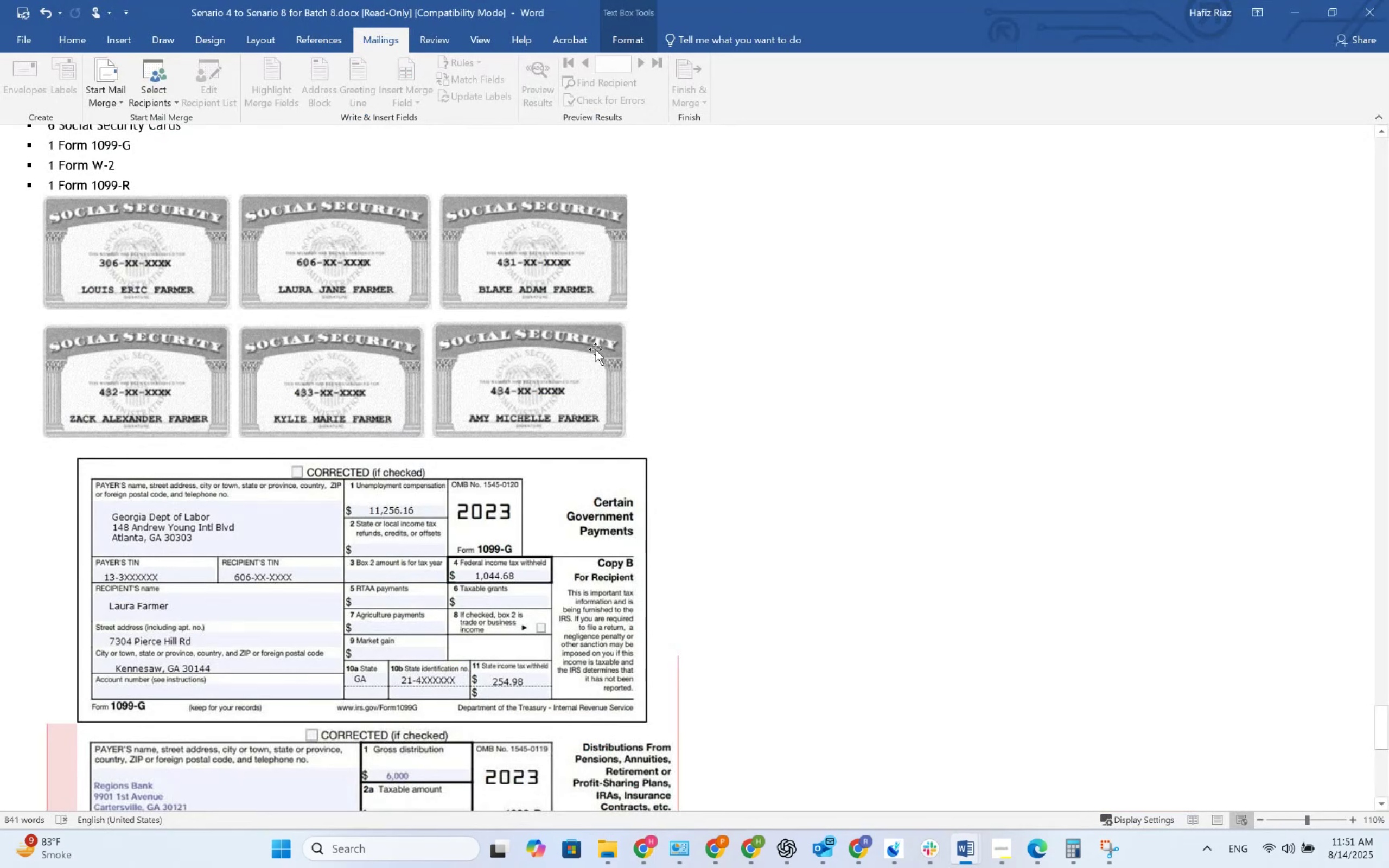 
key(Alt+Tab)
 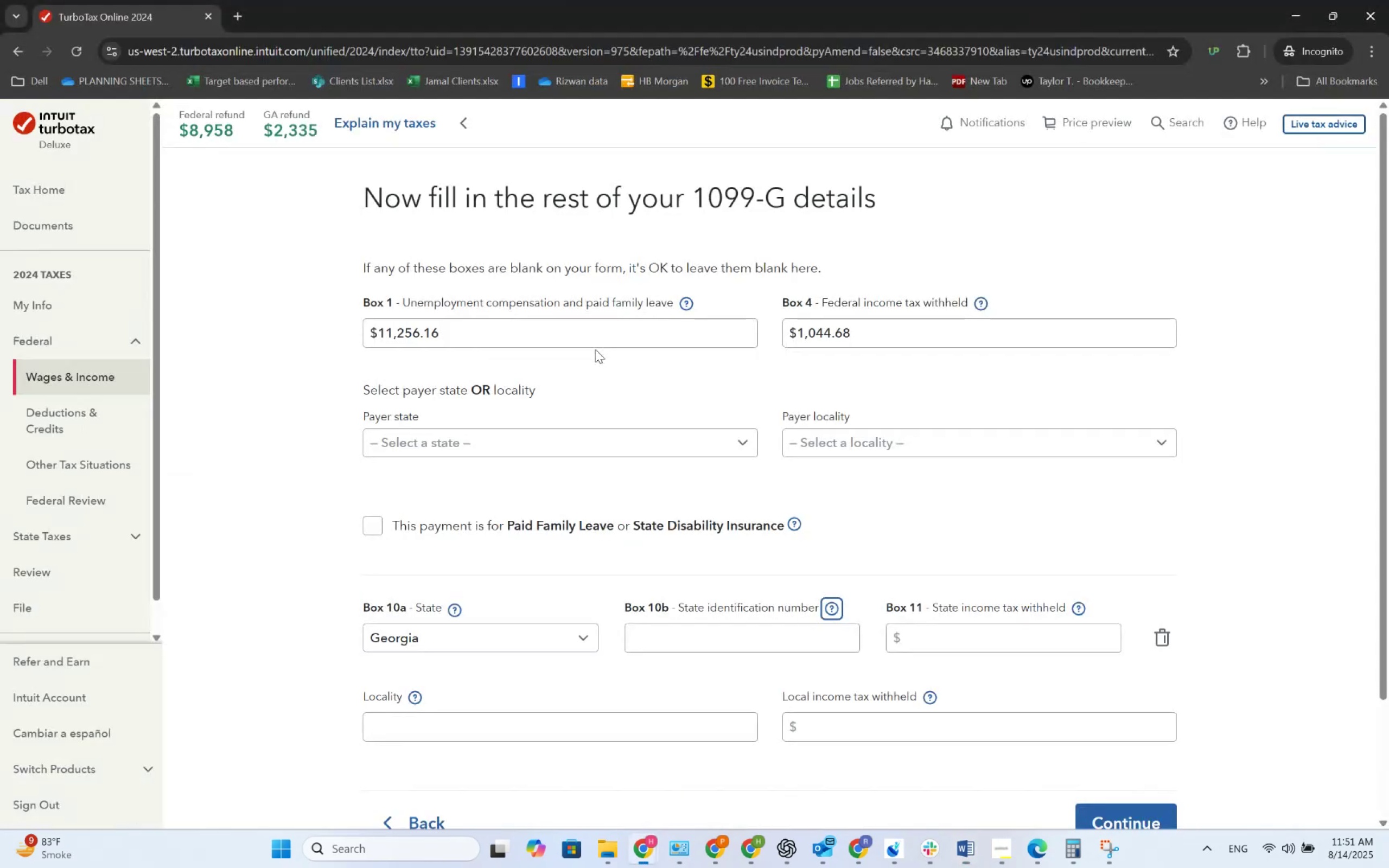 
key(Tab)
 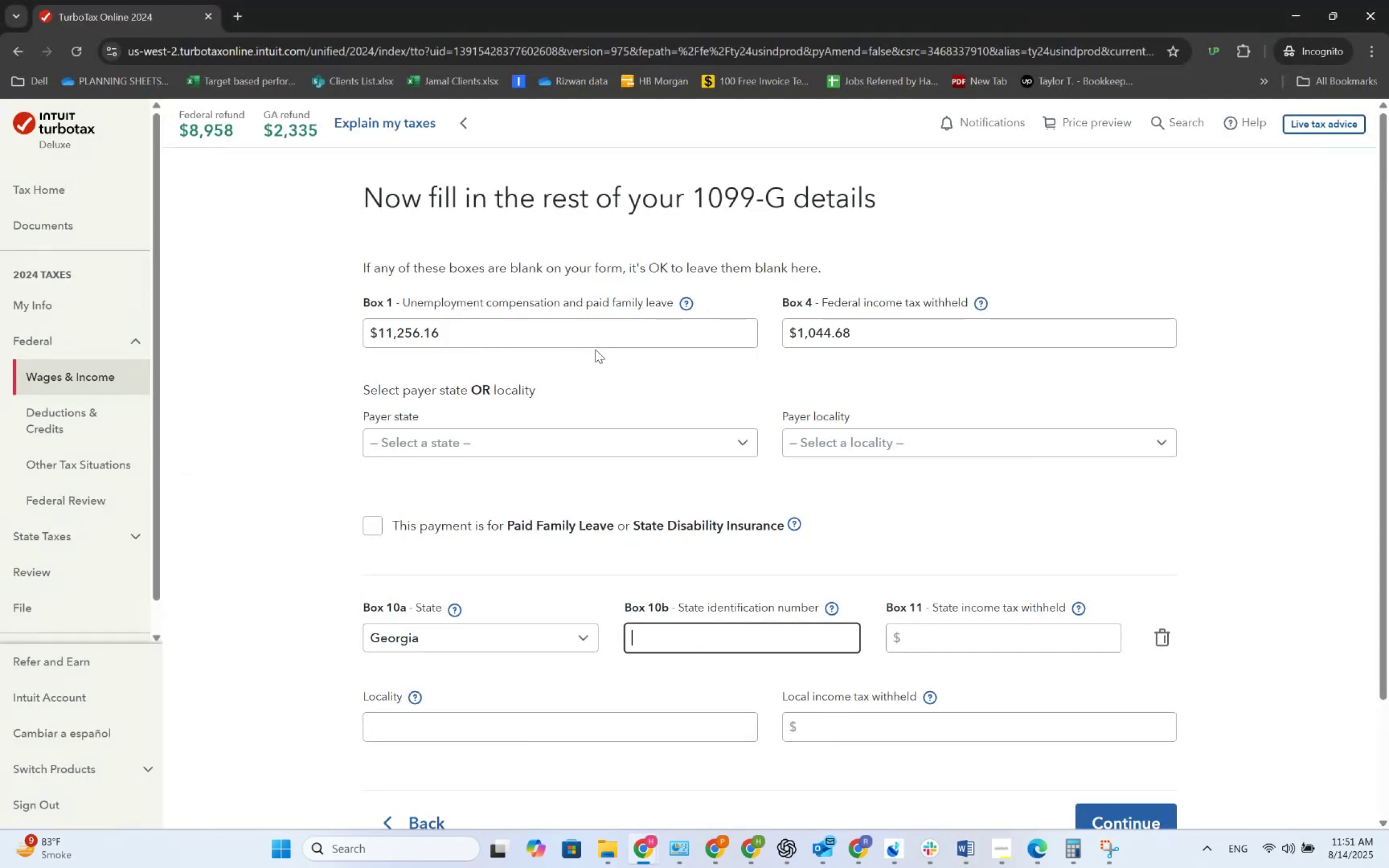 
key(Numpad2)
 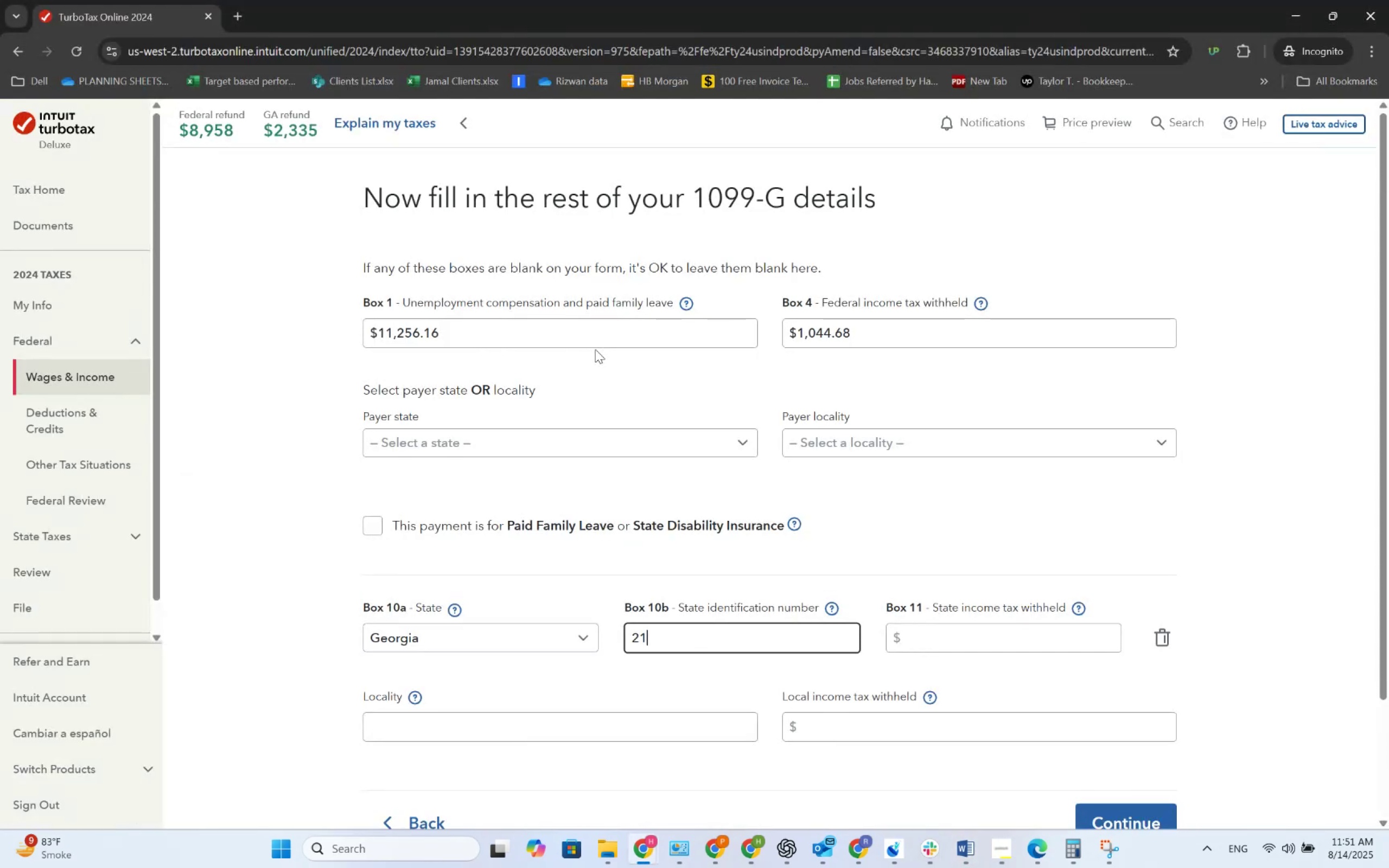 
key(Numpad1)
 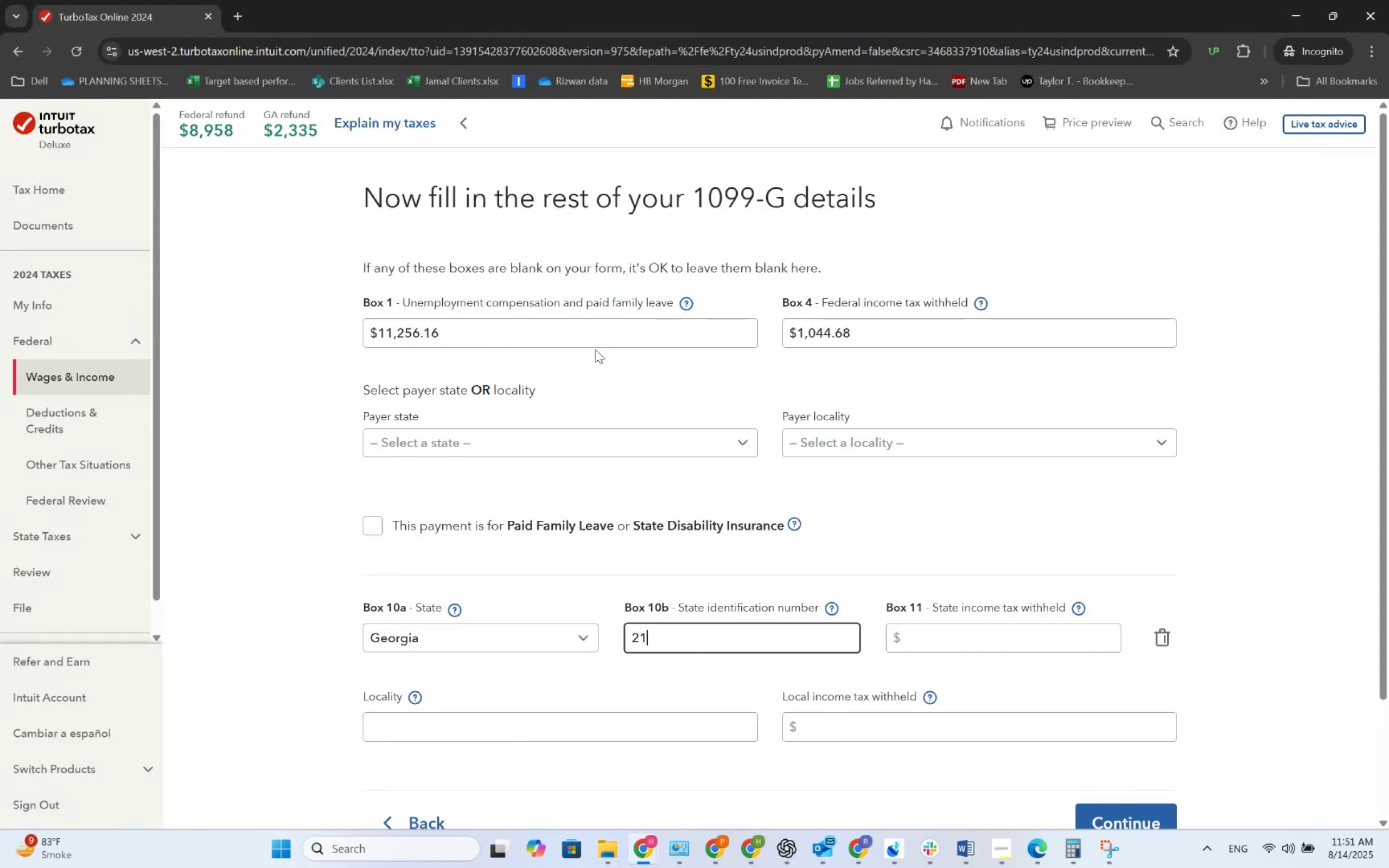 
key(Alt+AltLeft)
 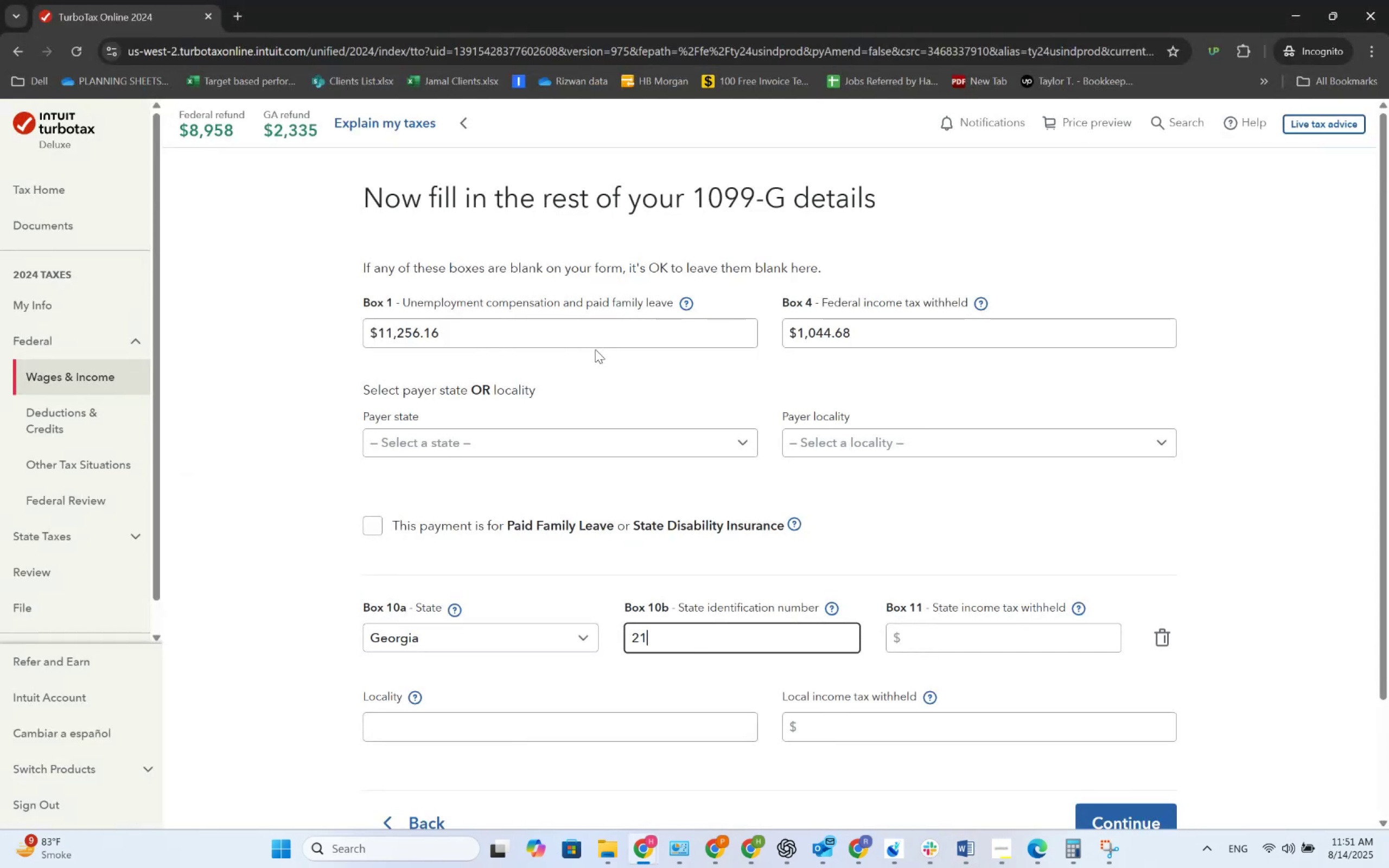 
key(Alt+Tab)
 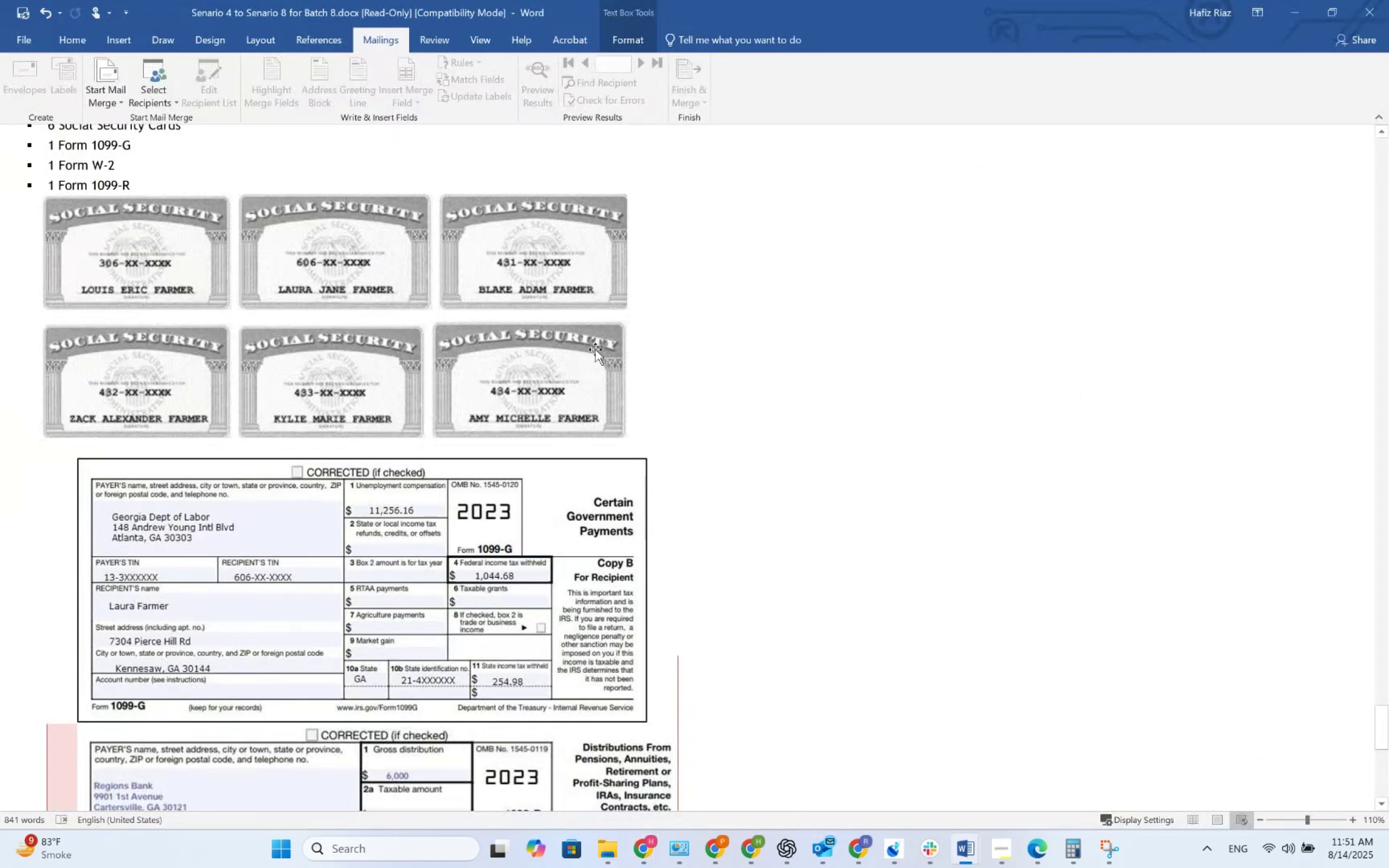 
key(Alt+AltLeft)
 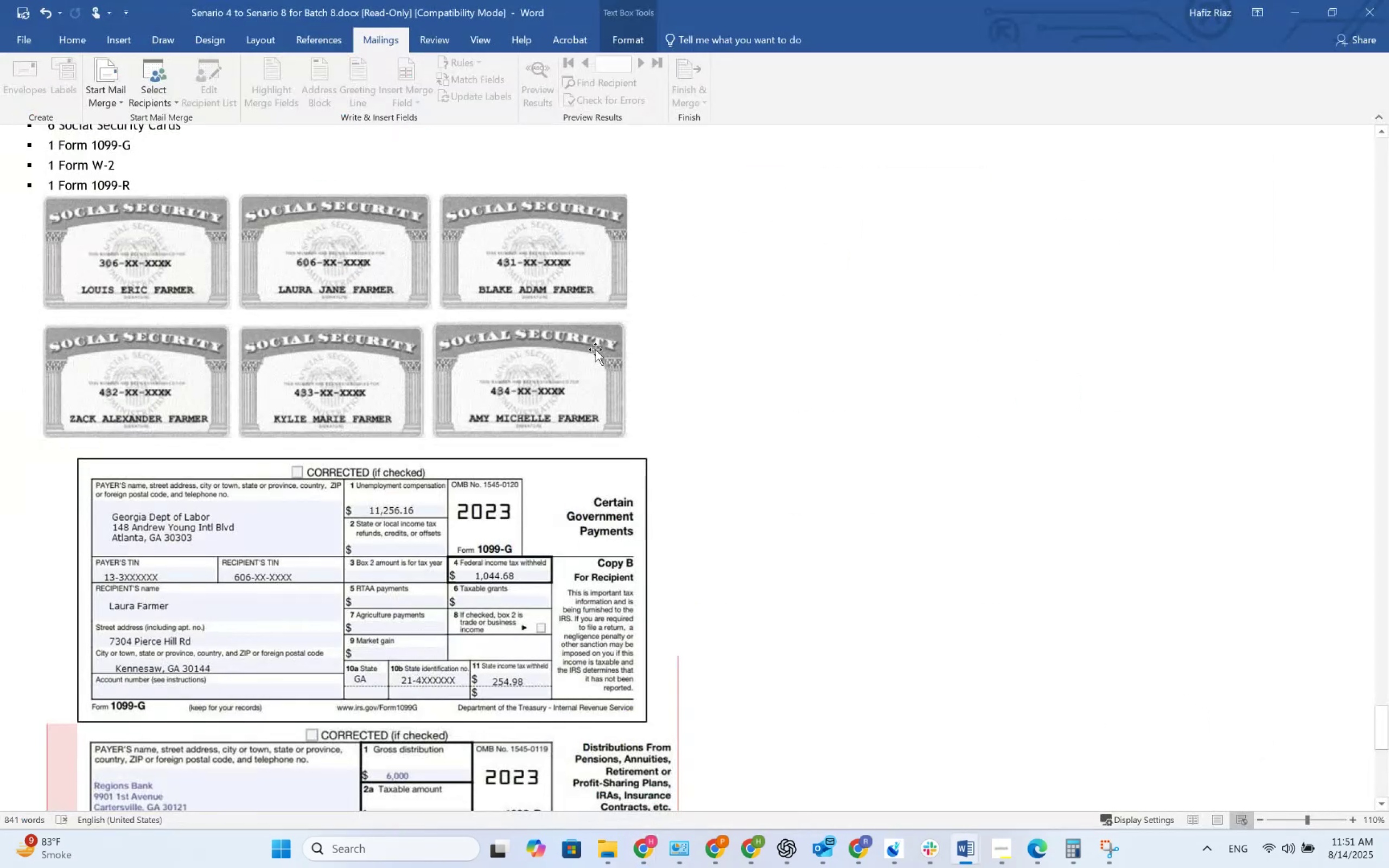 
key(Alt+Tab)
 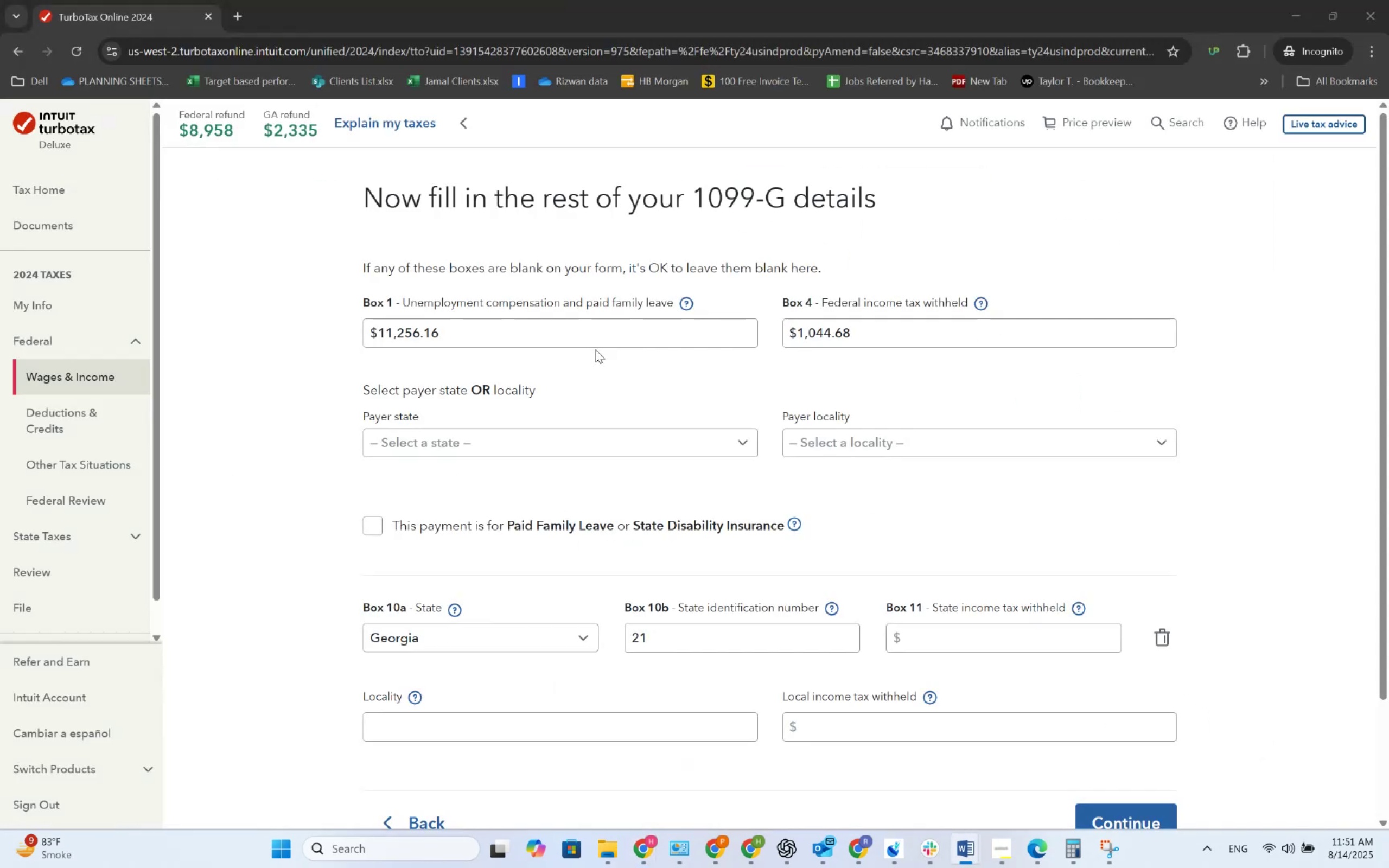 
key(Numpad4)
 